 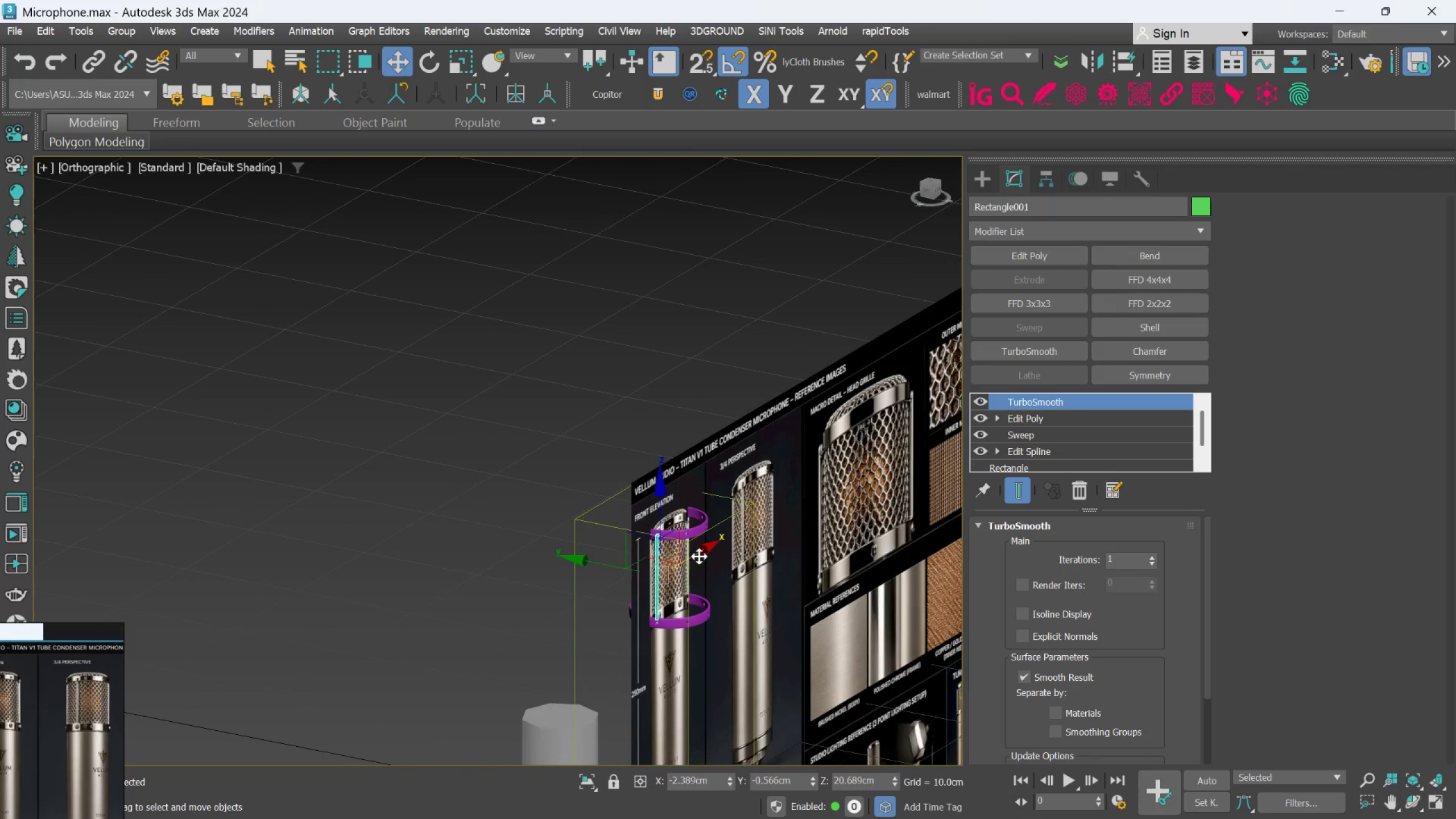 
hold_key(key=AltLeft, duration=0.52)
 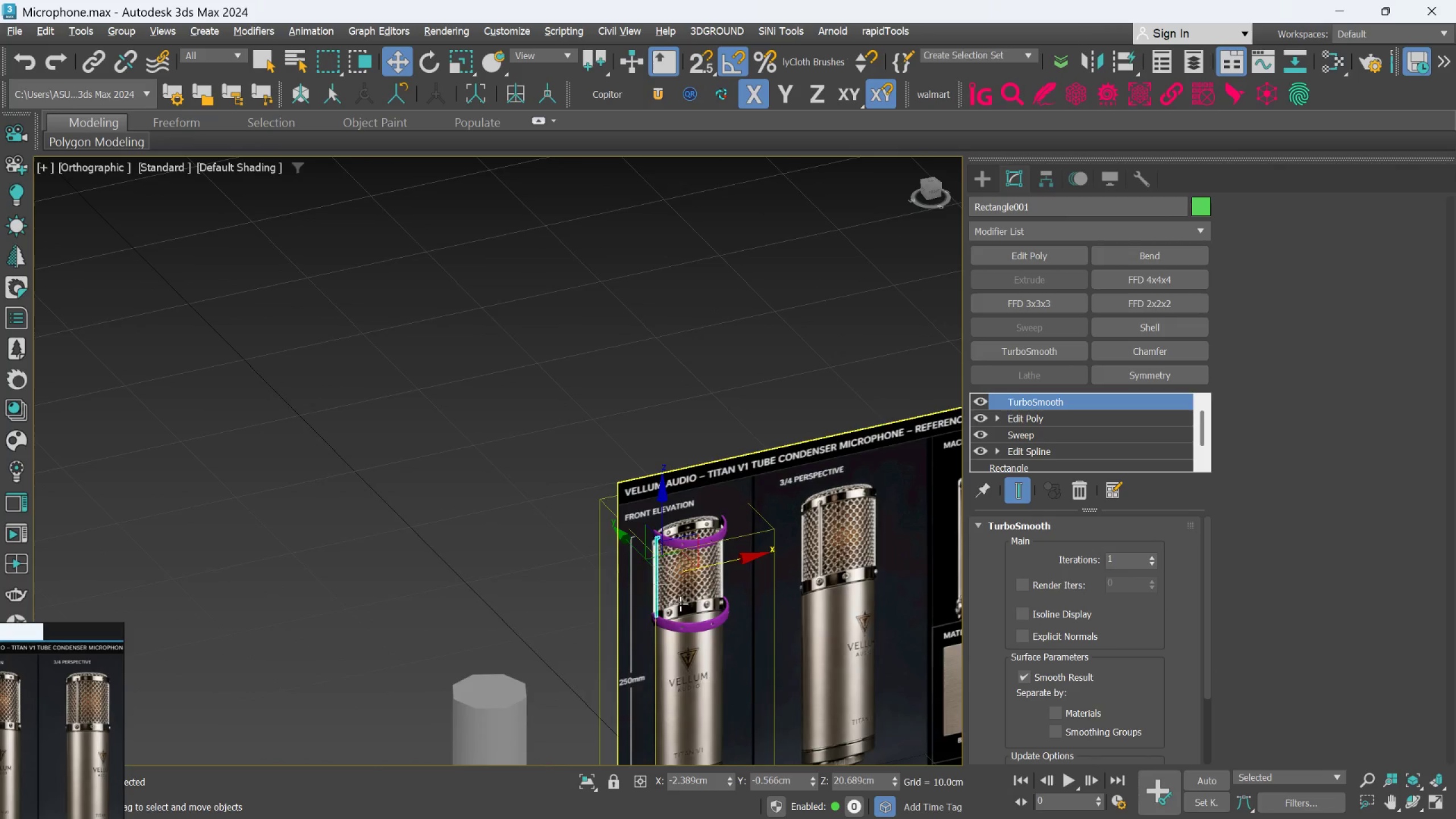 
scroll: coordinate [680, 603], scroll_direction: up, amount: 1.0
 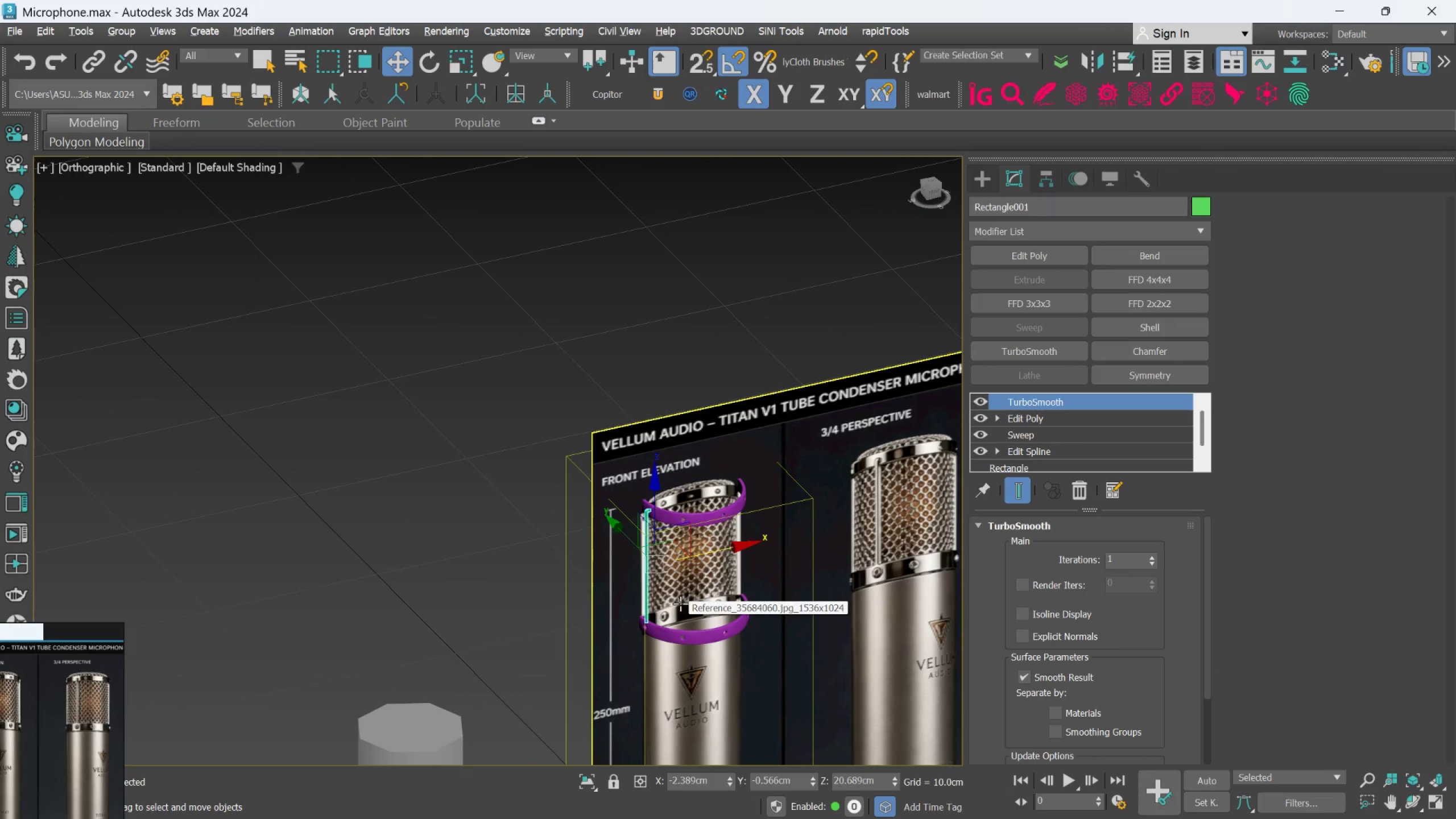 
key(F)
 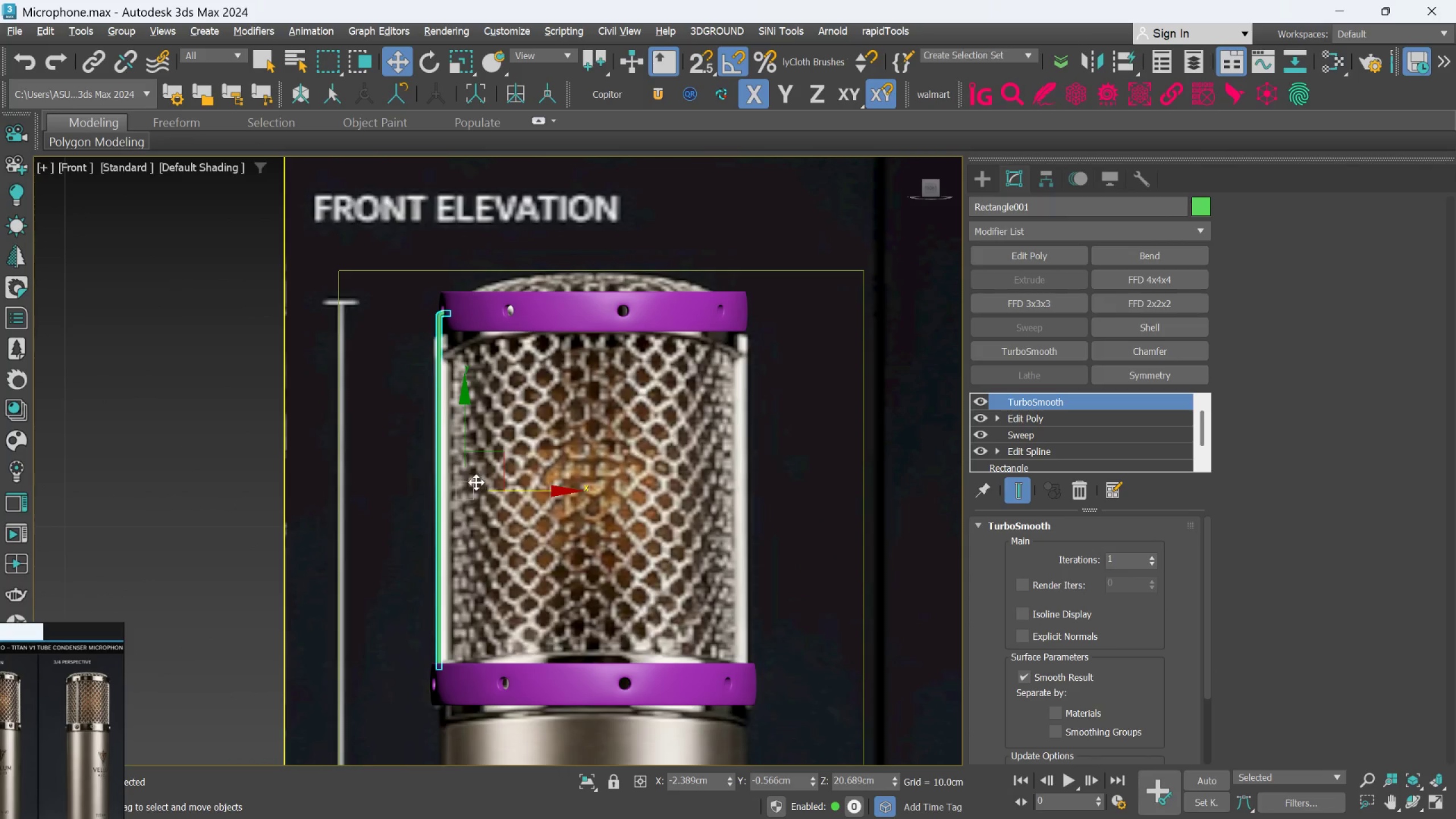 
scroll: coordinate [556, 579], scroll_direction: down, amount: 7.0
 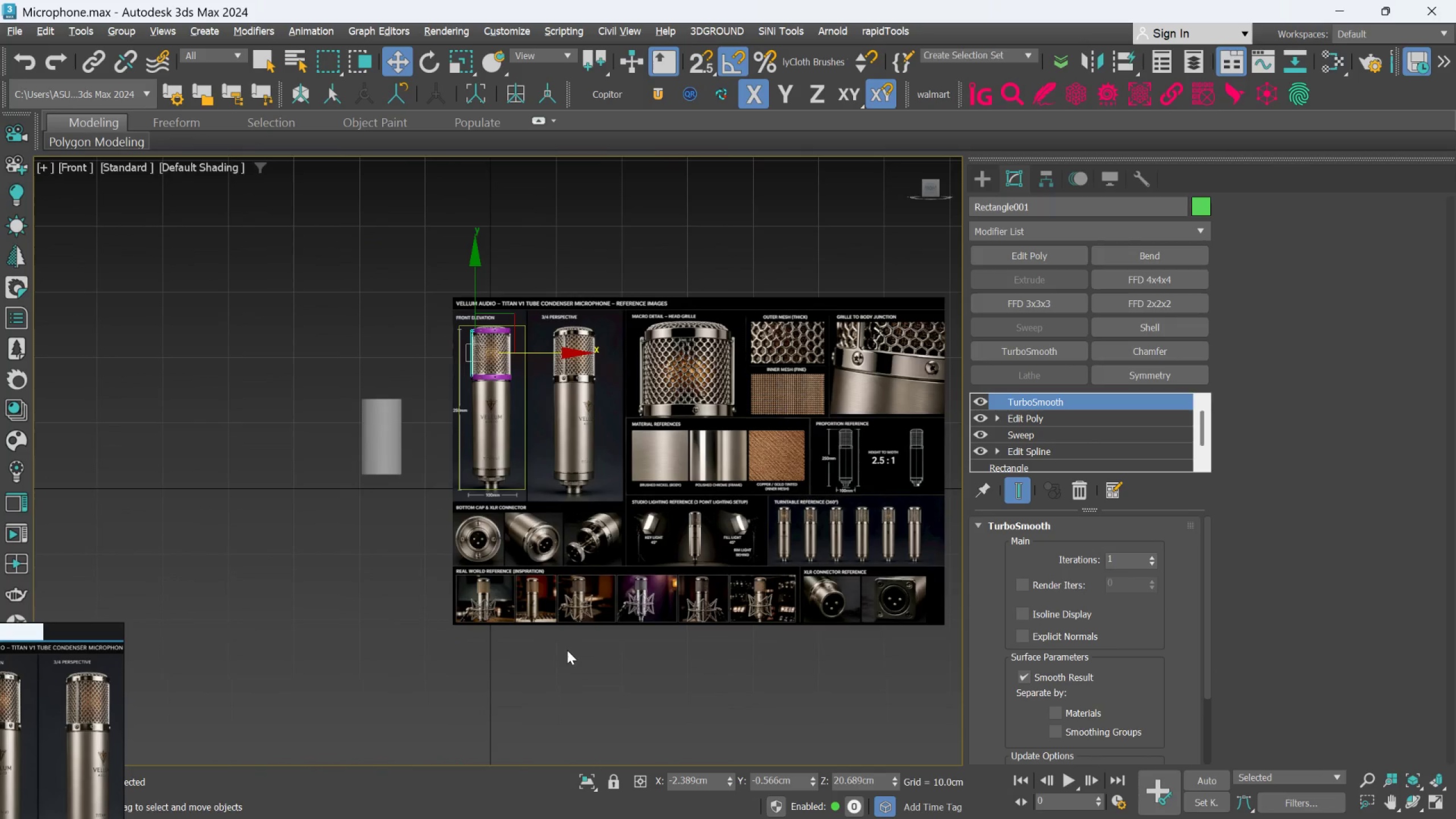 
hold_key(key=AltLeft, duration=0.53)
 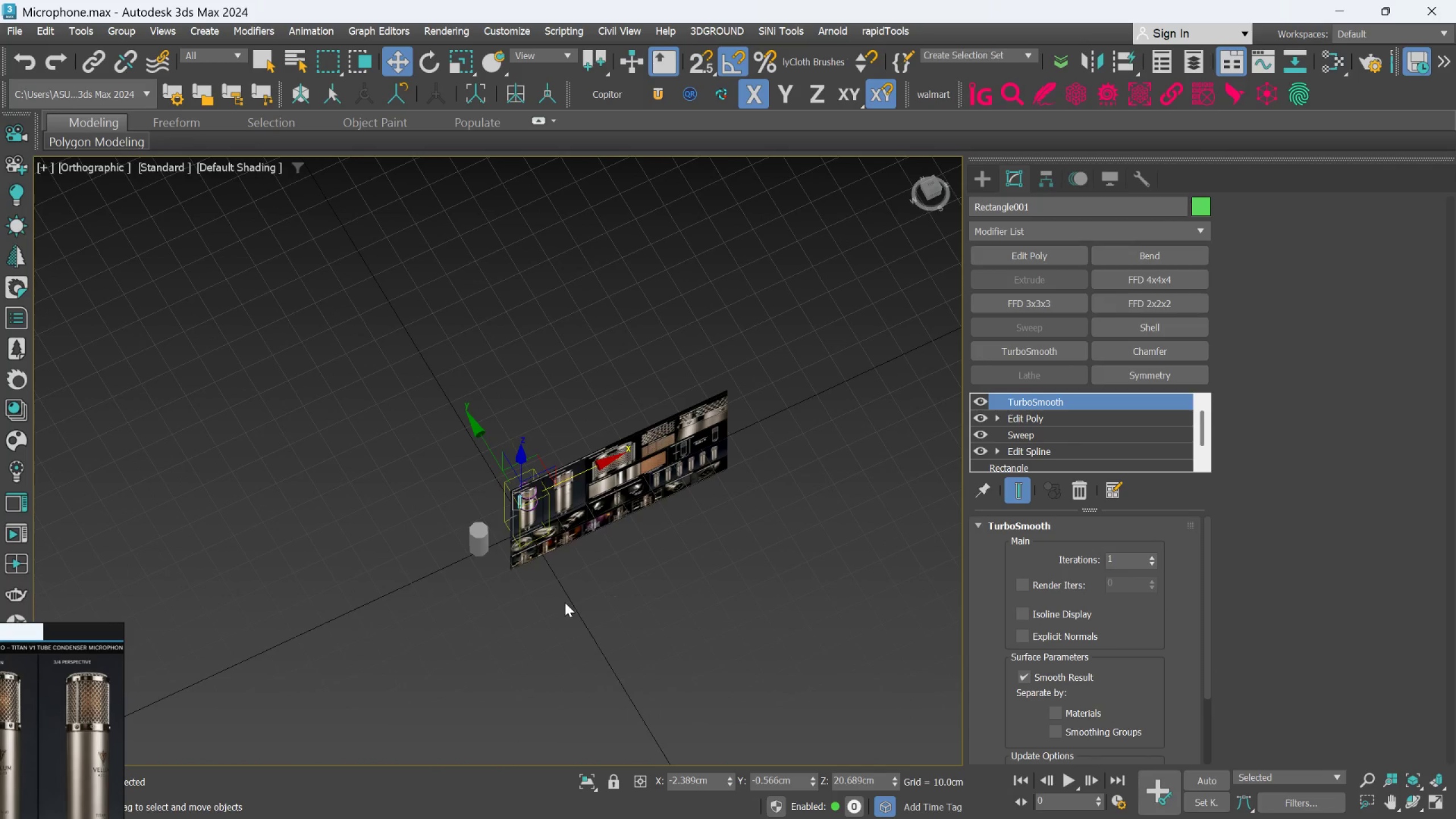 
scroll: coordinate [567, 650], scroll_direction: down, amount: 2.0
 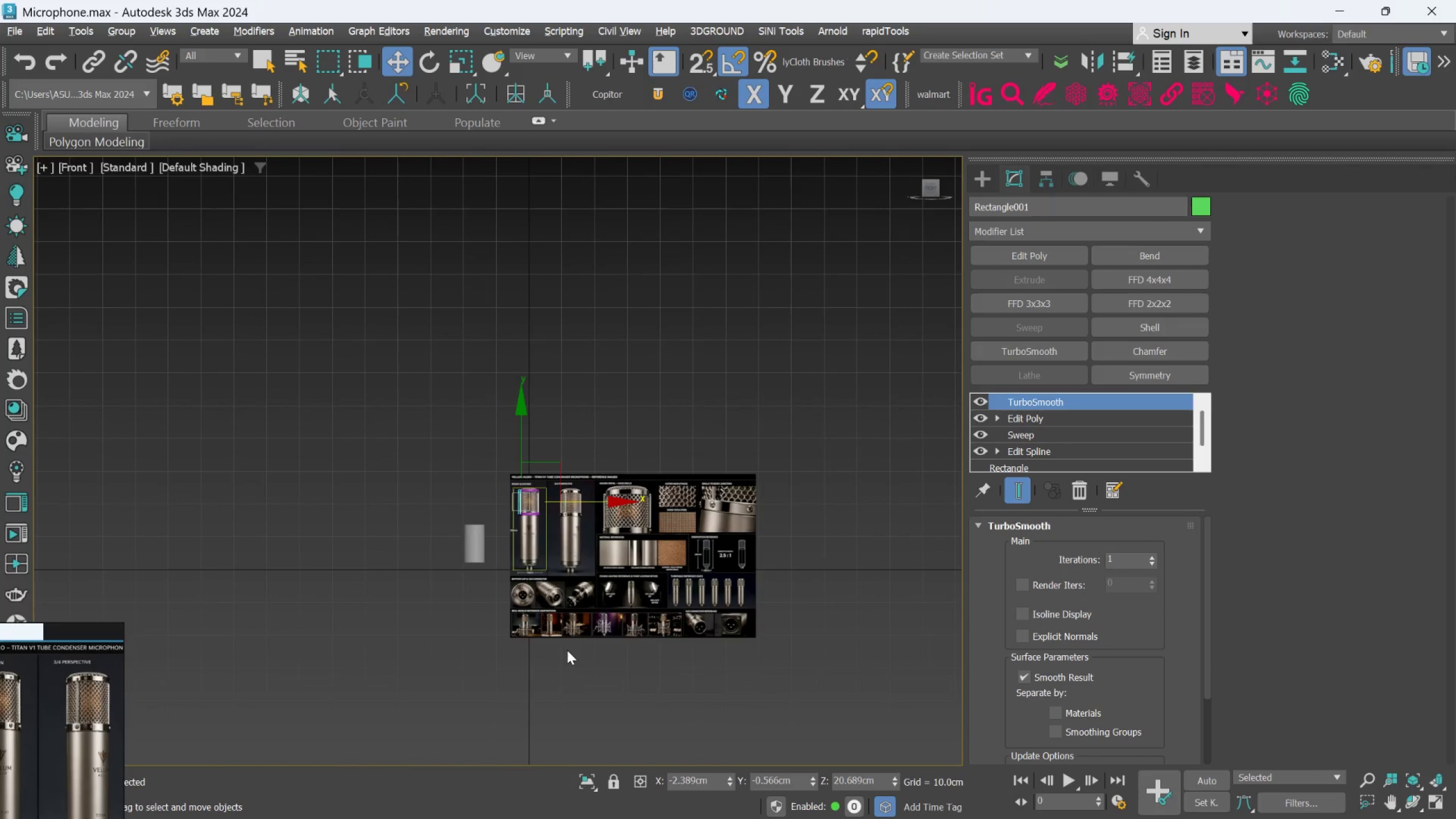 
scroll: coordinate [654, 564], scroll_direction: up, amount: 11.0
 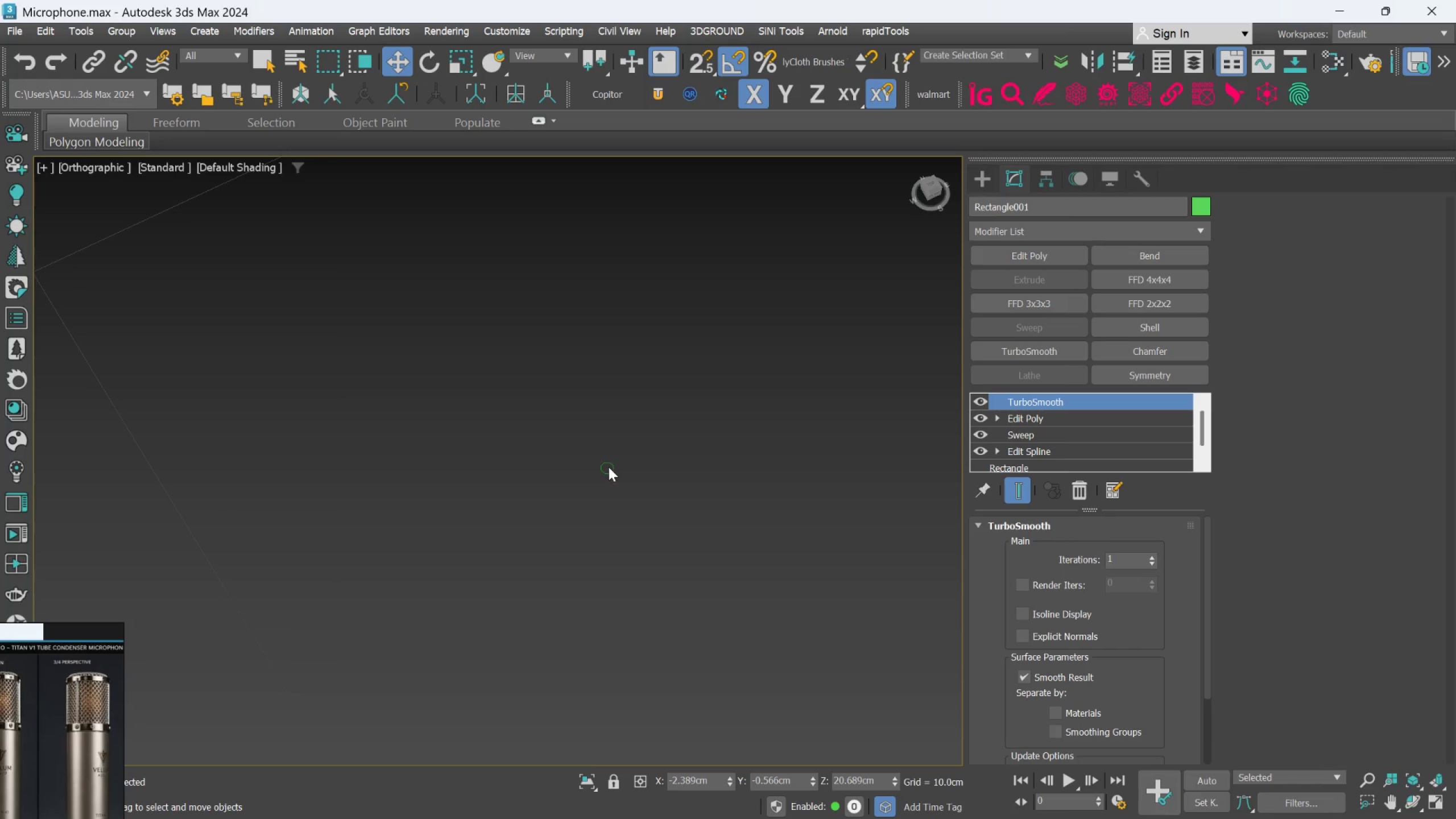 
left_click([610, 466])
 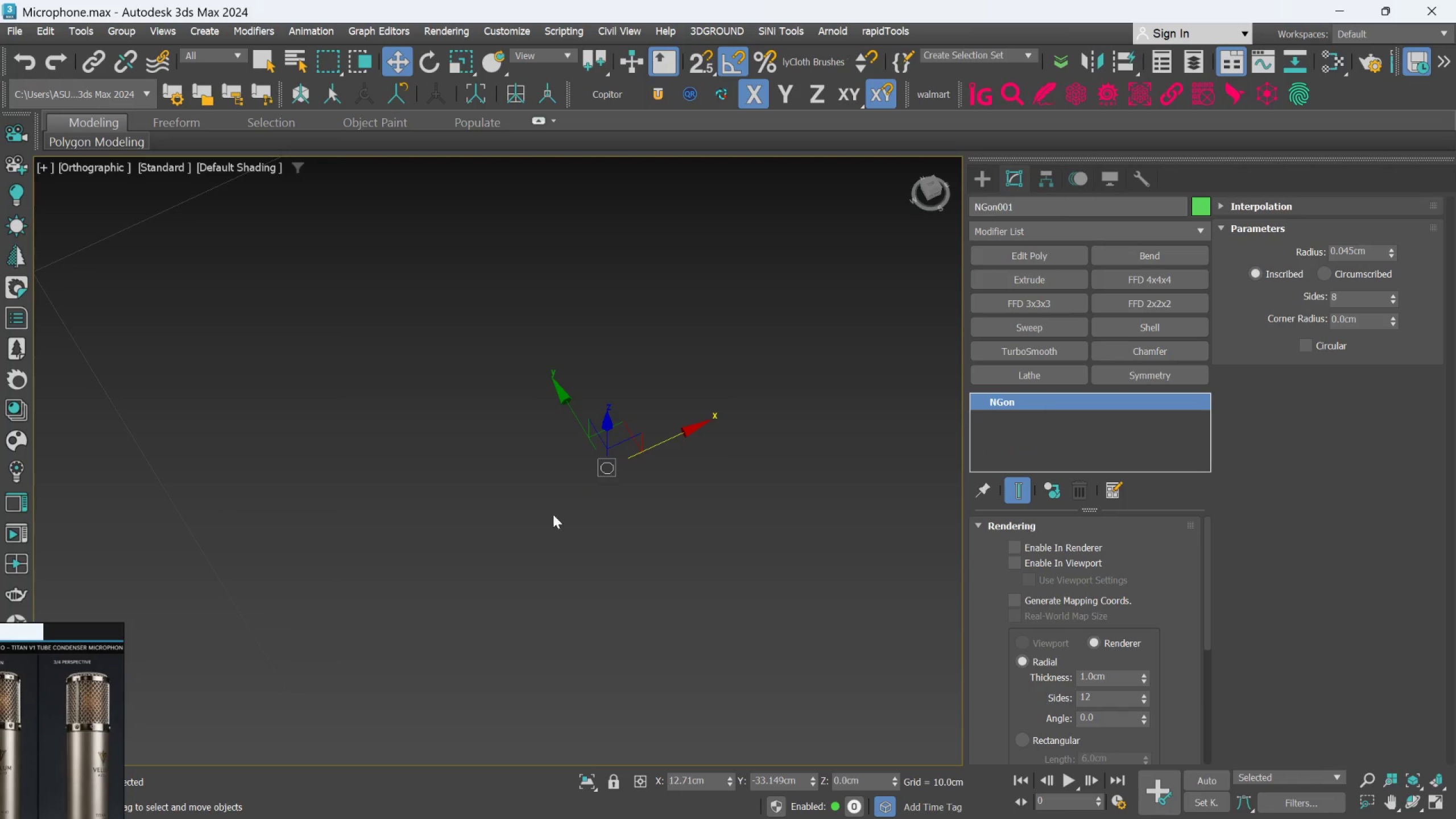 
scroll: coordinate [546, 516], scroll_direction: down, amount: 5.0
 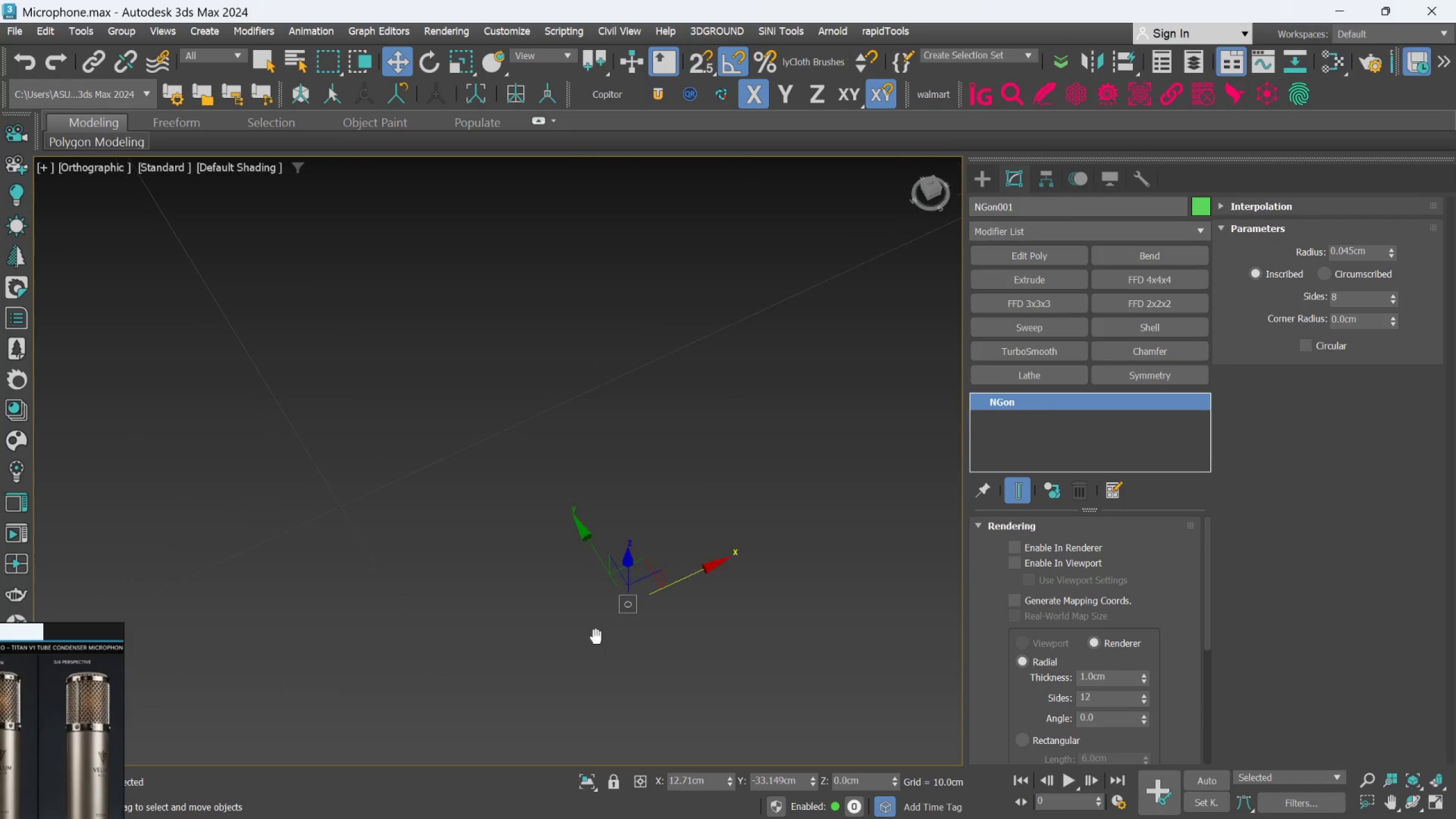 
hold_key(key=AltLeft, duration=0.38)
 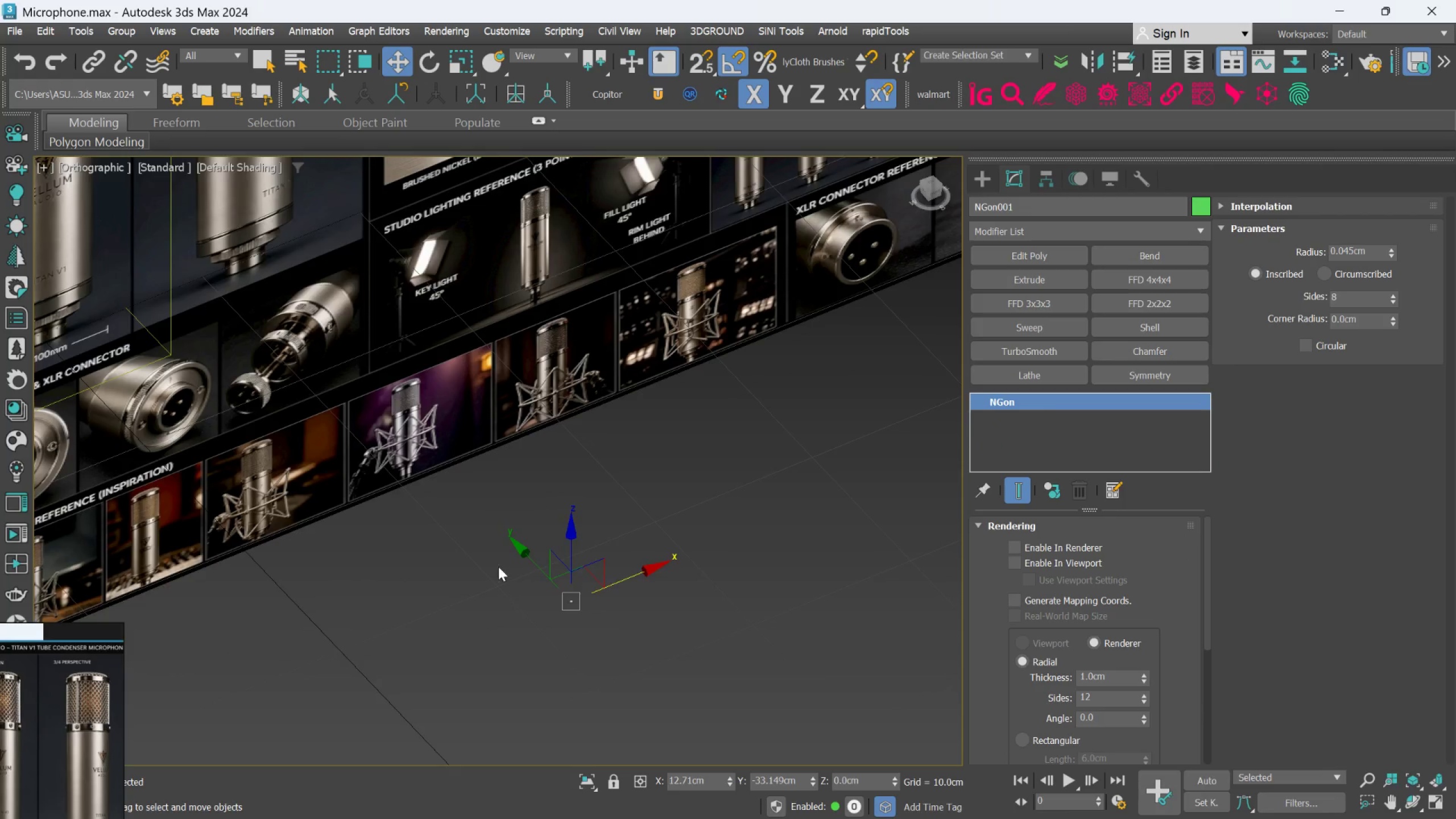 
scroll: coordinate [497, 566], scroll_direction: down, amount: 9.0
 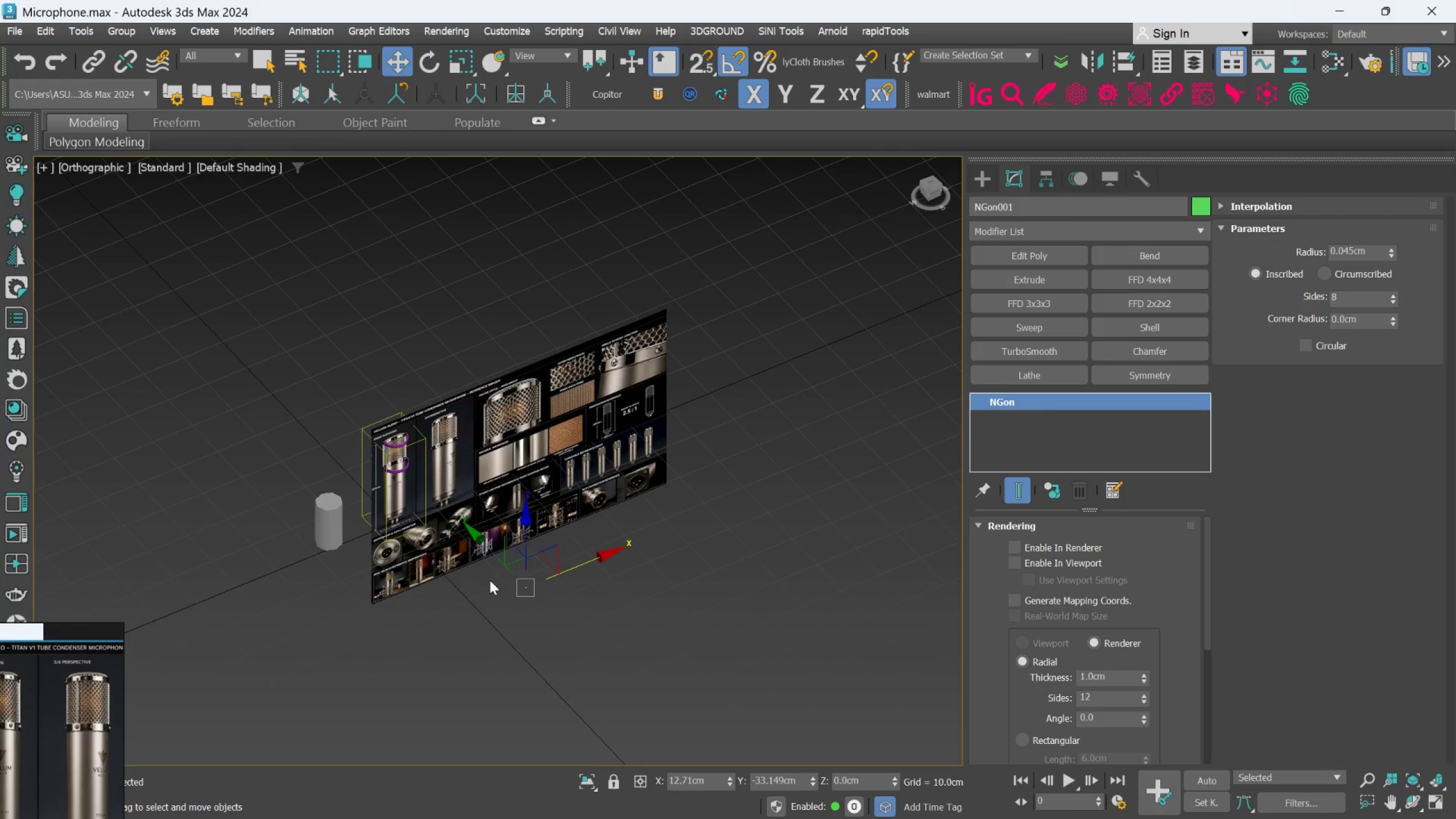 
scroll: coordinate [413, 468], scroll_direction: up, amount: 10.0
 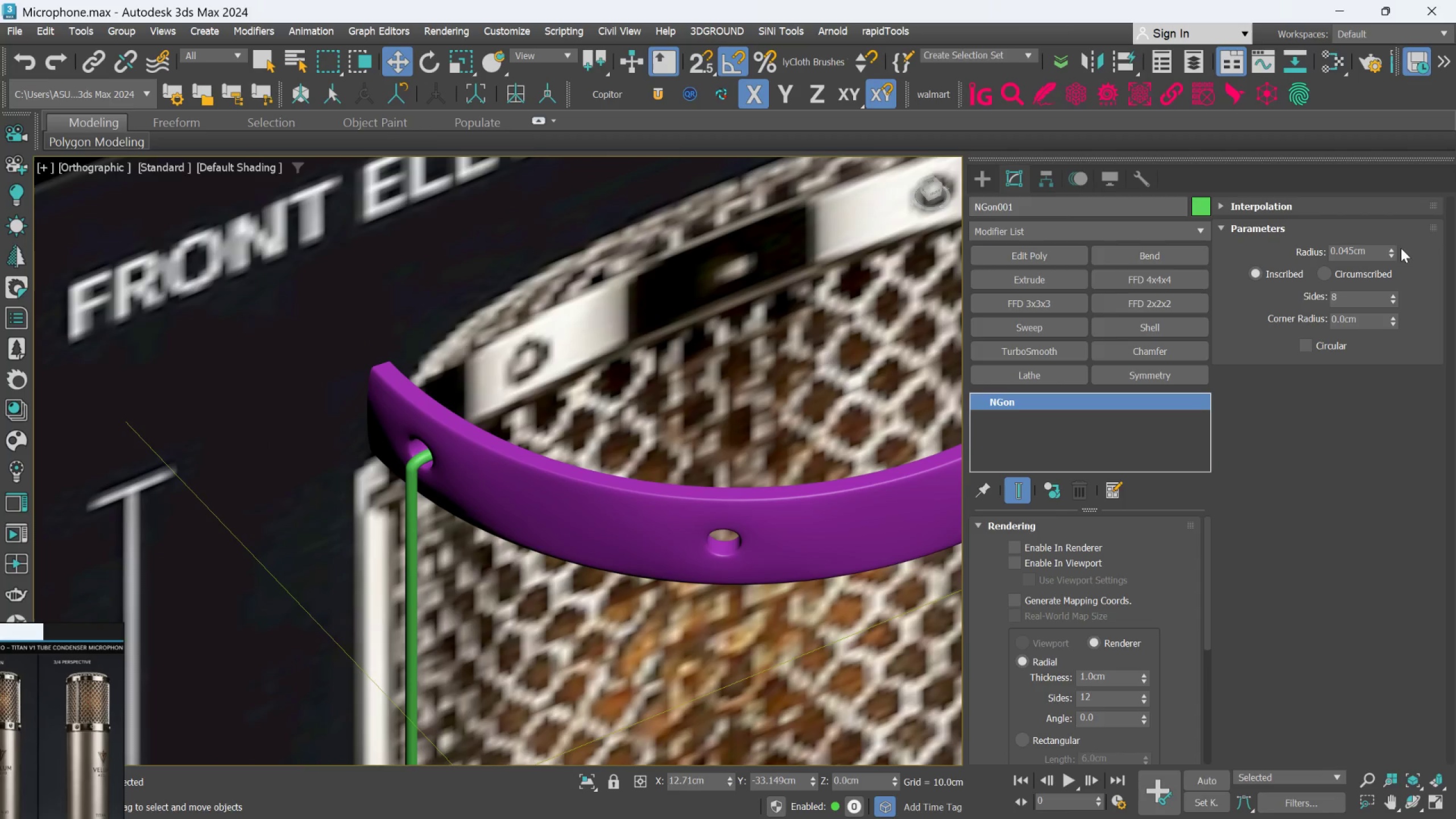 
left_click_drag(start_coordinate=[1393, 247], to_coordinate=[1393, 242])
 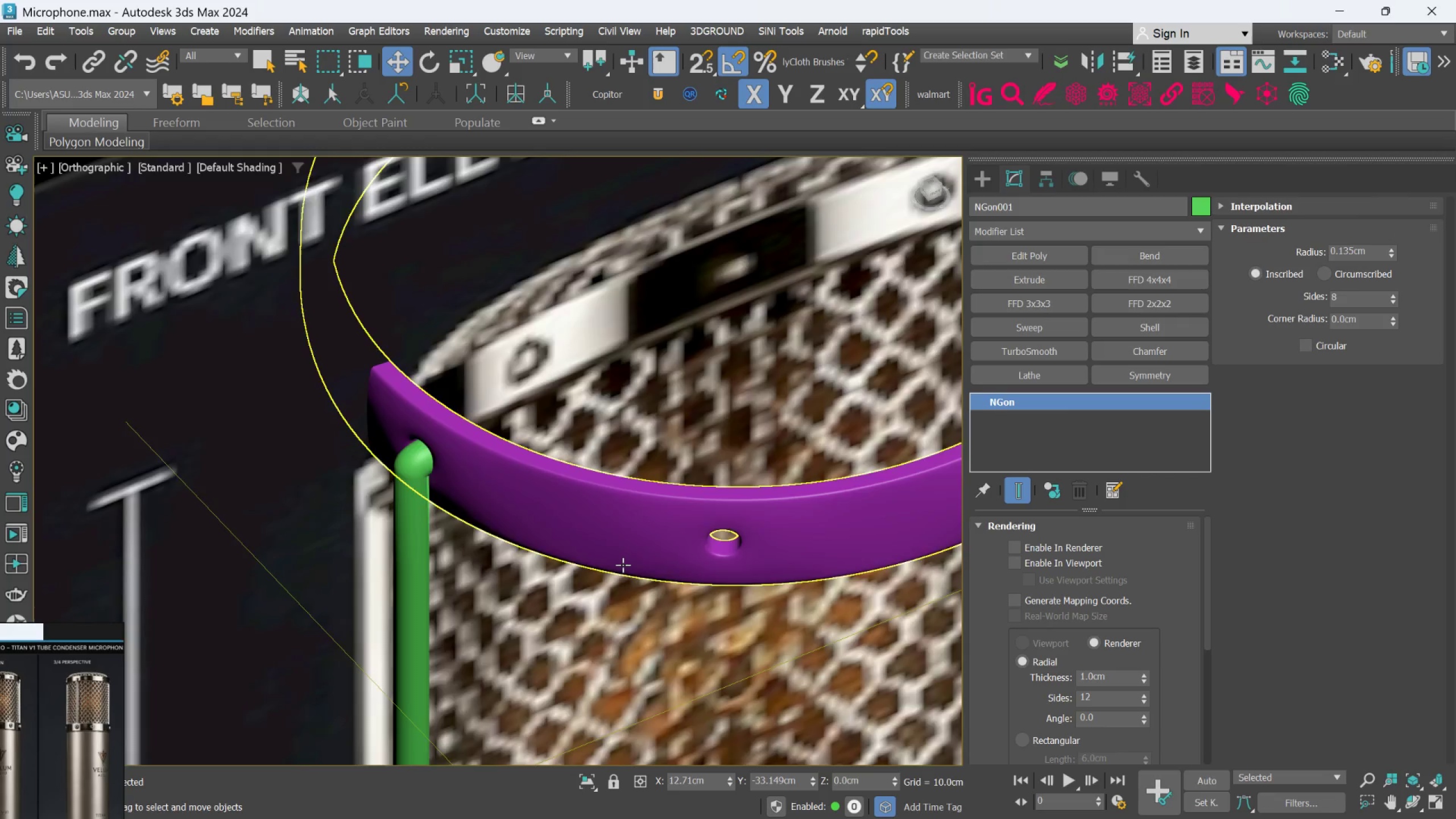 
hold_key(key=AltLeft, duration=0.68)
scroll: coordinate [619, 559], scroll_direction: down, amount: 6.0
 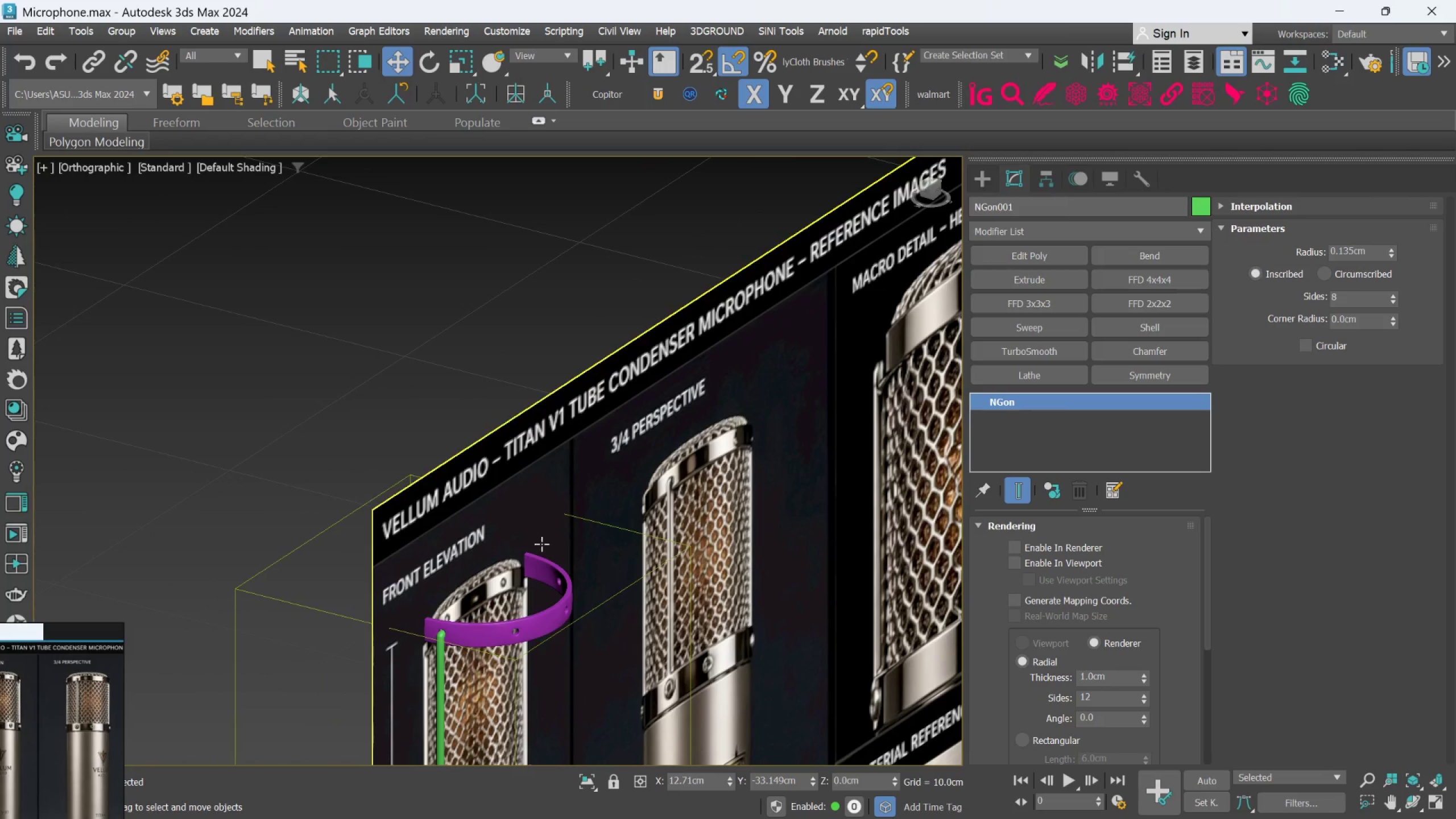 
scroll: coordinate [523, 560], scroll_direction: up, amount: 7.0
 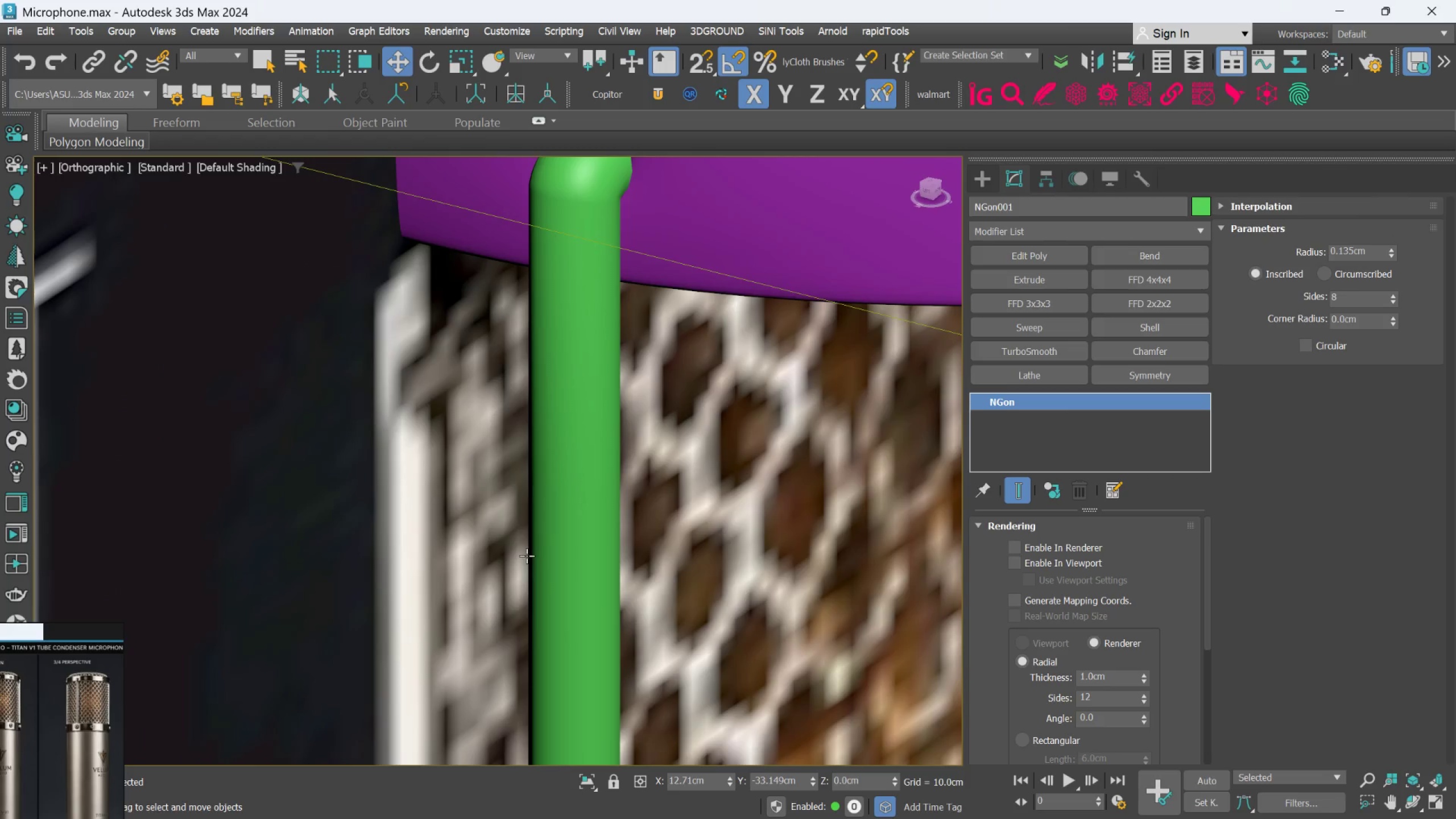 
scroll: coordinate [527, 556], scroll_direction: down, amount: 1.0
 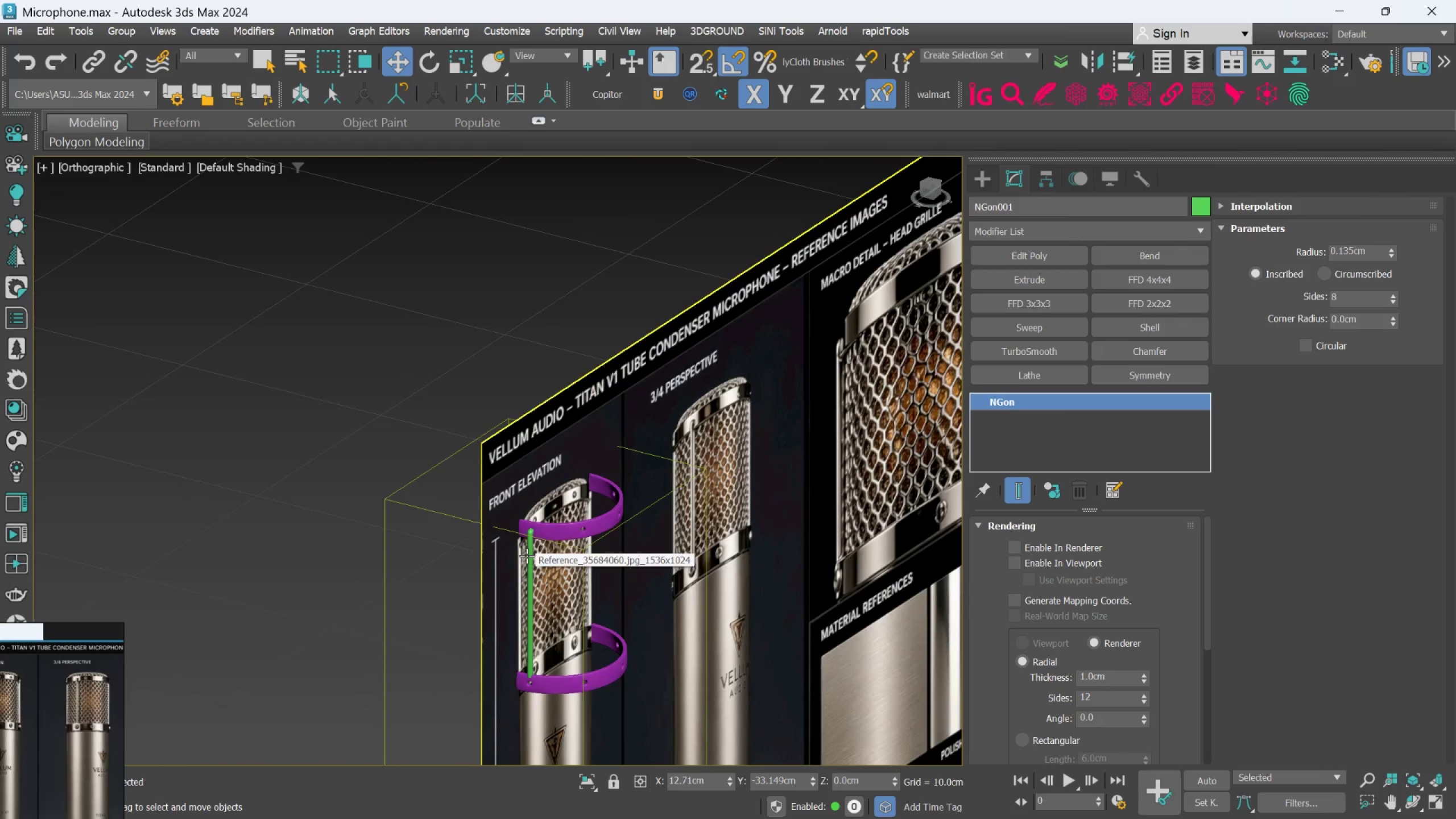 
hold_key(key=AltLeft, duration=0.47)
 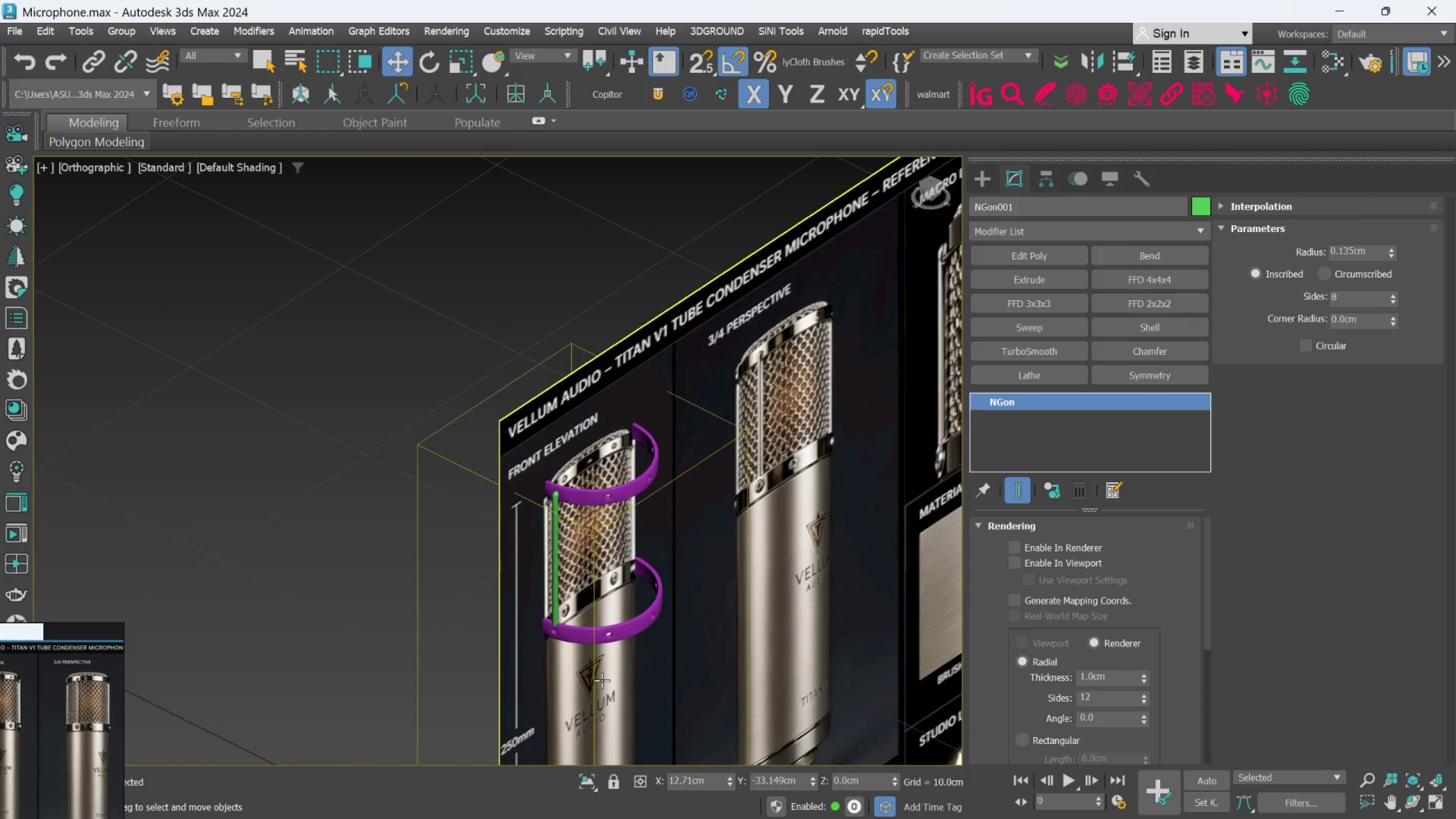 
scroll: coordinate [508, 586], scroll_direction: up, amount: 5.0
 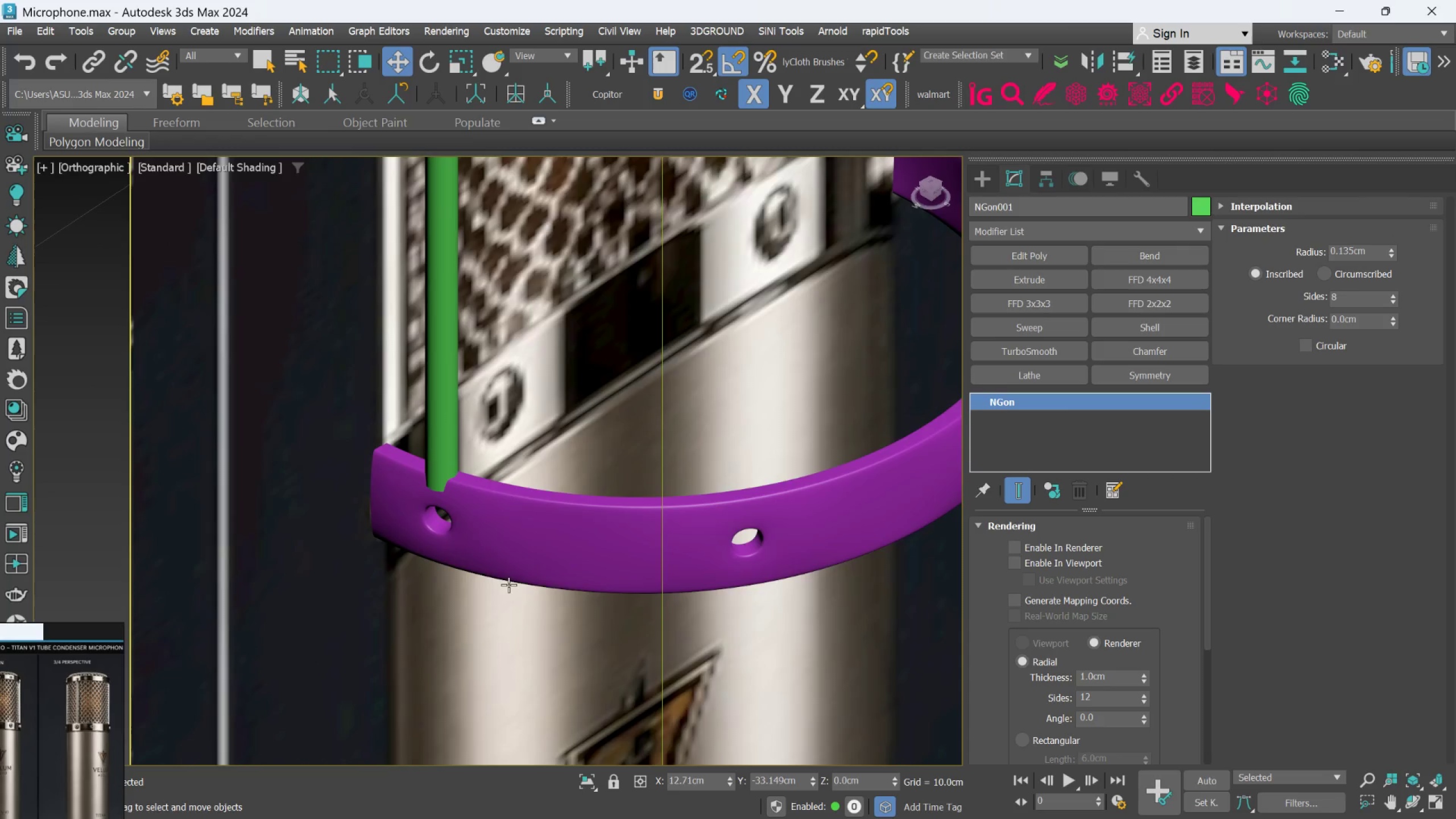 
hold_key(key=AltLeft, duration=0.8)
scroll: coordinate [522, 603], scroll_direction: down, amount: 6.0
 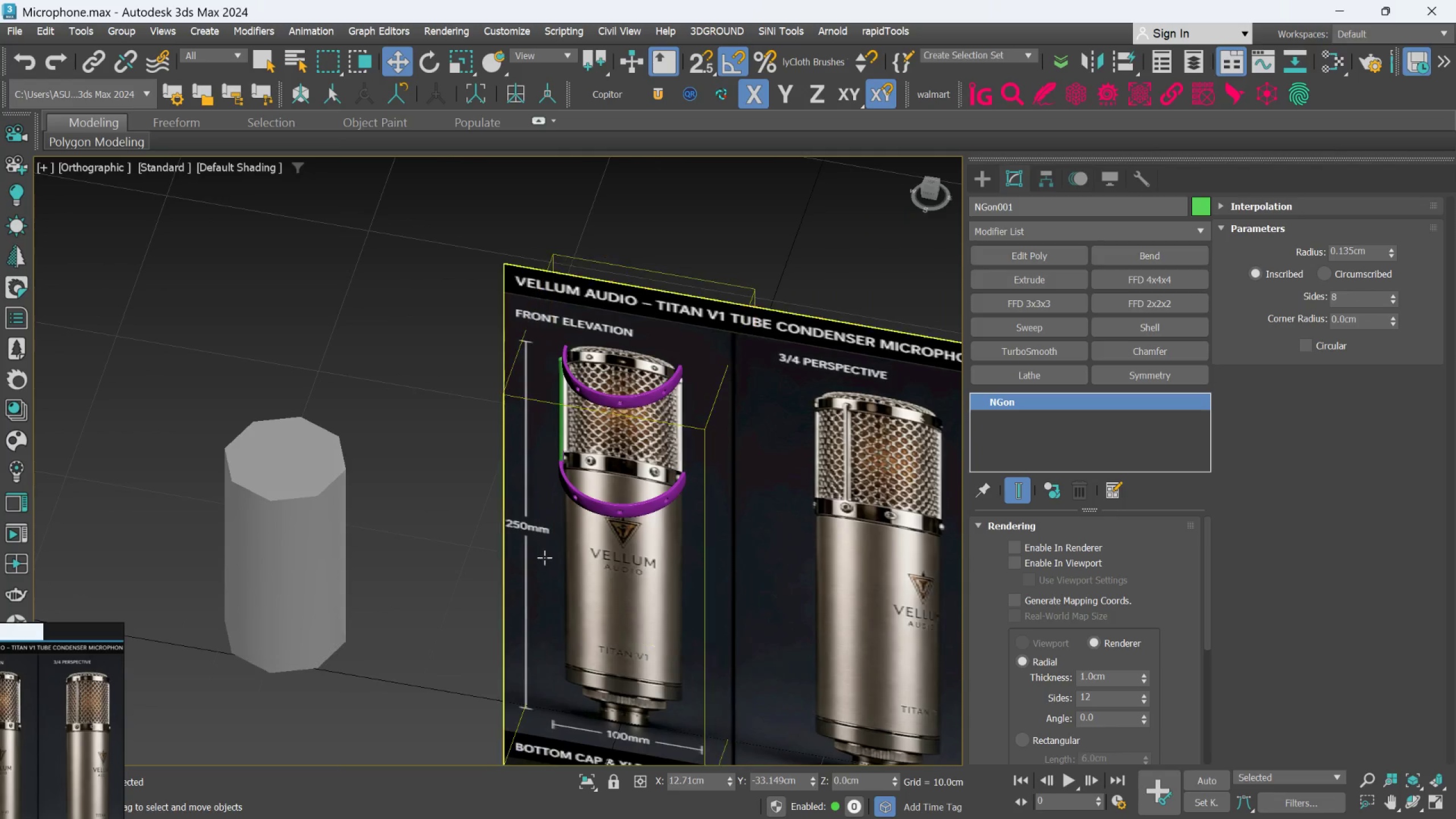 
scroll: coordinate [559, 494], scroll_direction: up, amount: 11.0
 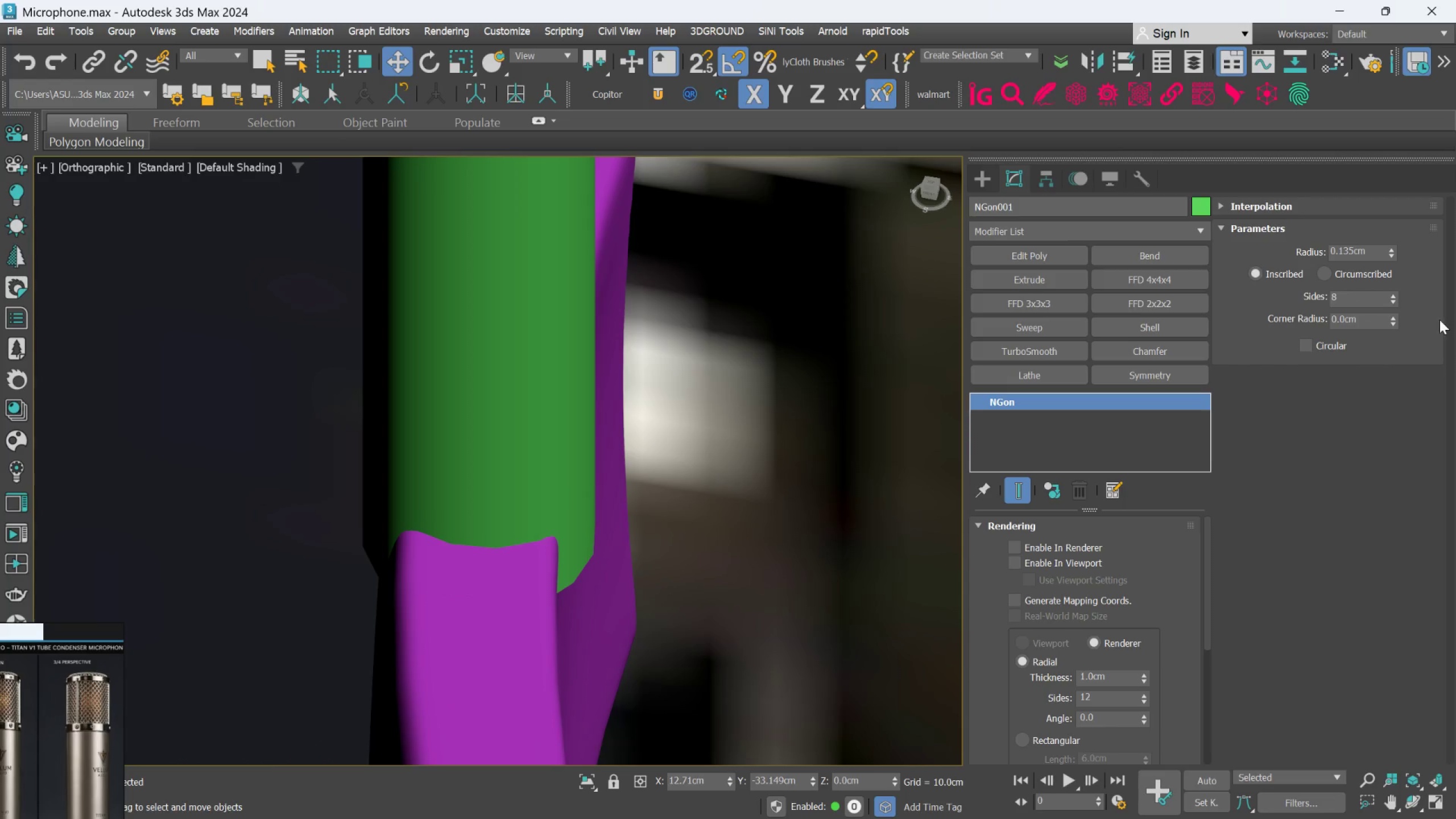 
hold_key(key=AltLeft, duration=3.17)
left_click_drag(start_coordinate=[1391, 253], to_coordinate=[1389, 279])
 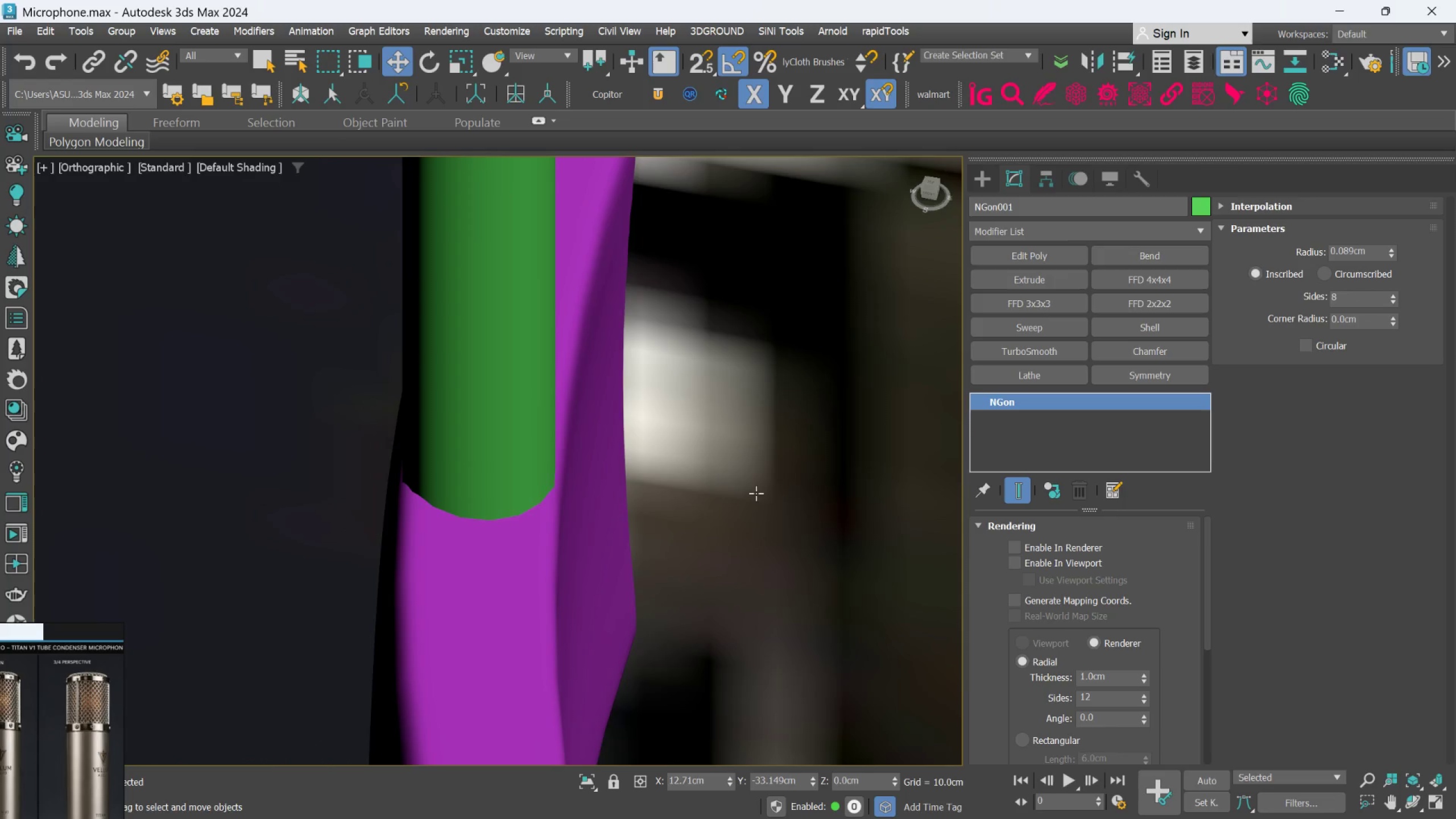 
hold_key(key=AltLeft, duration=0.51)
 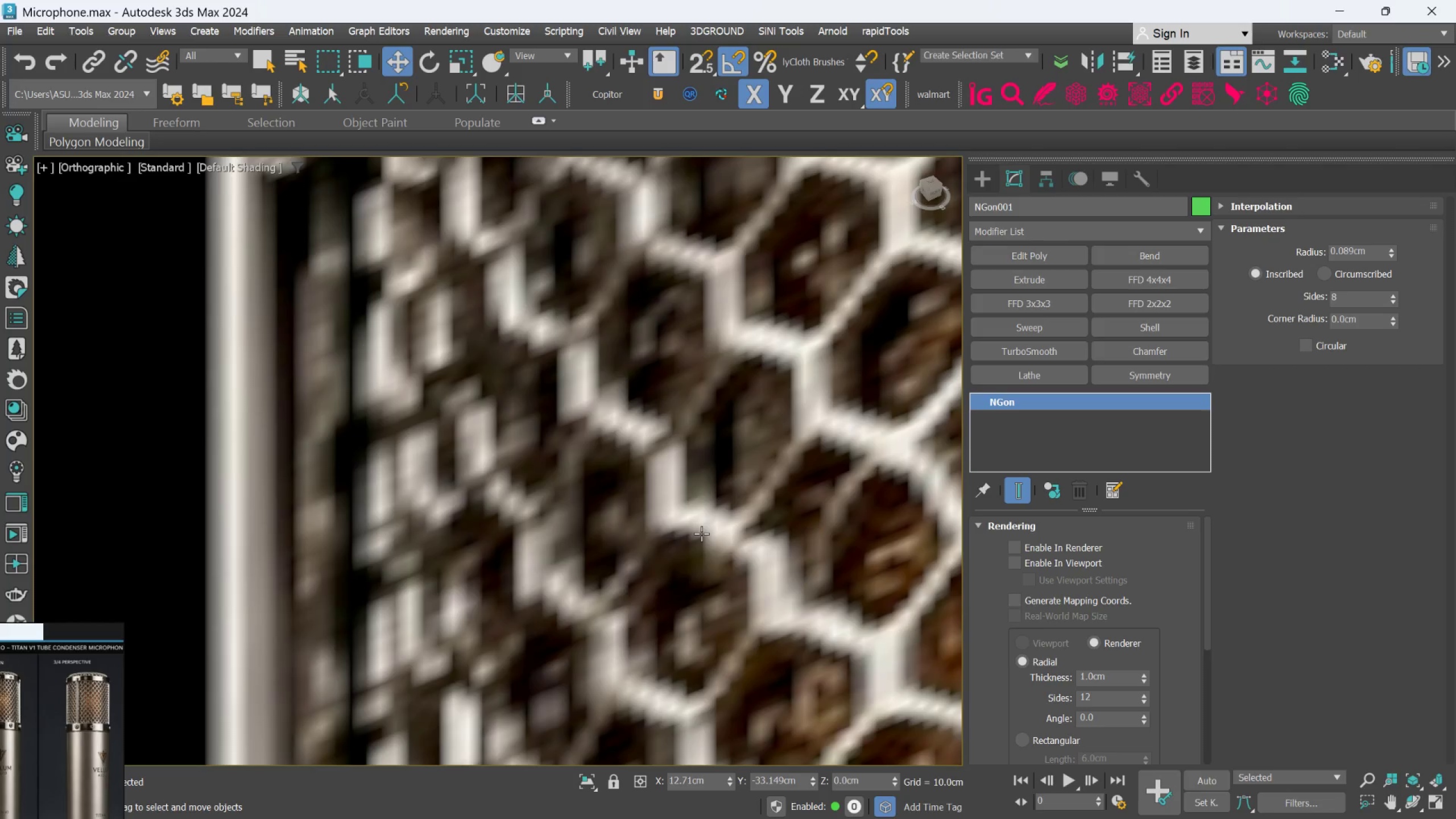 
scroll: coordinate [693, 553], scroll_direction: down, amount: 15.0
 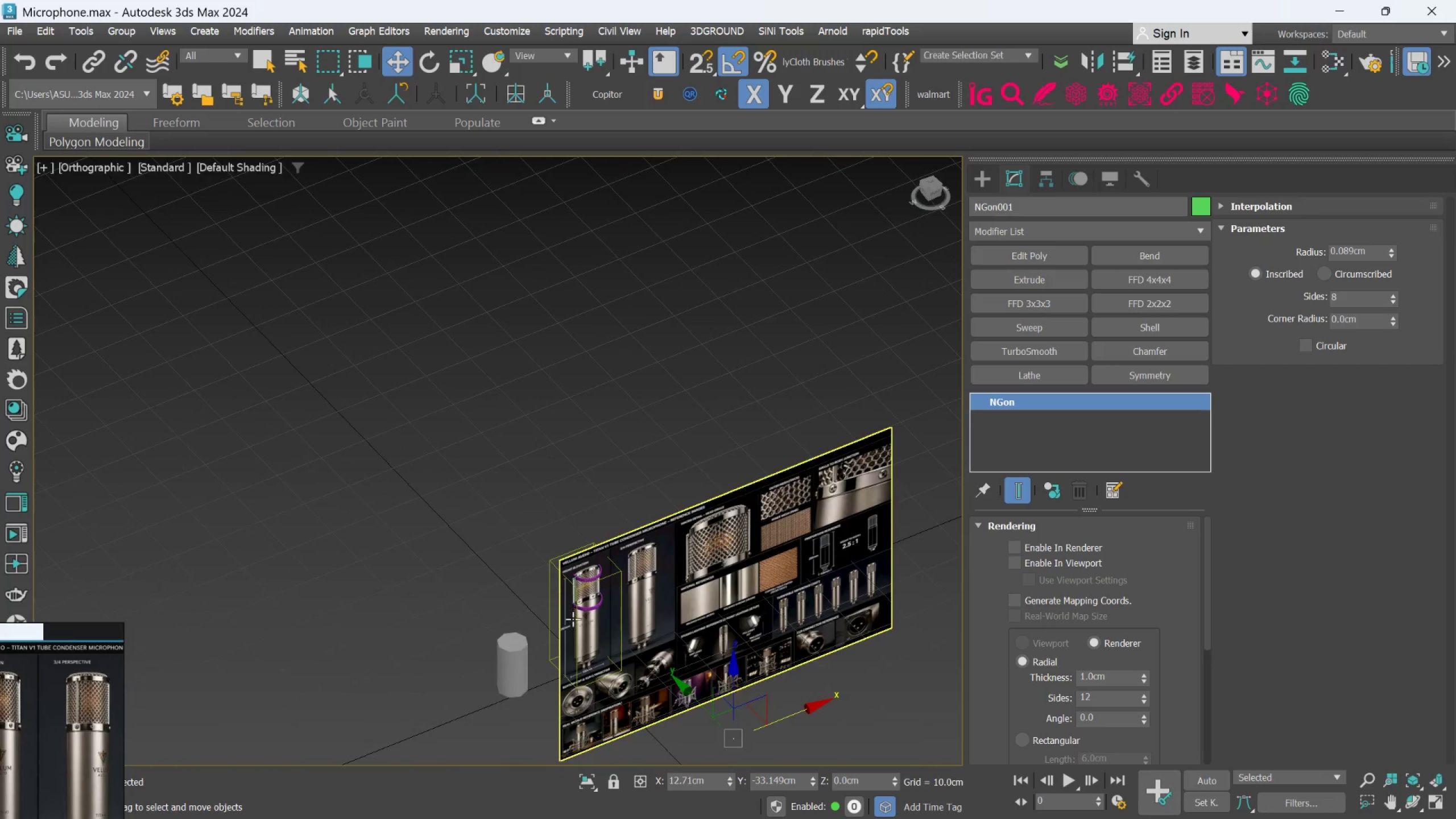 
scroll: coordinate [654, 495], scroll_direction: up, amount: 11.0
 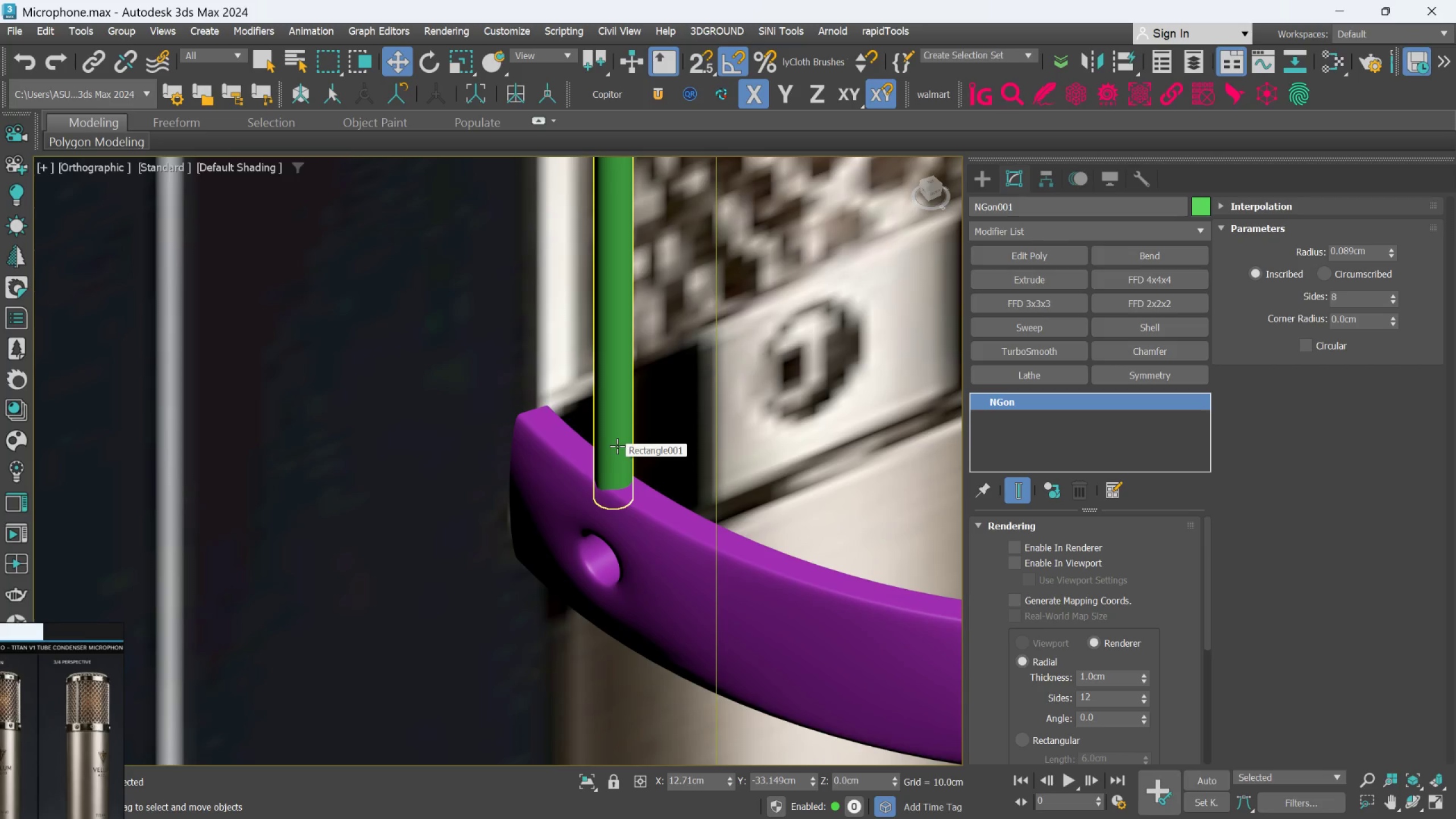 
hold_key(key=AltLeft, duration=0.61)
 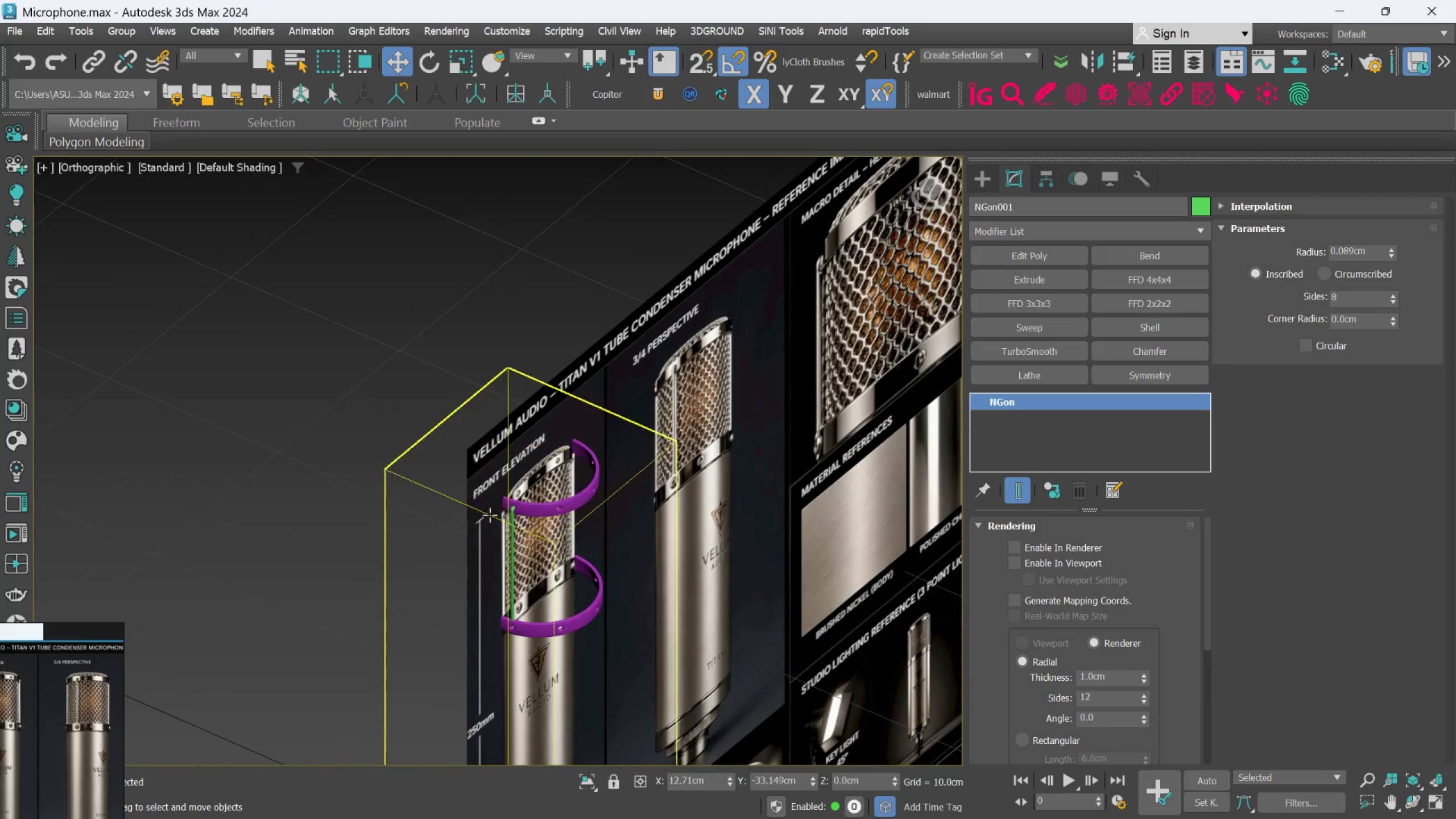 
scroll: coordinate [617, 458], scroll_direction: down, amount: 7.0
 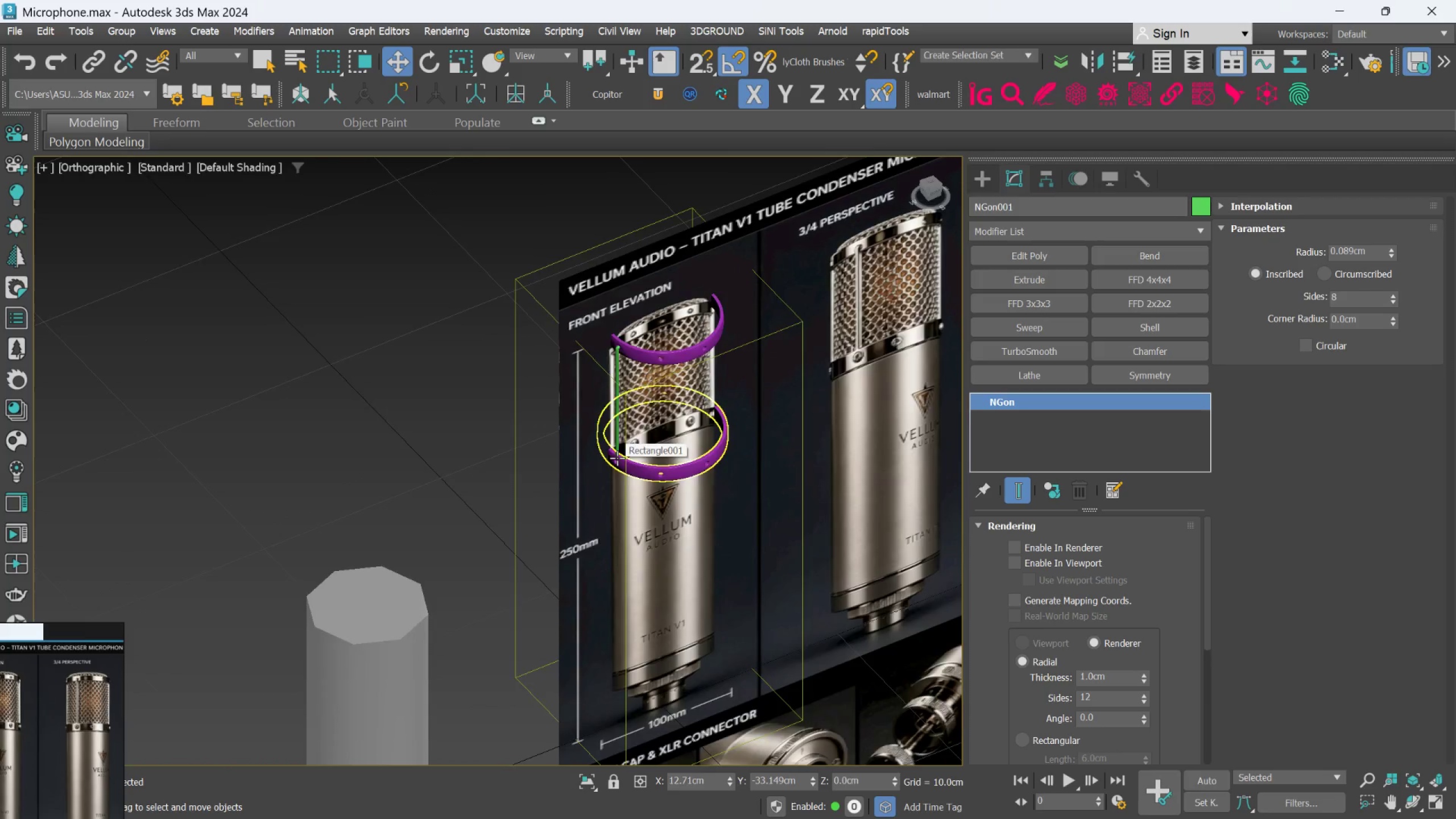 
scroll: coordinate [589, 503], scroll_direction: up, amount: 10.0
 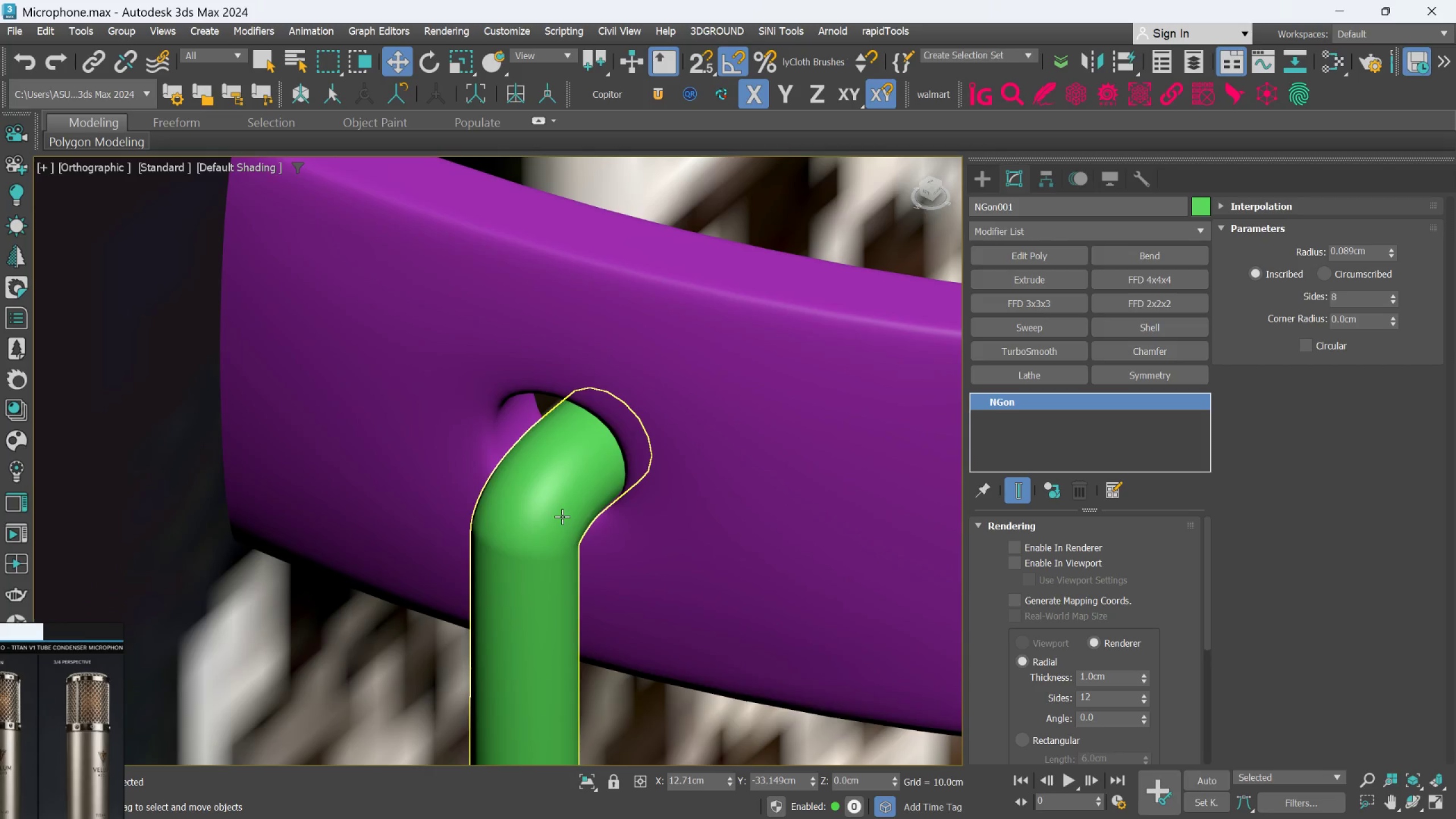 
left_click([559, 517])
 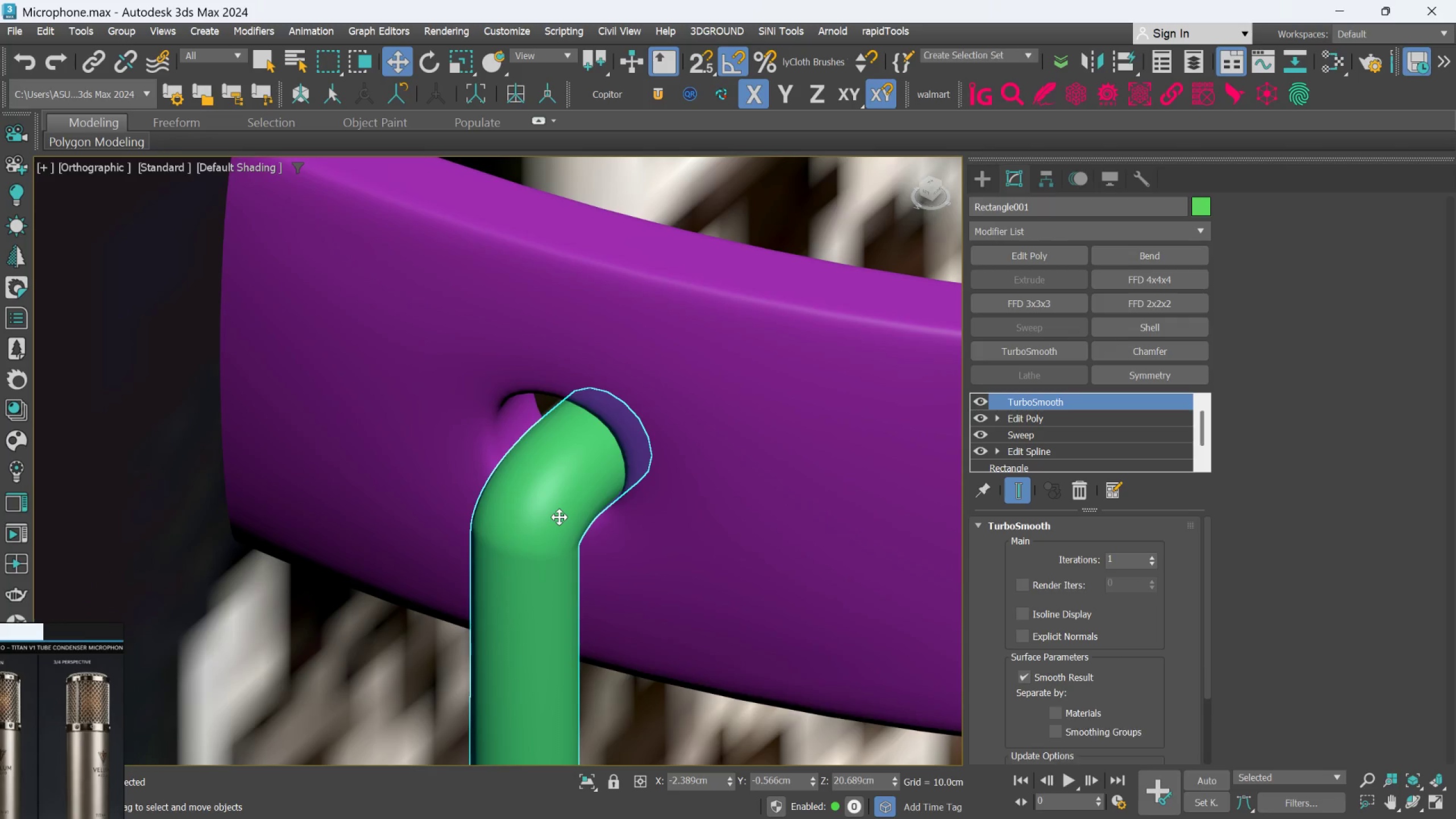 
hold_key(key=AltLeft, duration=1.85)
 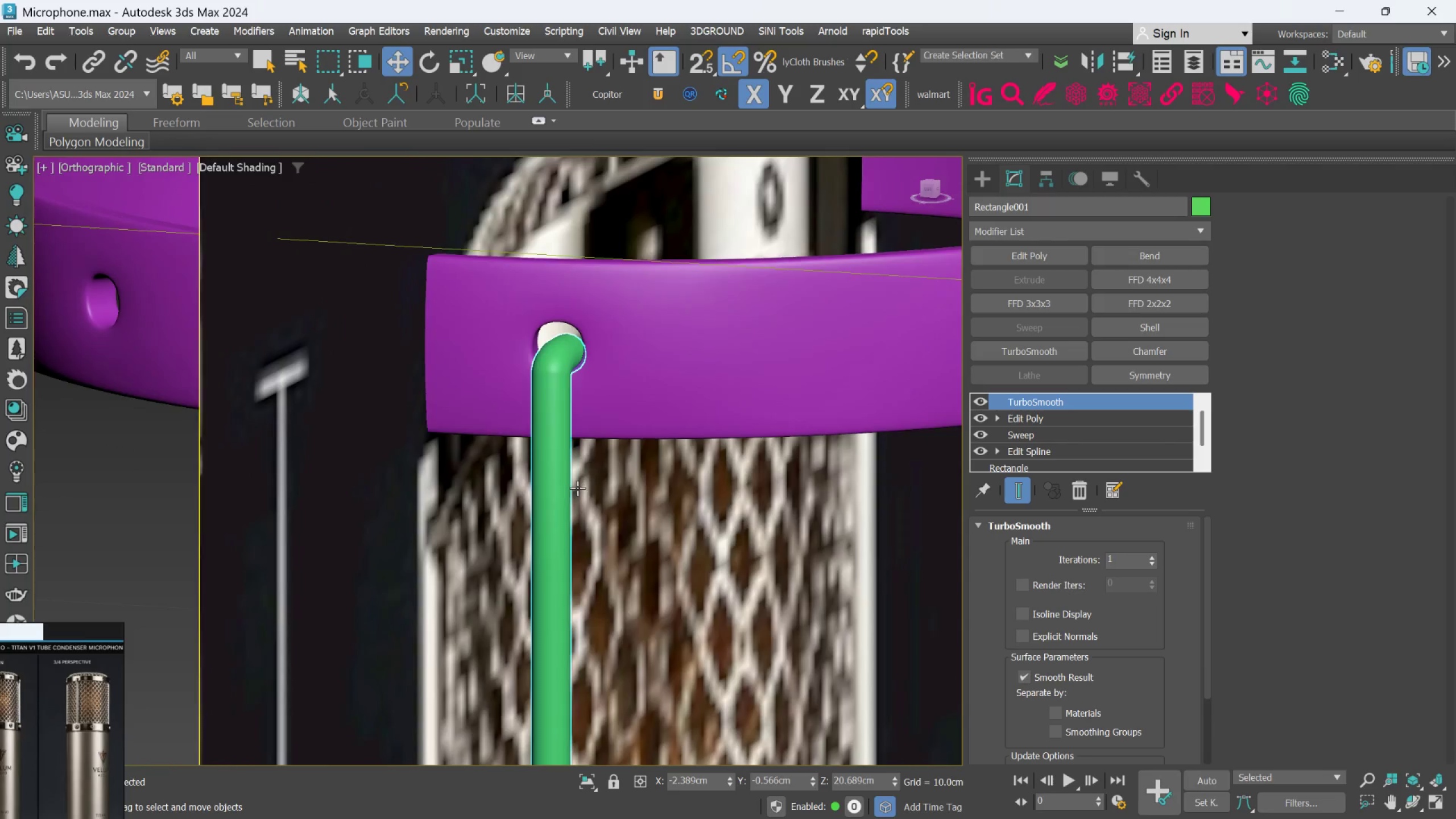 
scroll: coordinate [574, 514], scroll_direction: down, amount: 9.0
 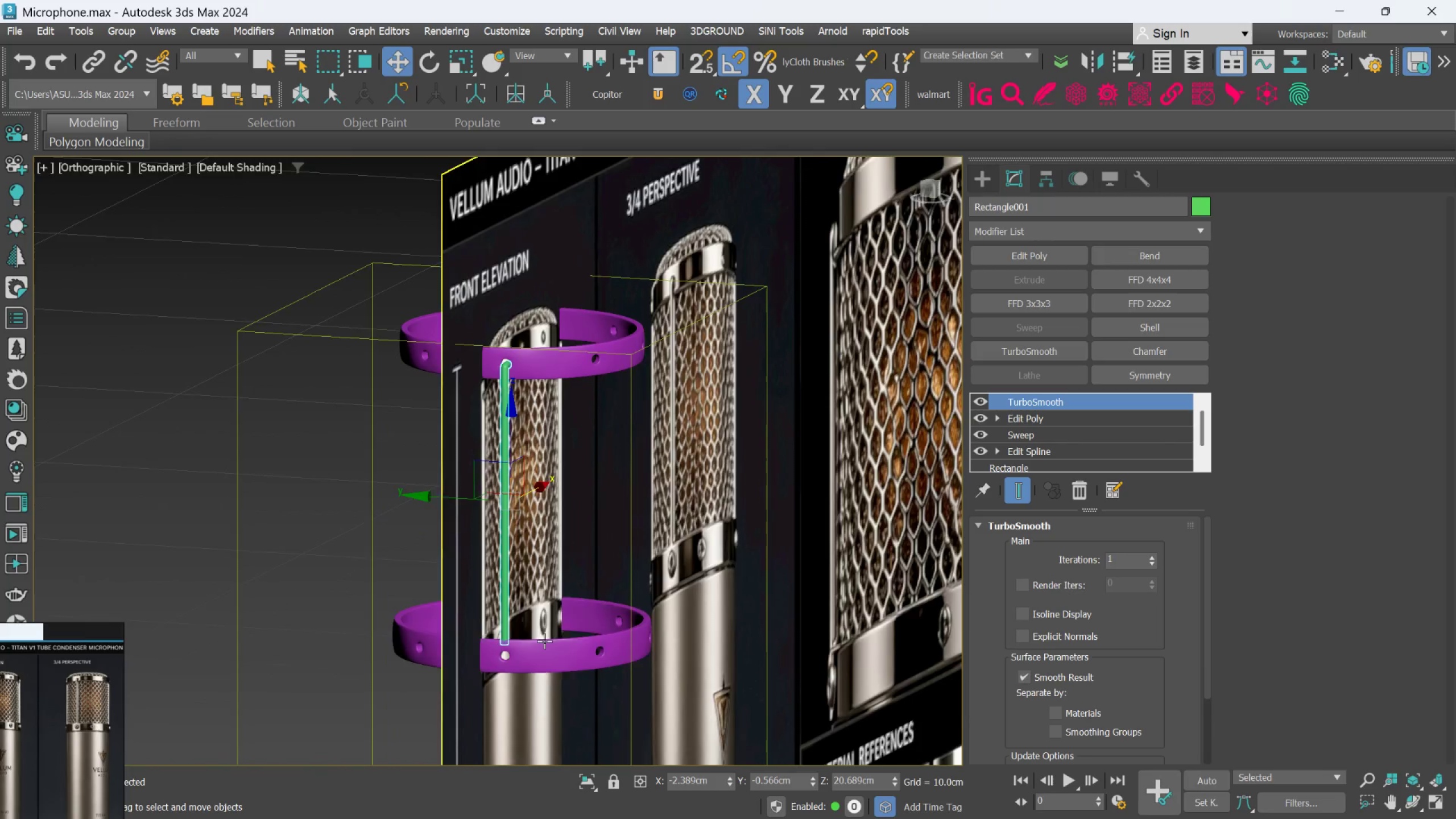 
scroll: coordinate [527, 646], scroll_direction: up, amount: 1.0
 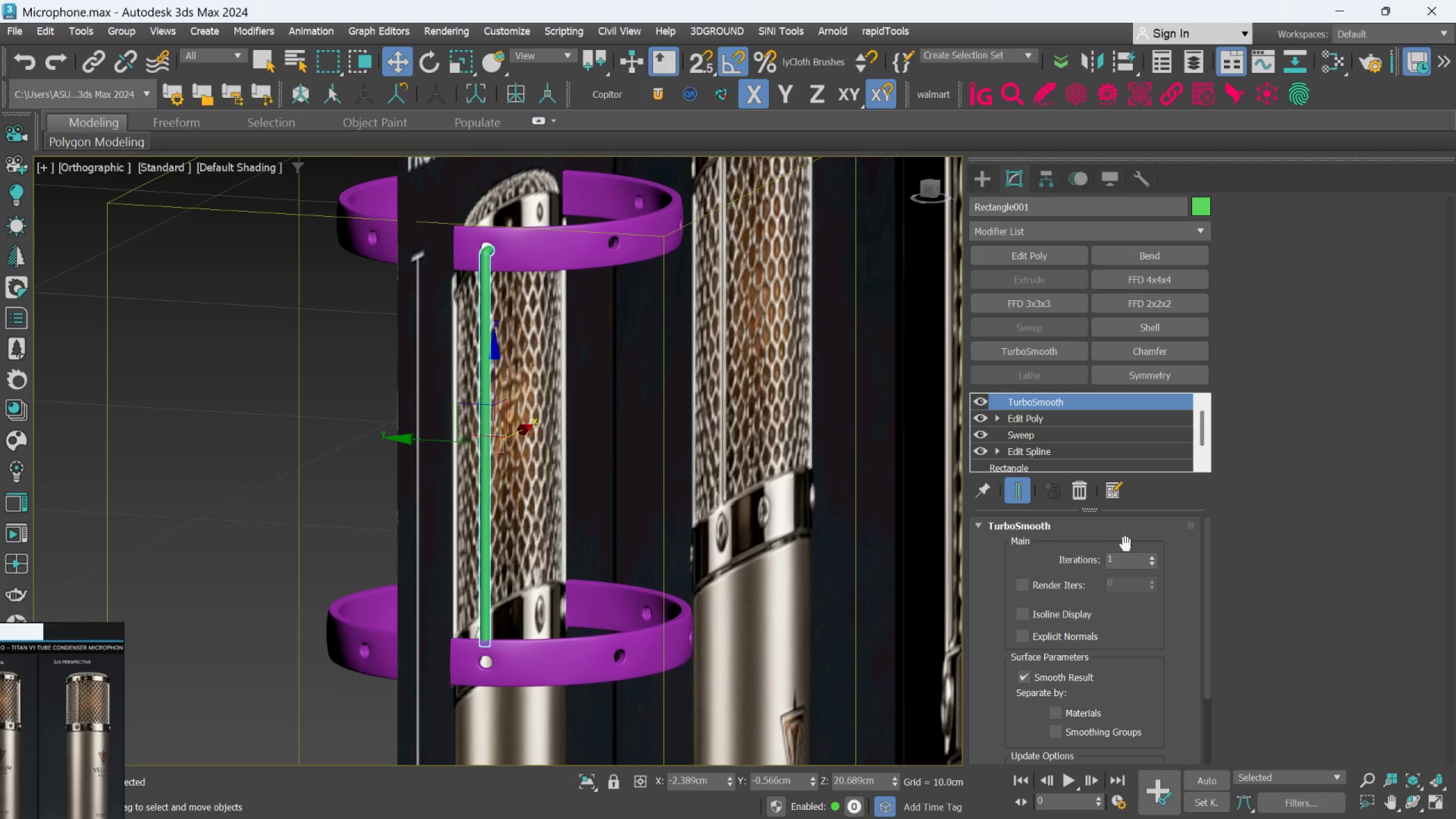 
left_click([1156, 557])
 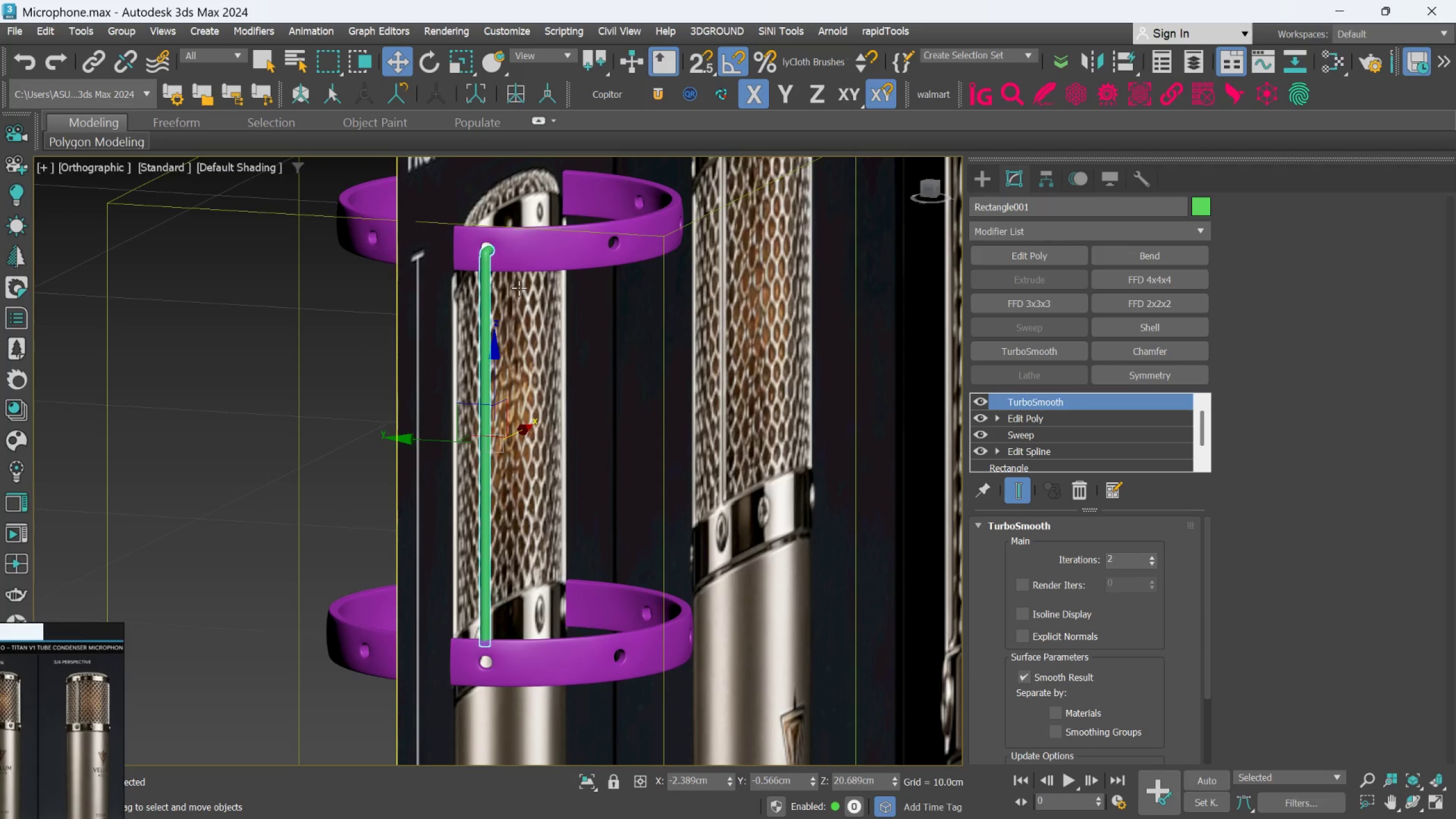 
hold_key(key=AltLeft, duration=0.72)
 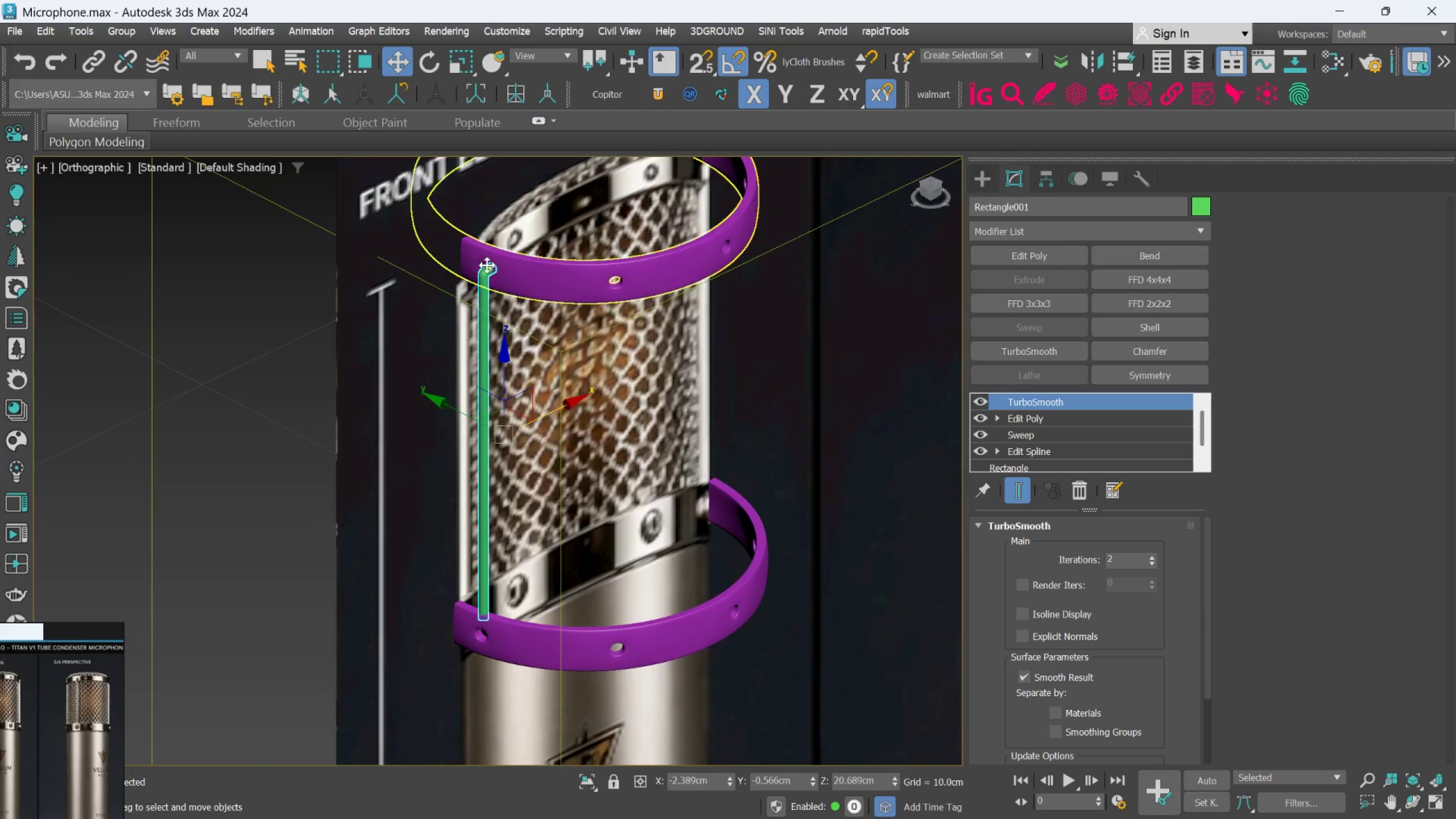 
scroll: coordinate [493, 257], scroll_direction: none, amount: 0.0
 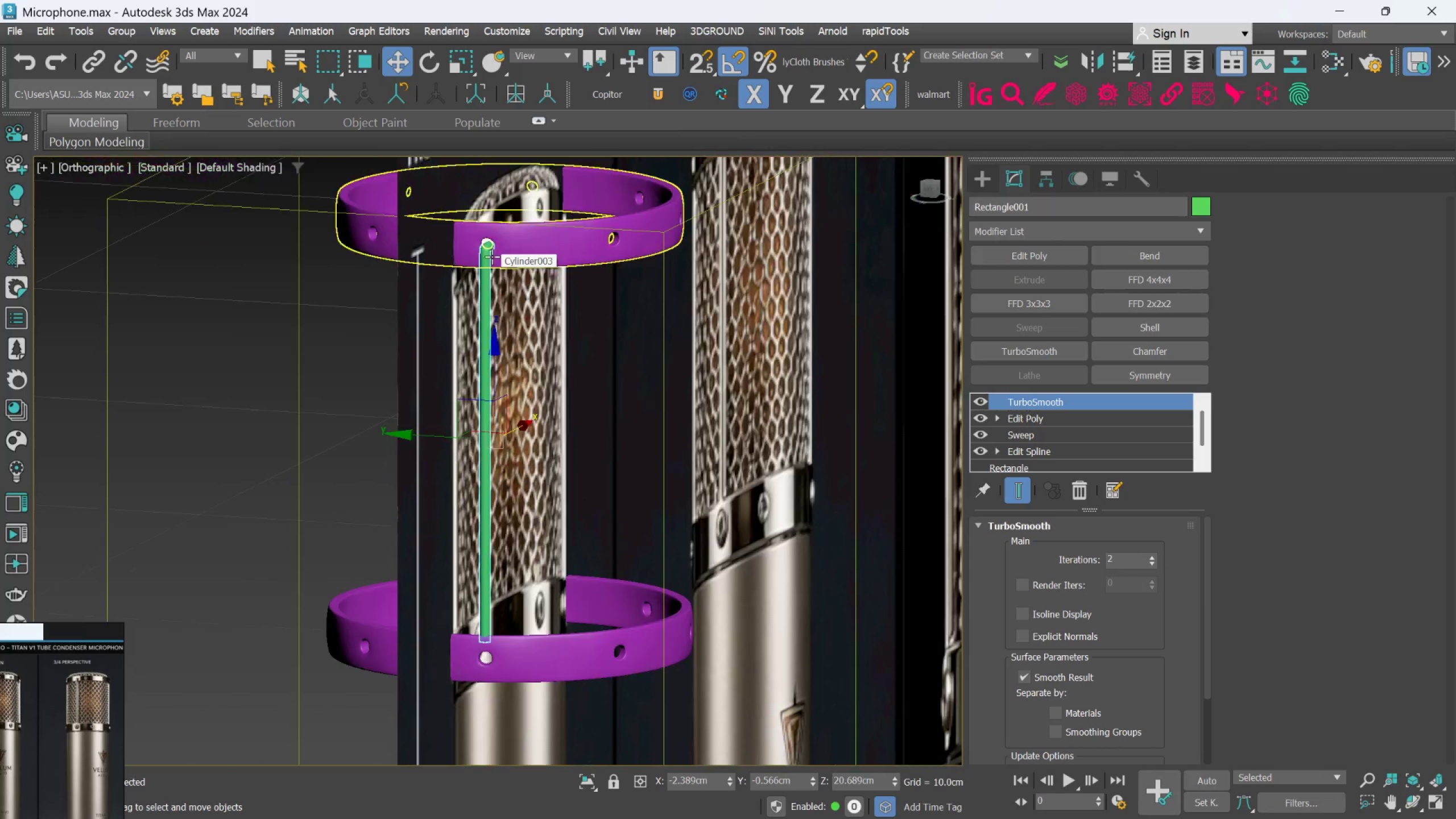 
hold_key(key=AltLeft, duration=2.43)
 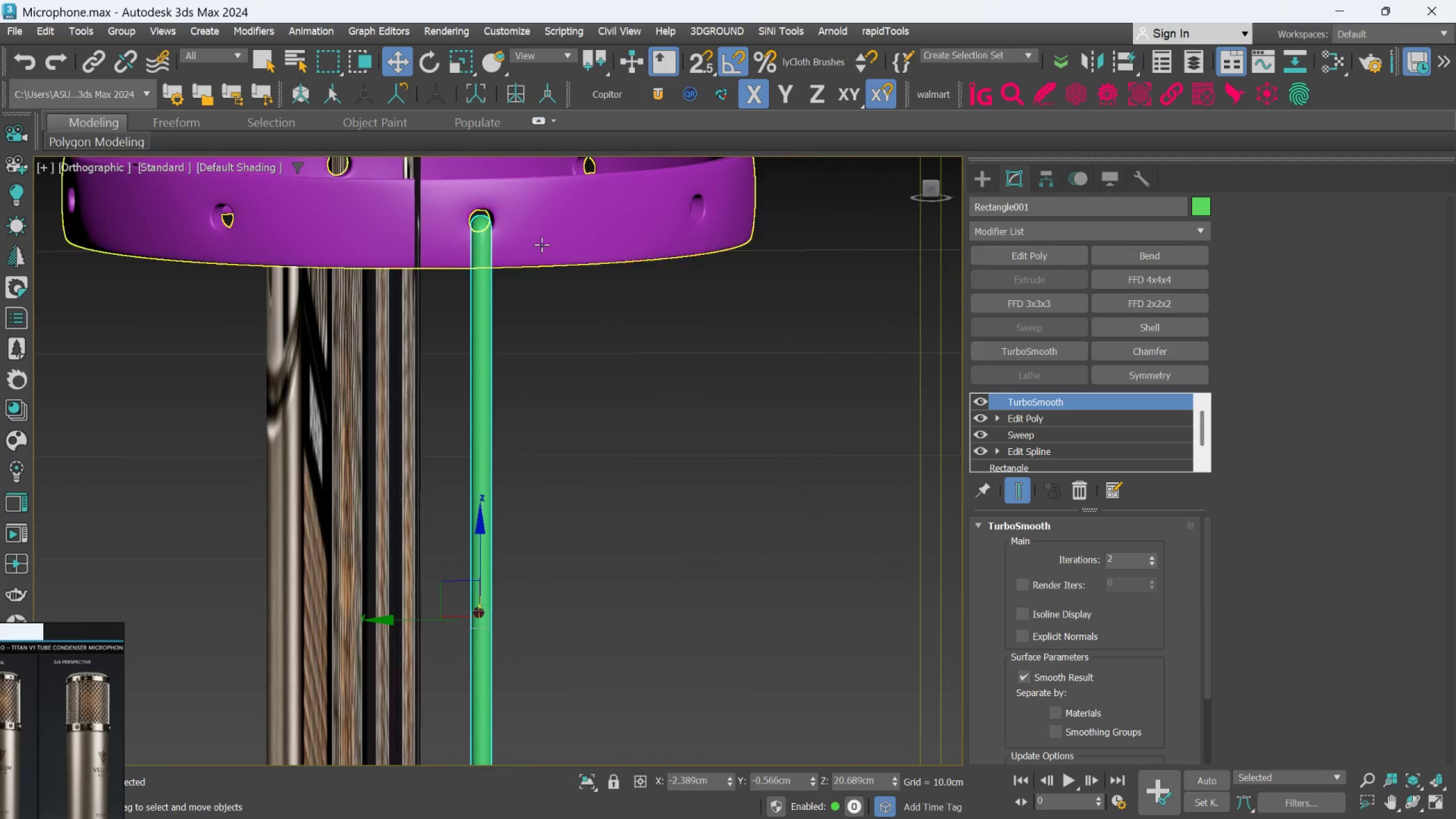 
scroll: coordinate [492, 263], scroll_direction: up, amount: 1.0
 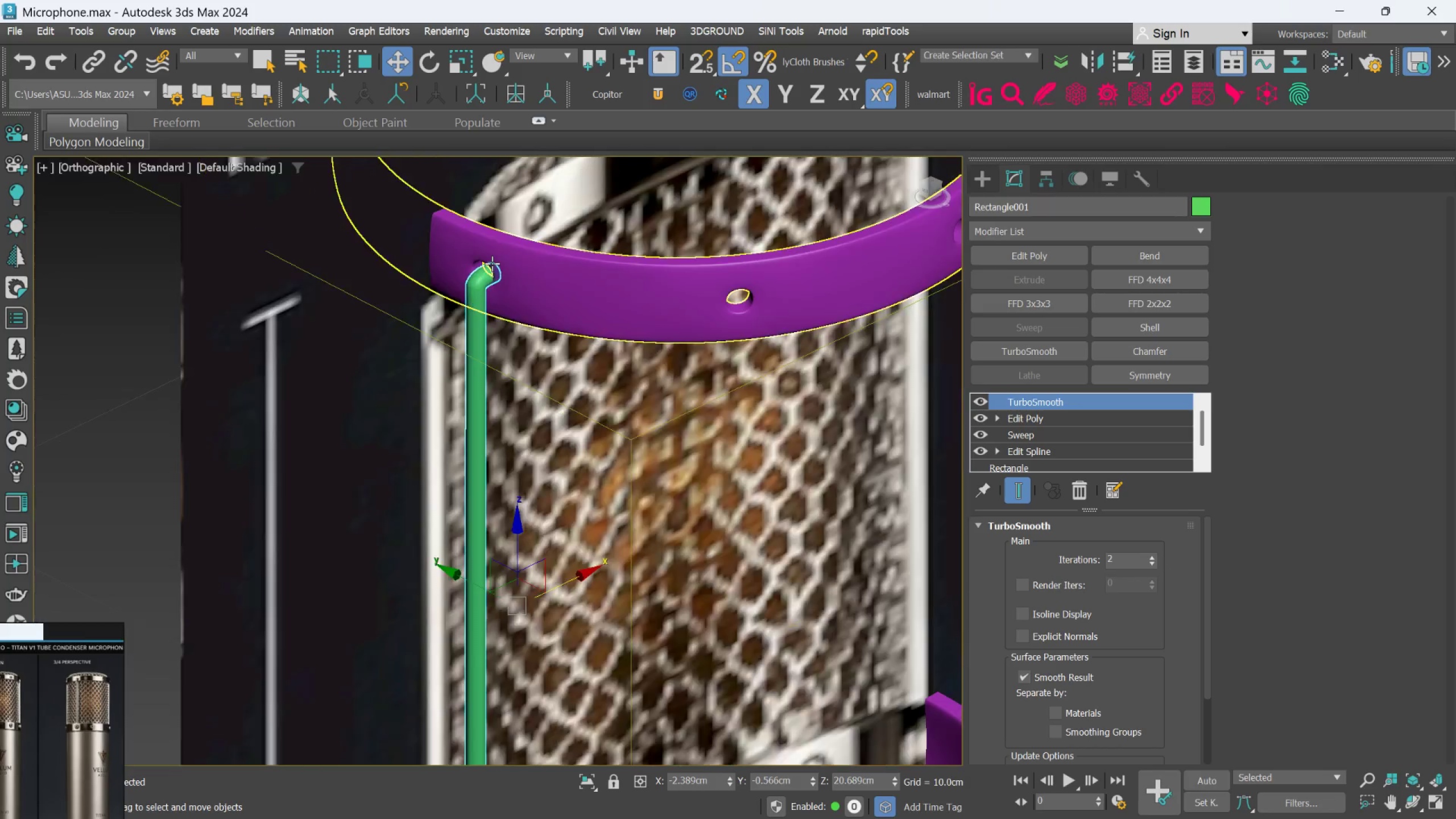 
hold_key(key=AltLeft, duration=0.82)
 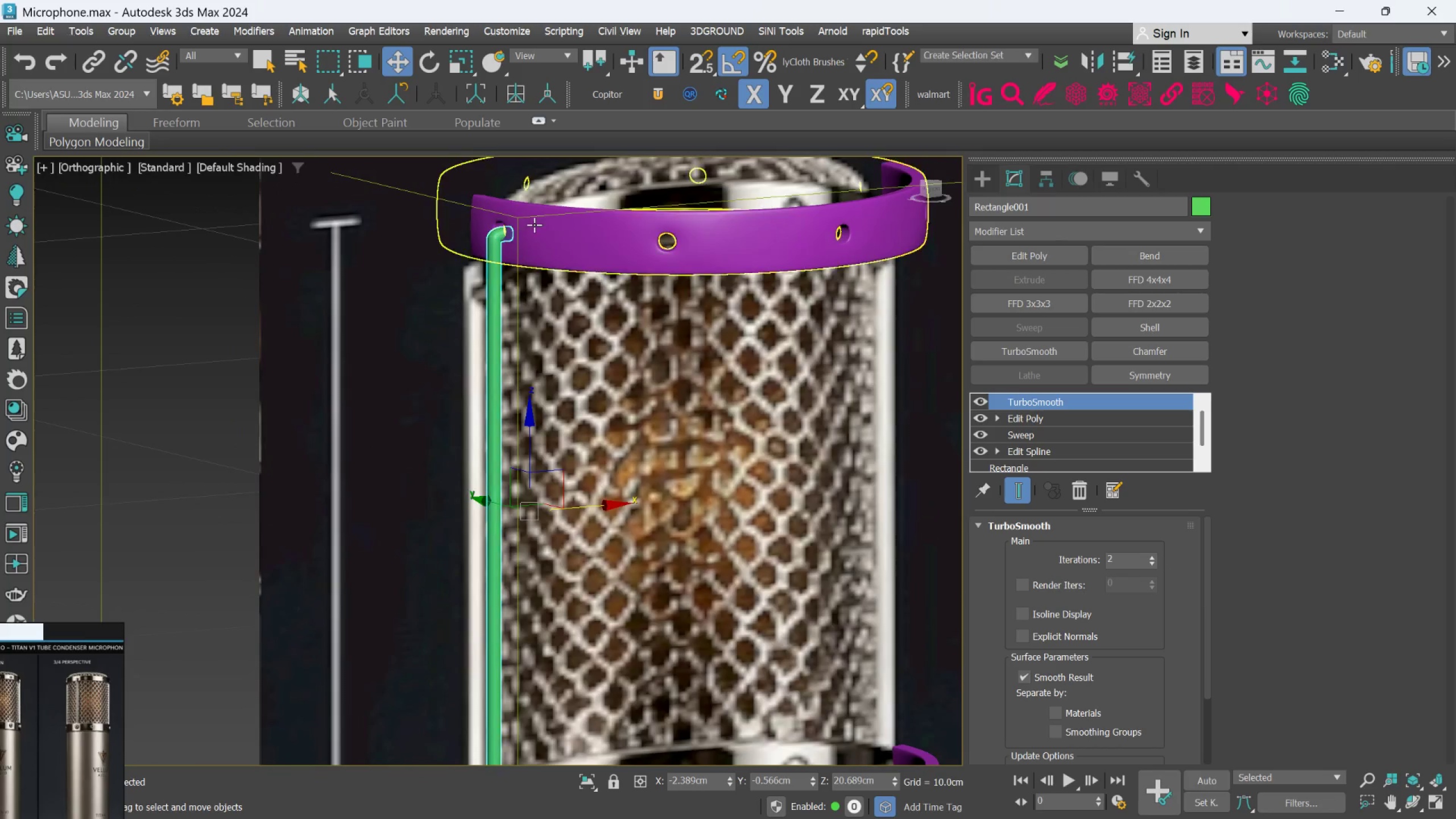 
scroll: coordinate [541, 247], scroll_direction: down, amount: 1.0
 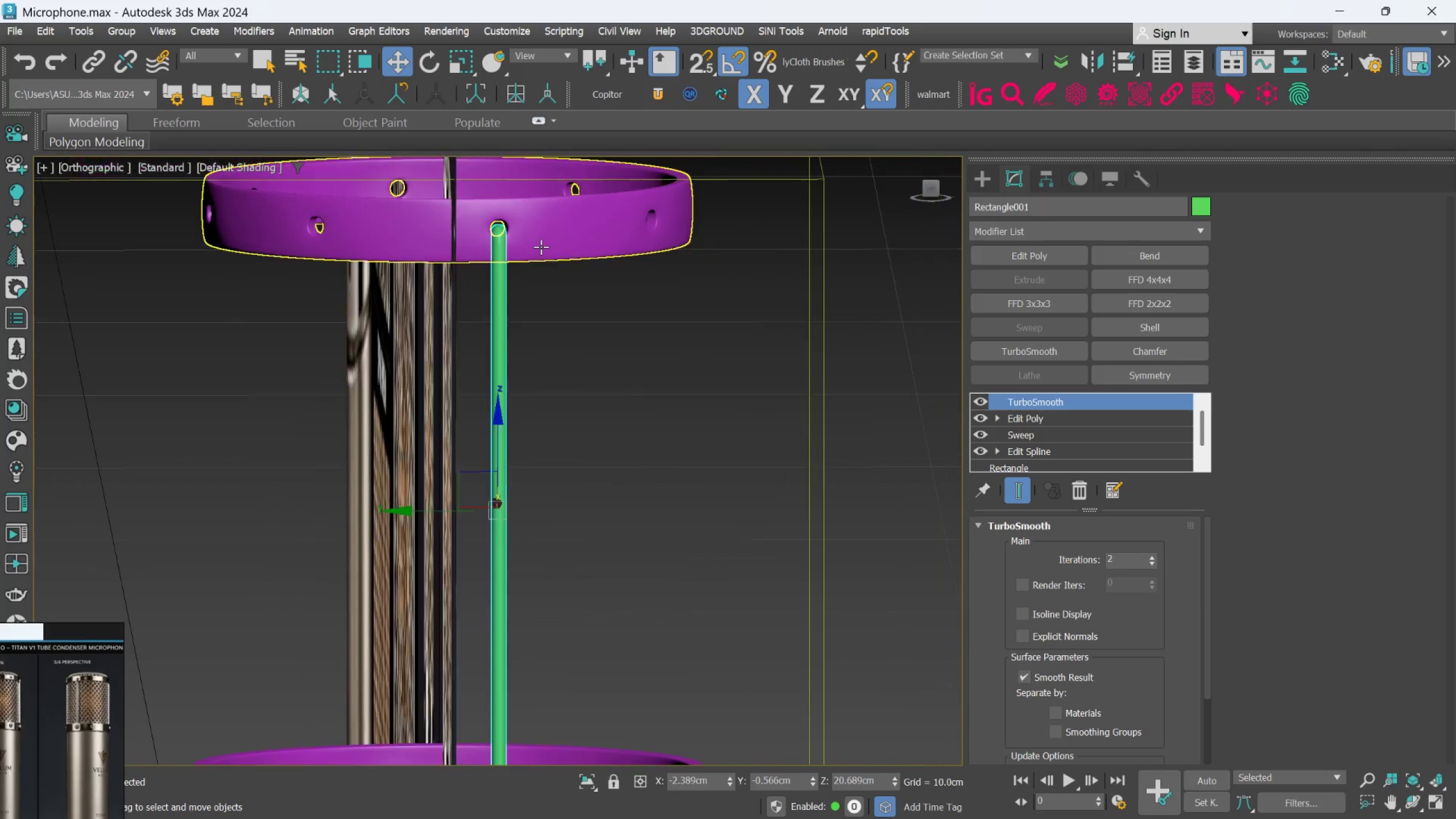 
scroll: coordinate [535, 224], scroll_direction: up, amount: 3.0
 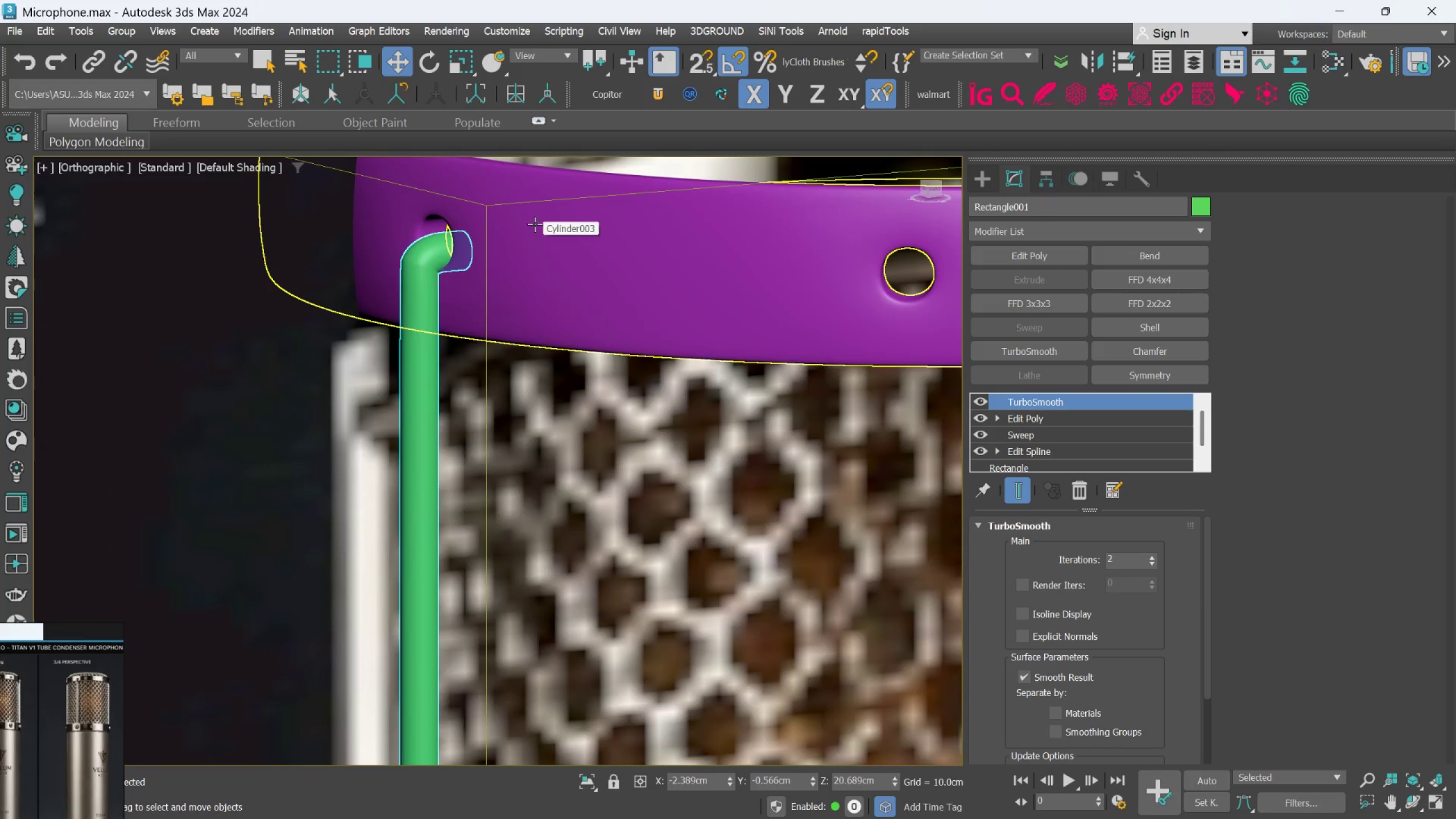 
hold_key(key=AltLeft, duration=0.53)
 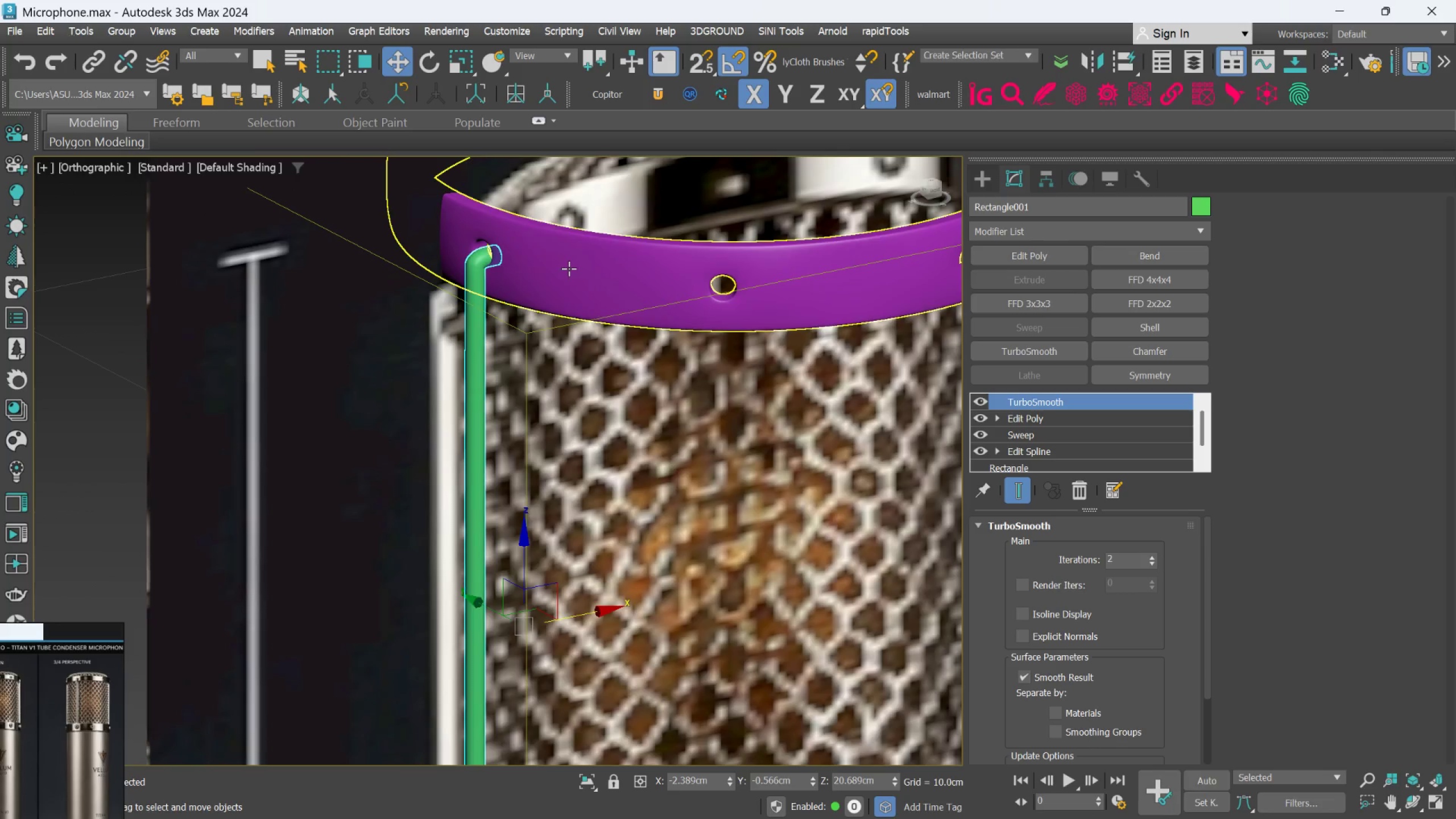 
scroll: coordinate [569, 268], scroll_direction: down, amount: 6.0
 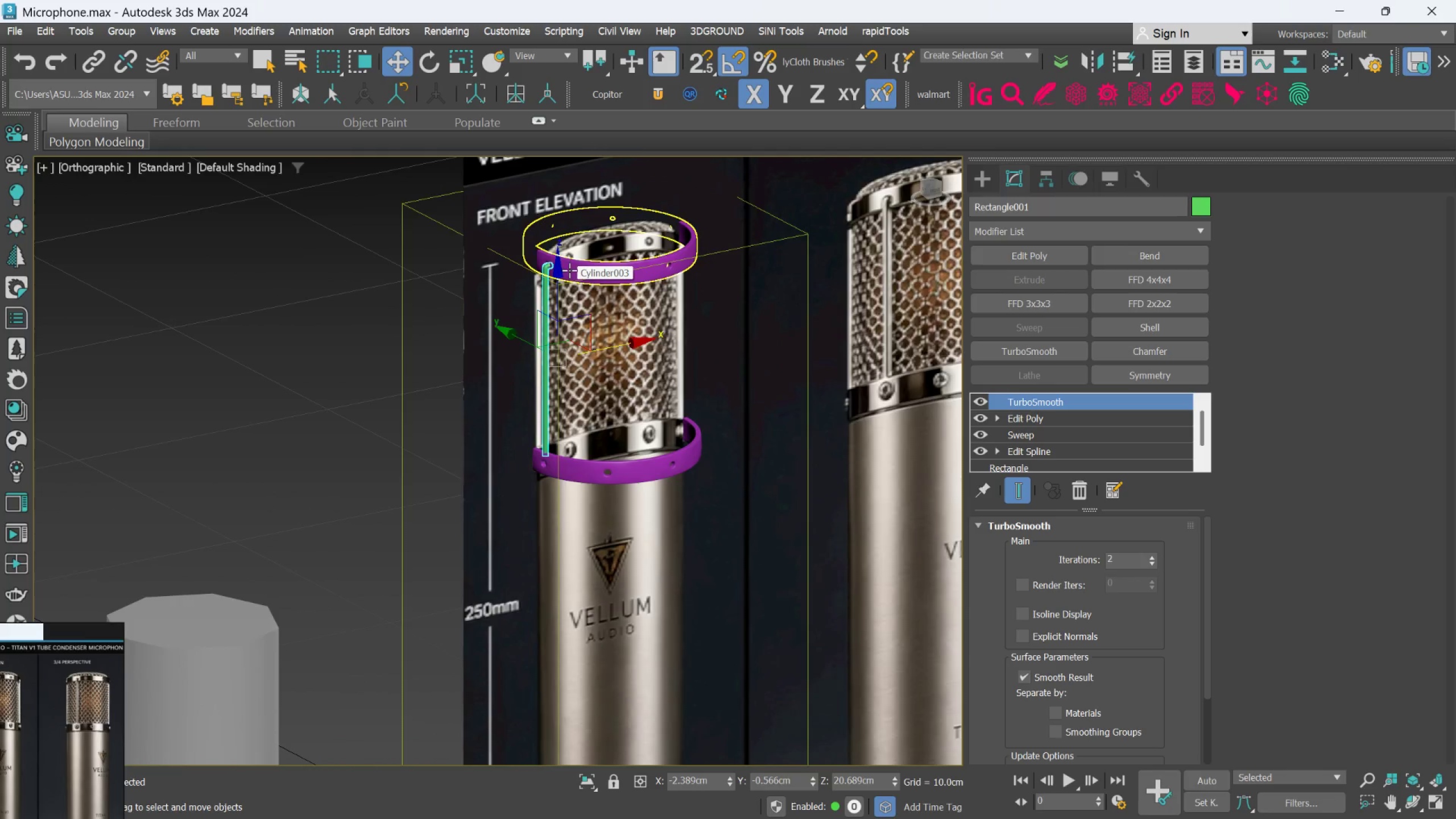 
scroll: coordinate [570, 274], scroll_direction: up, amount: 3.0
 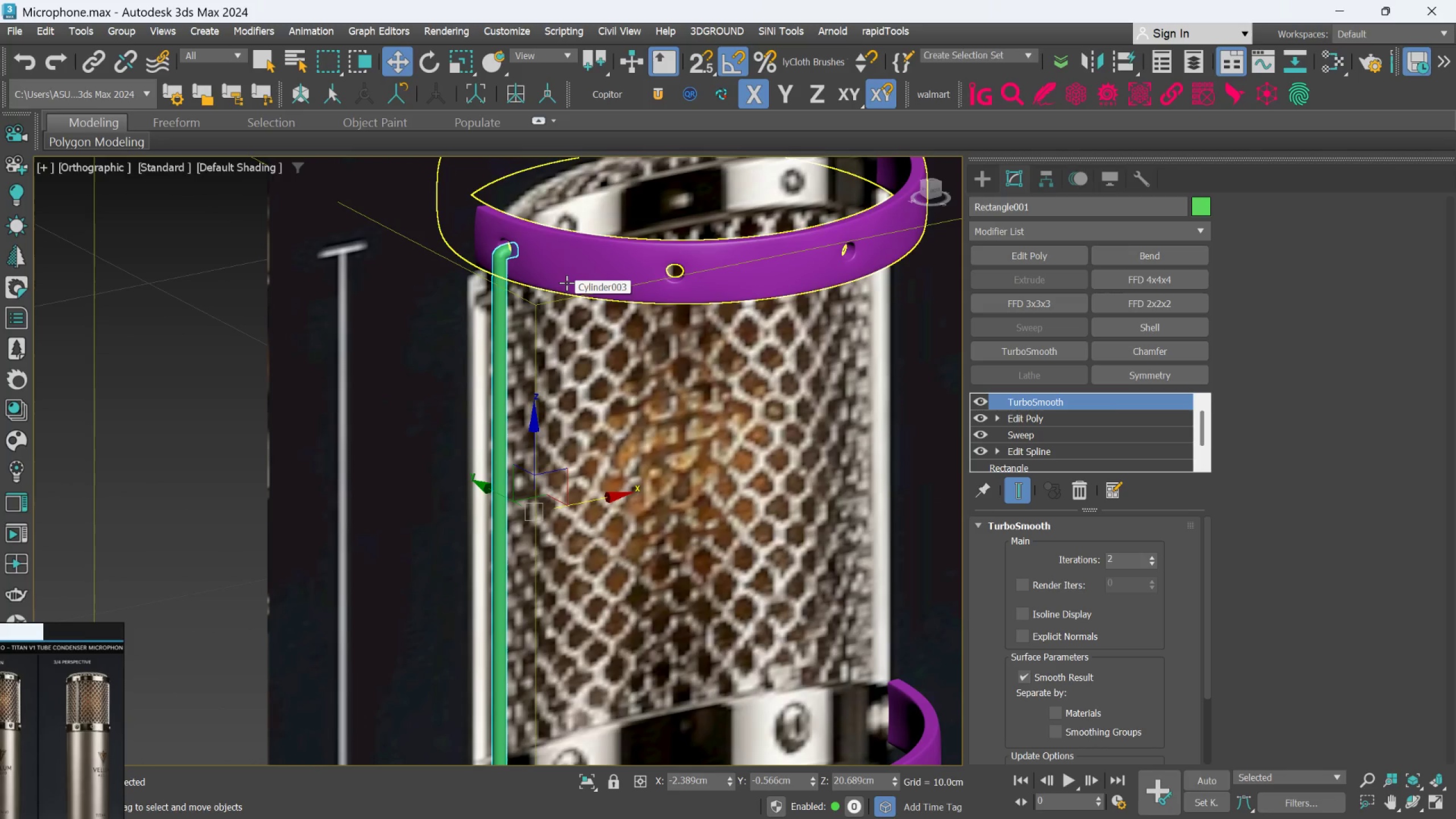 
left_click([574, 272])
 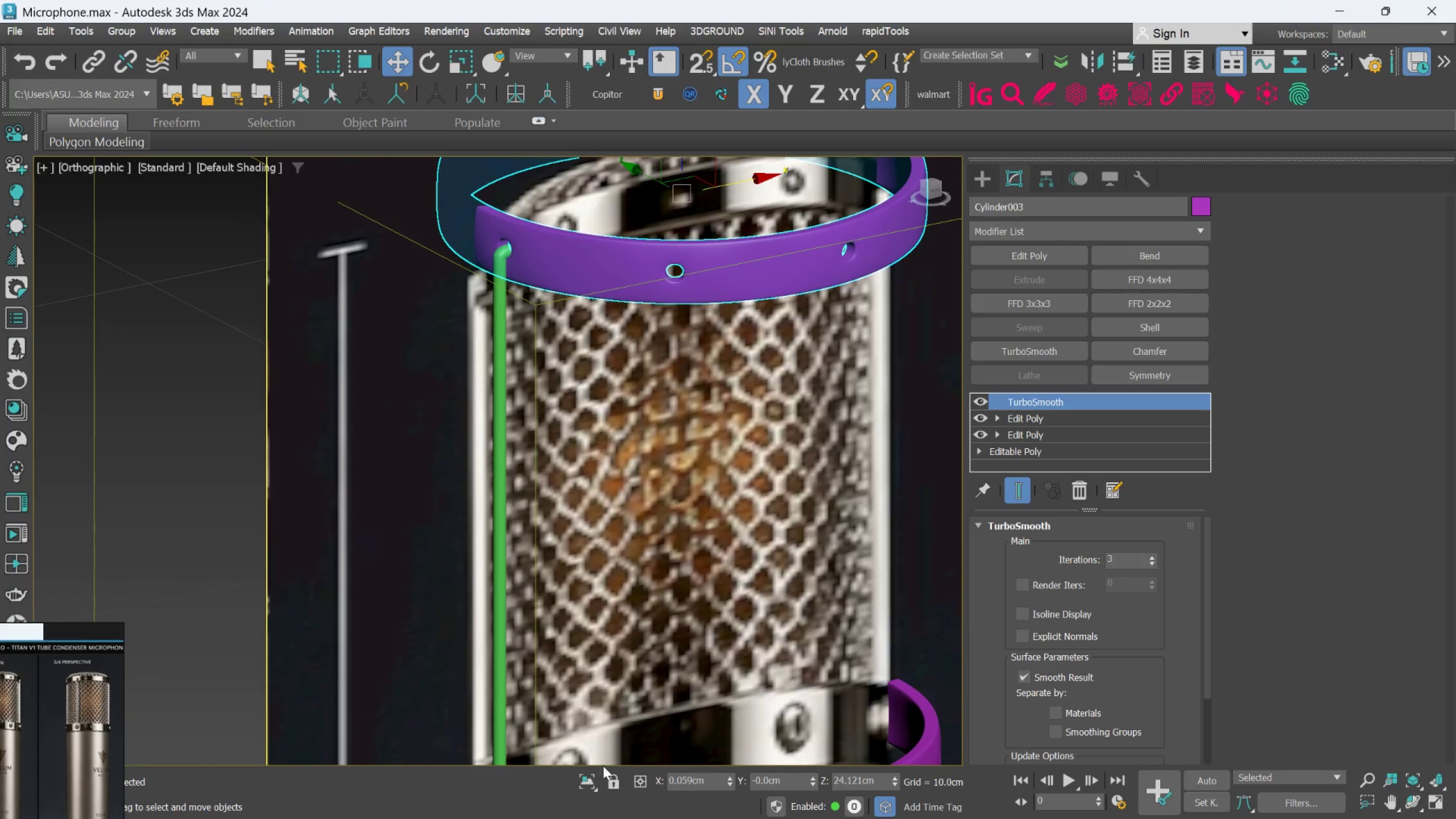 
left_click([591, 782])
 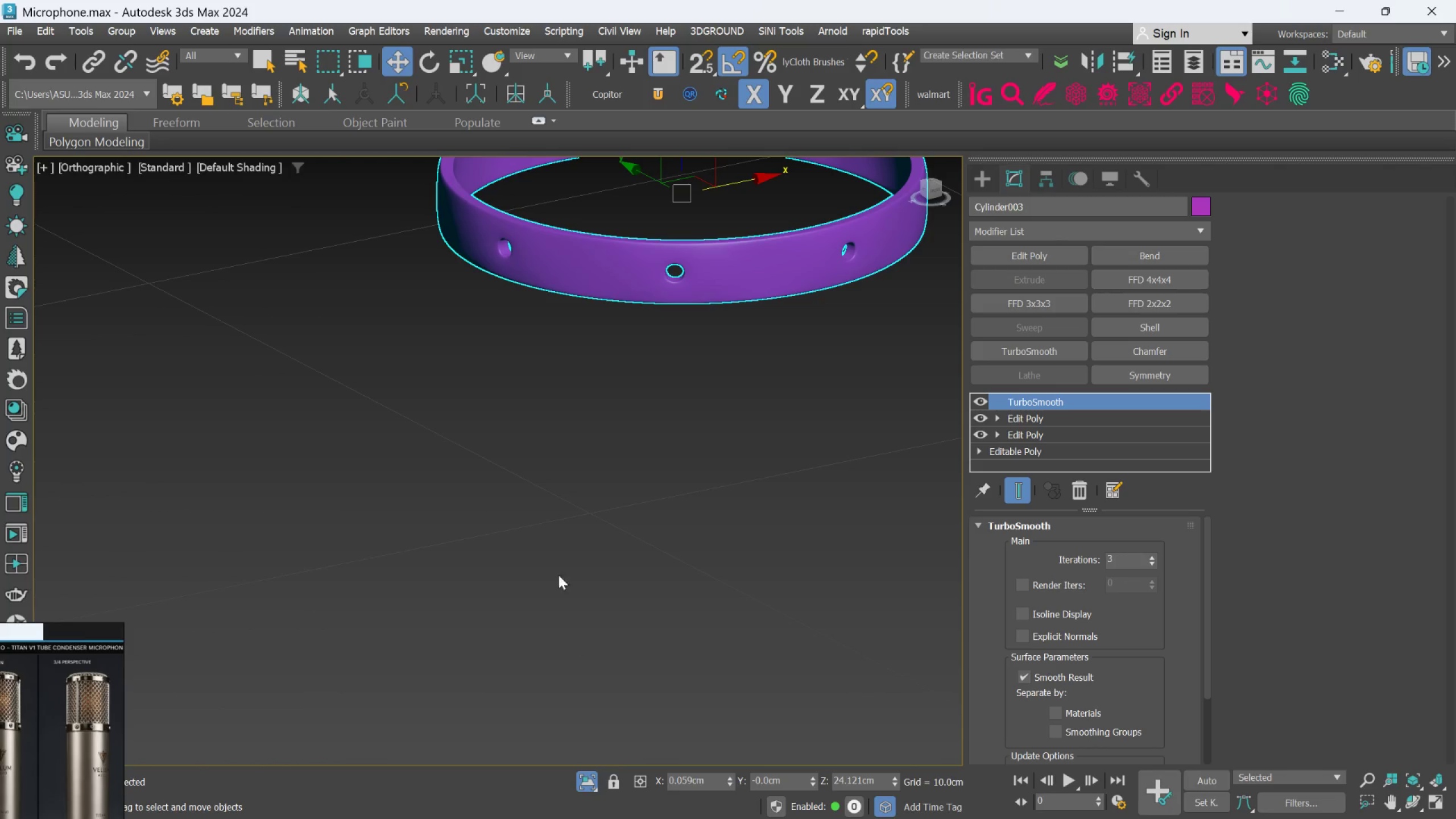 
hold_key(key=AltLeft, duration=0.36)
 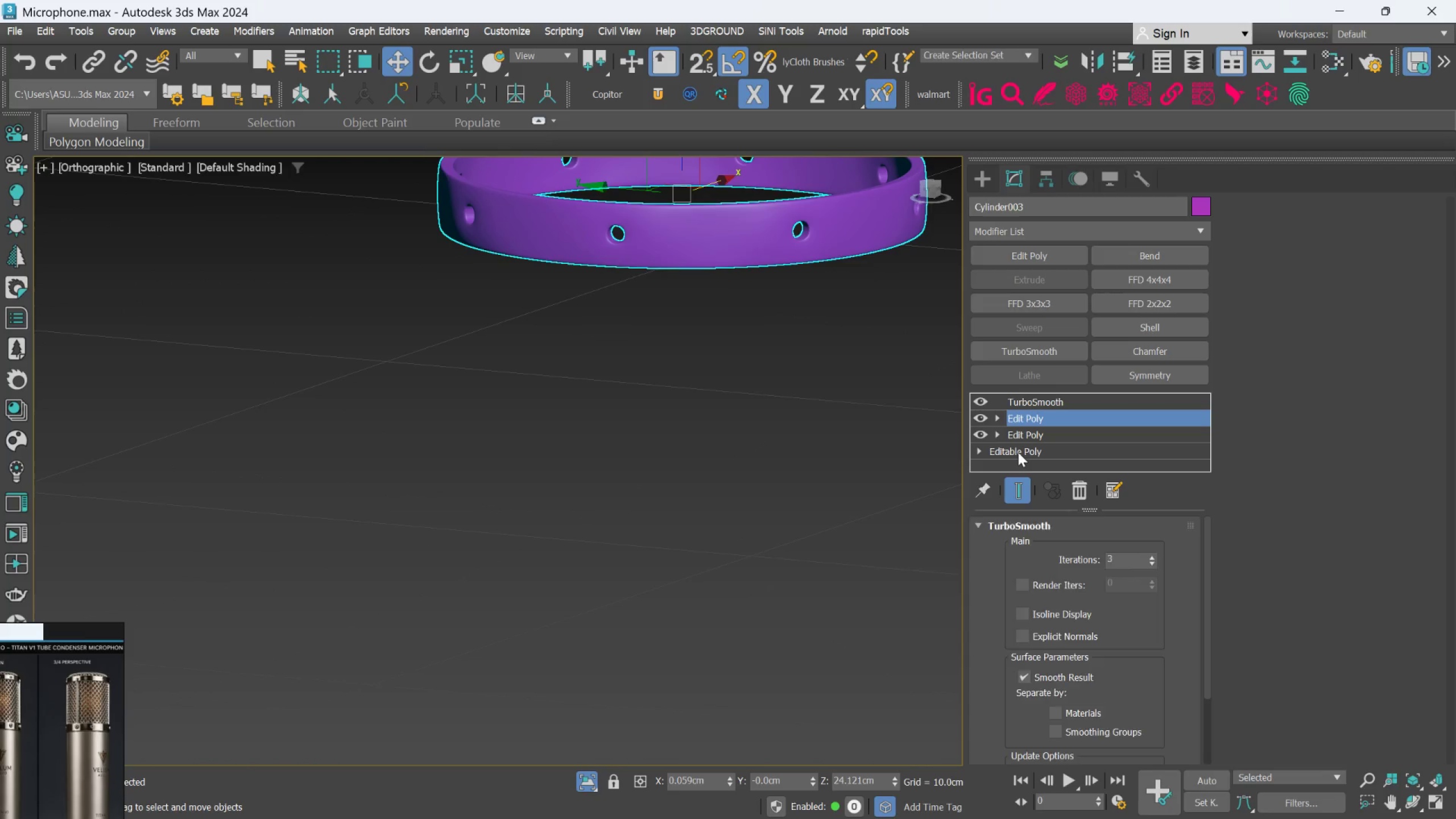 
left_click([1018, 483])
 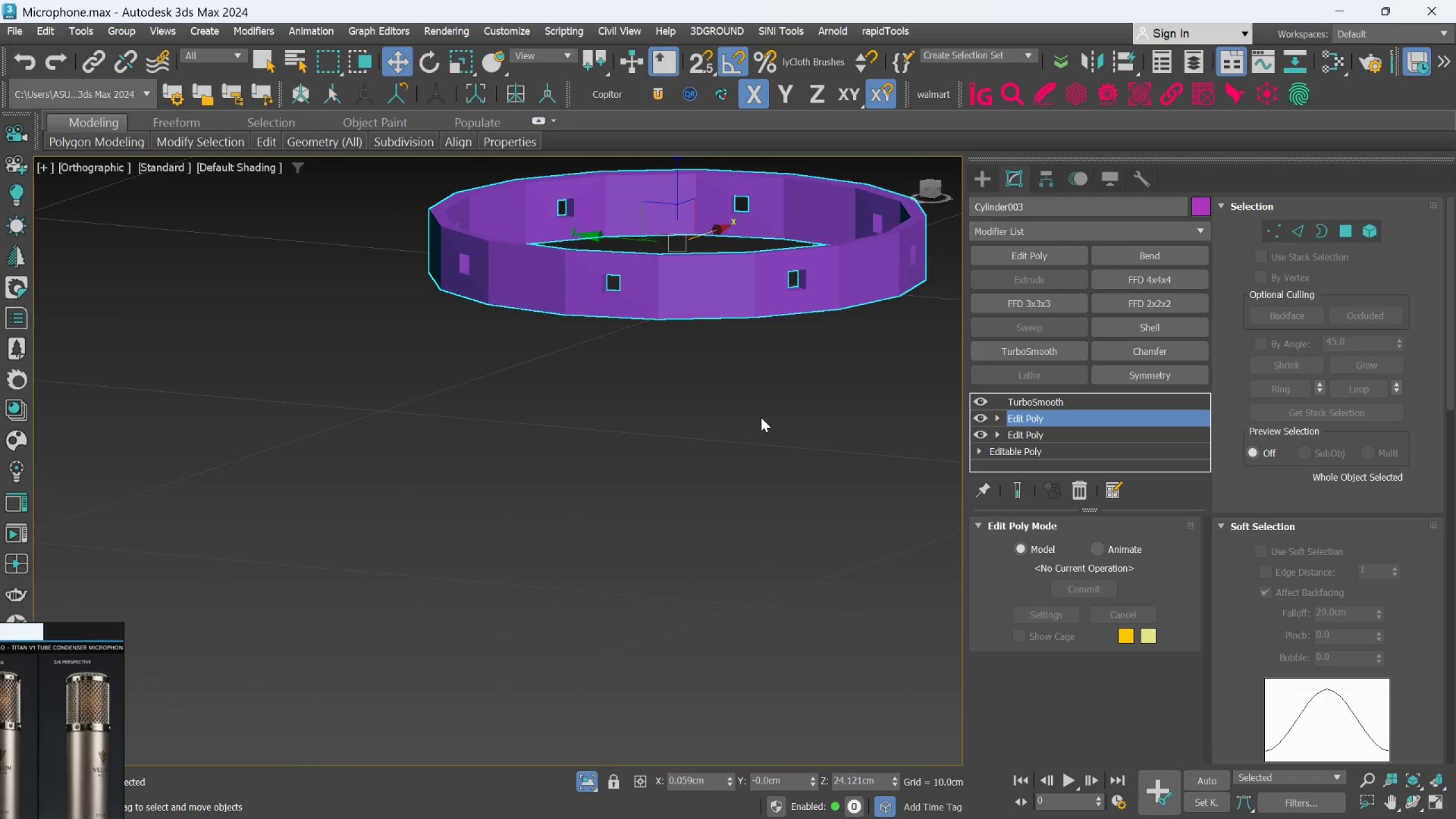 
key(F4)
 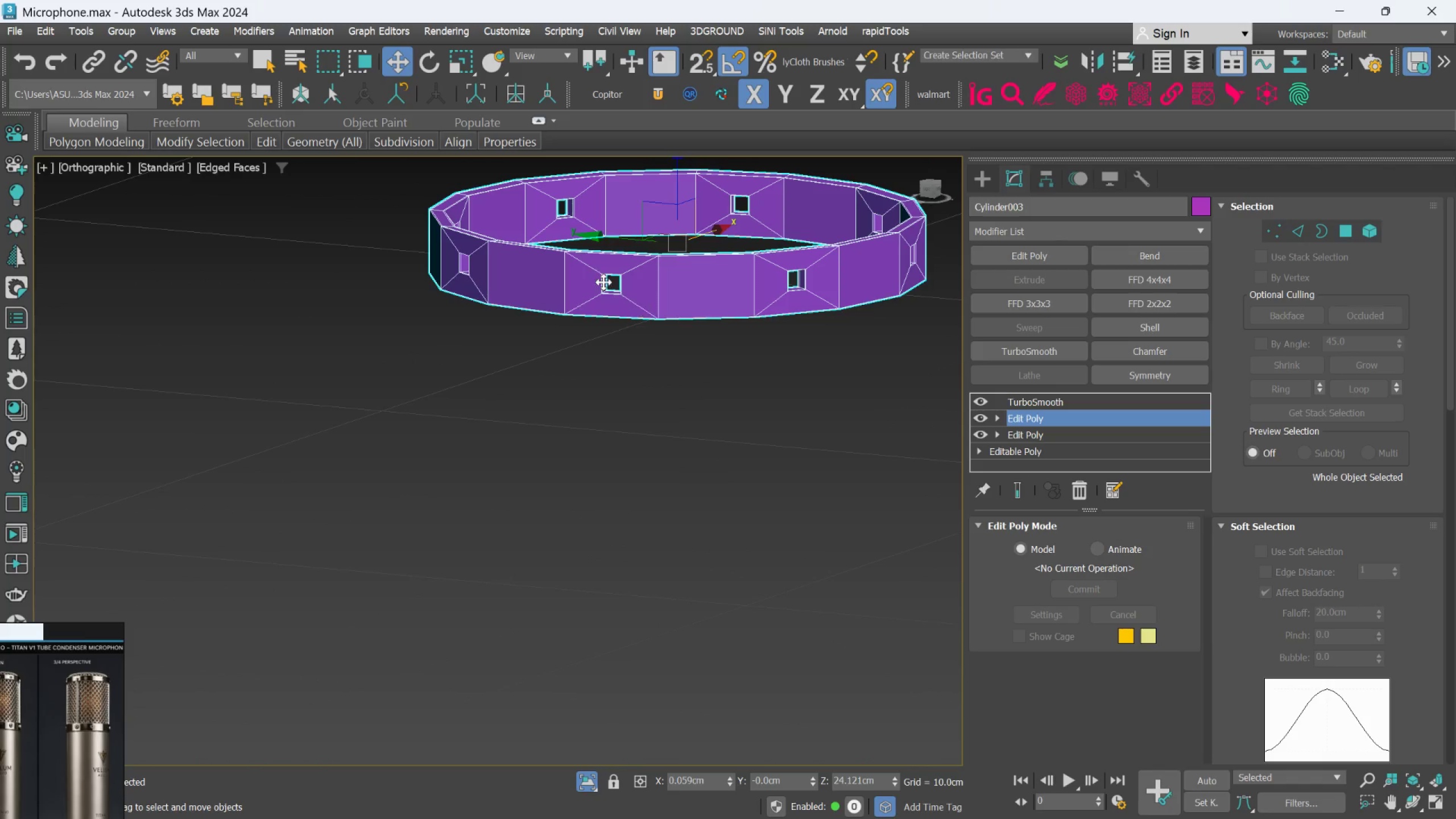 
scroll: coordinate [599, 275], scroll_direction: up, amount: 3.0
 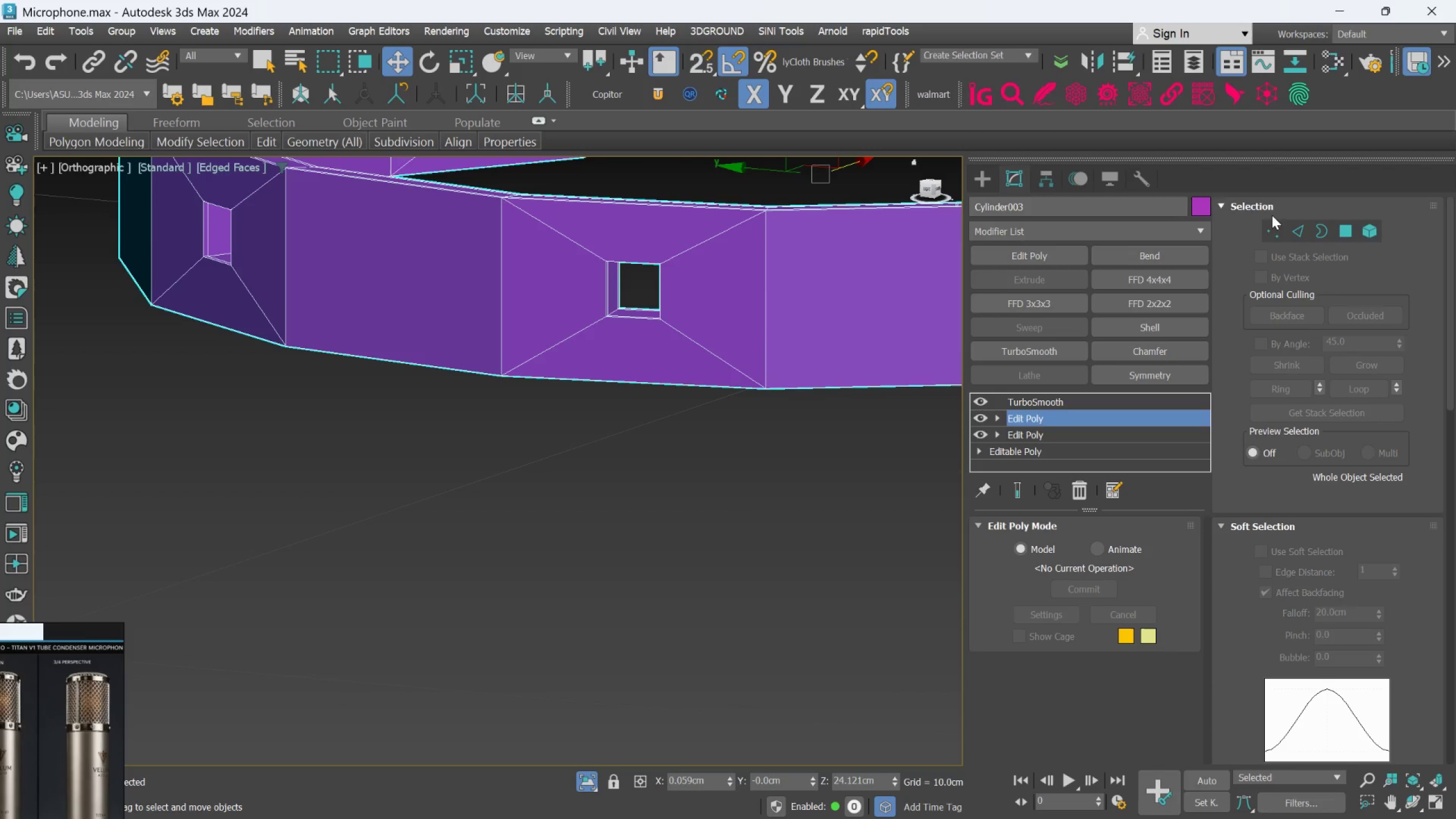 
left_click([1276, 228])
 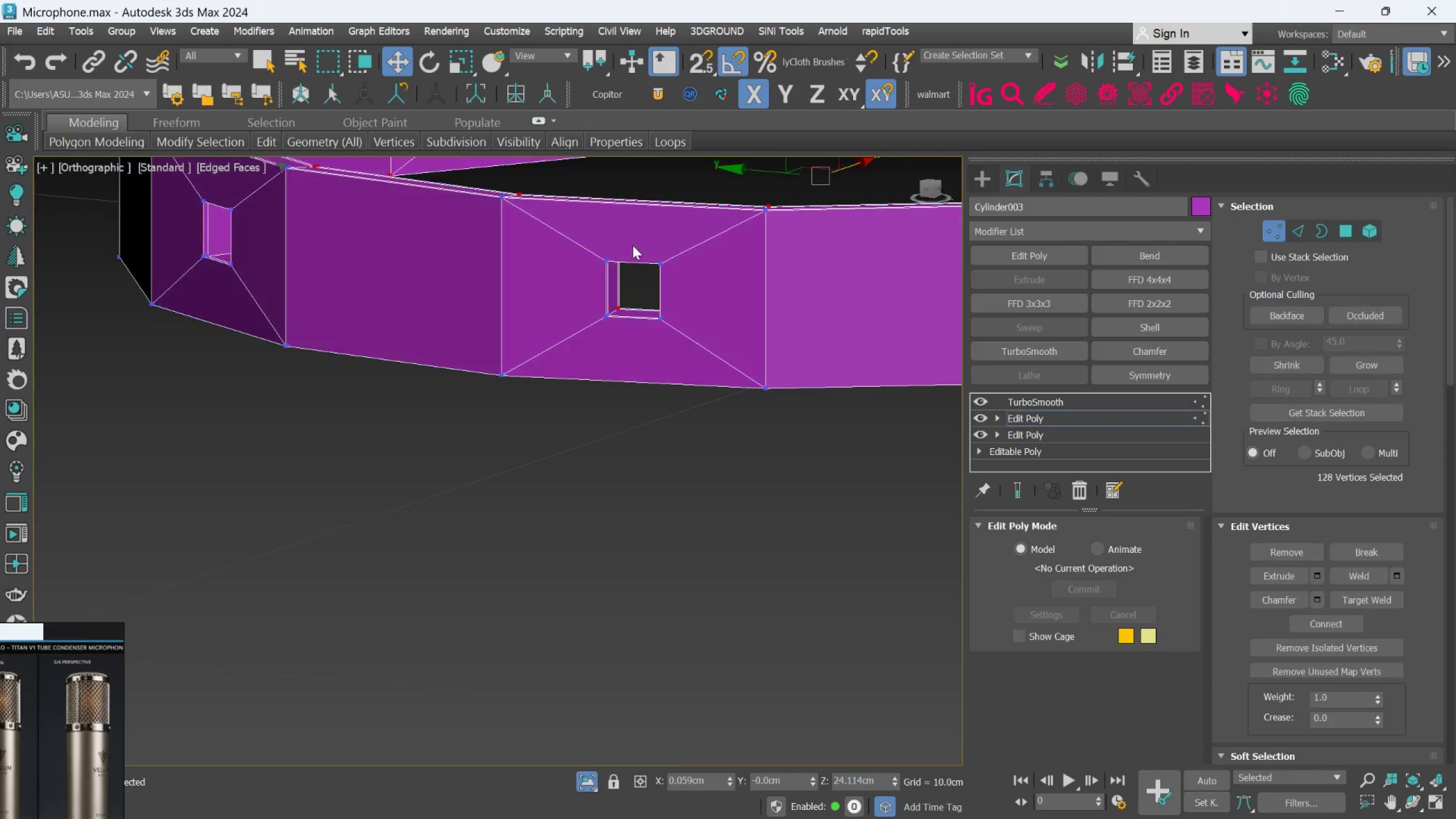 
scroll: coordinate [659, 268], scroll_direction: none, amount: 0.0
 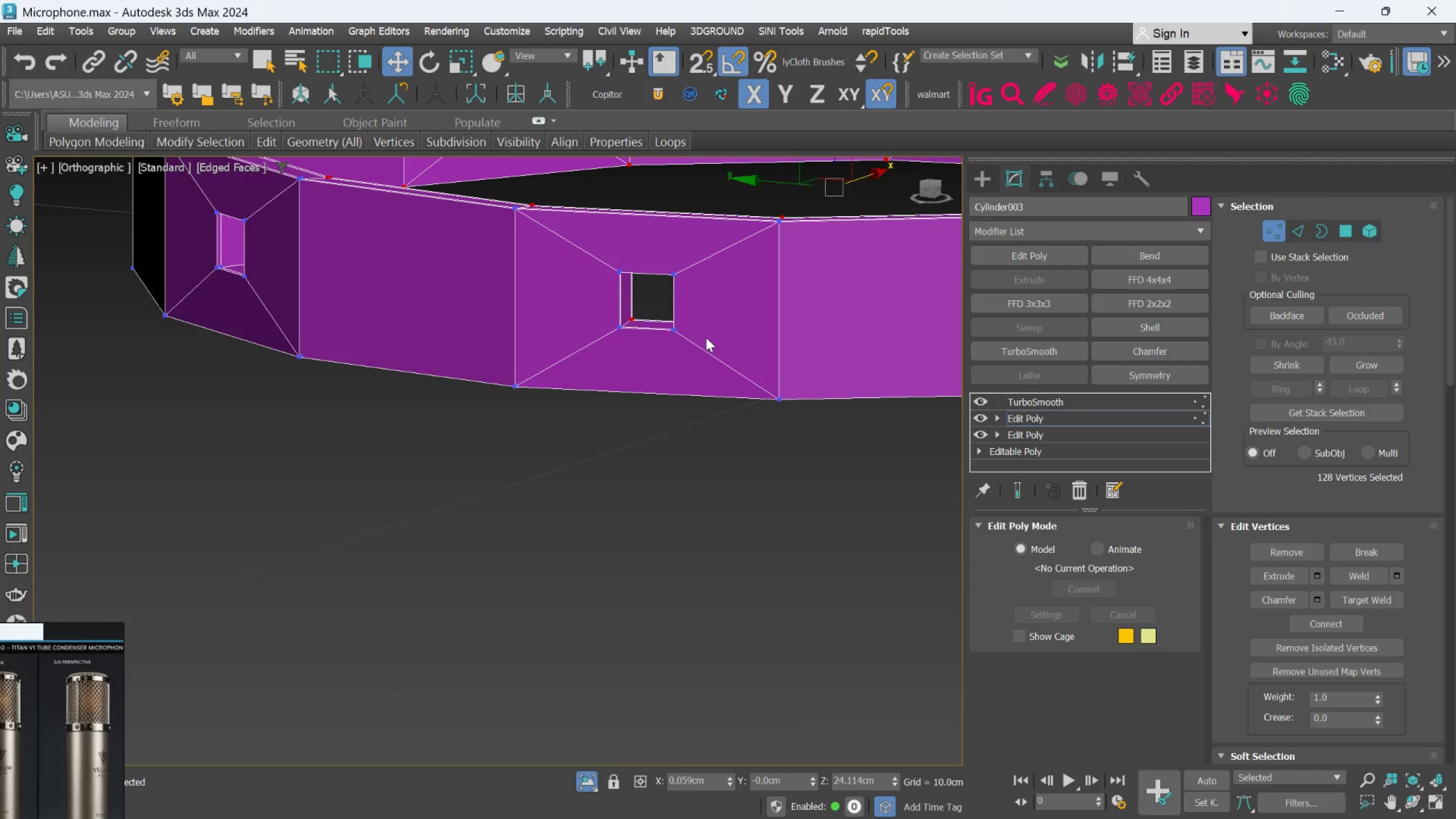 
left_click([706, 337])
 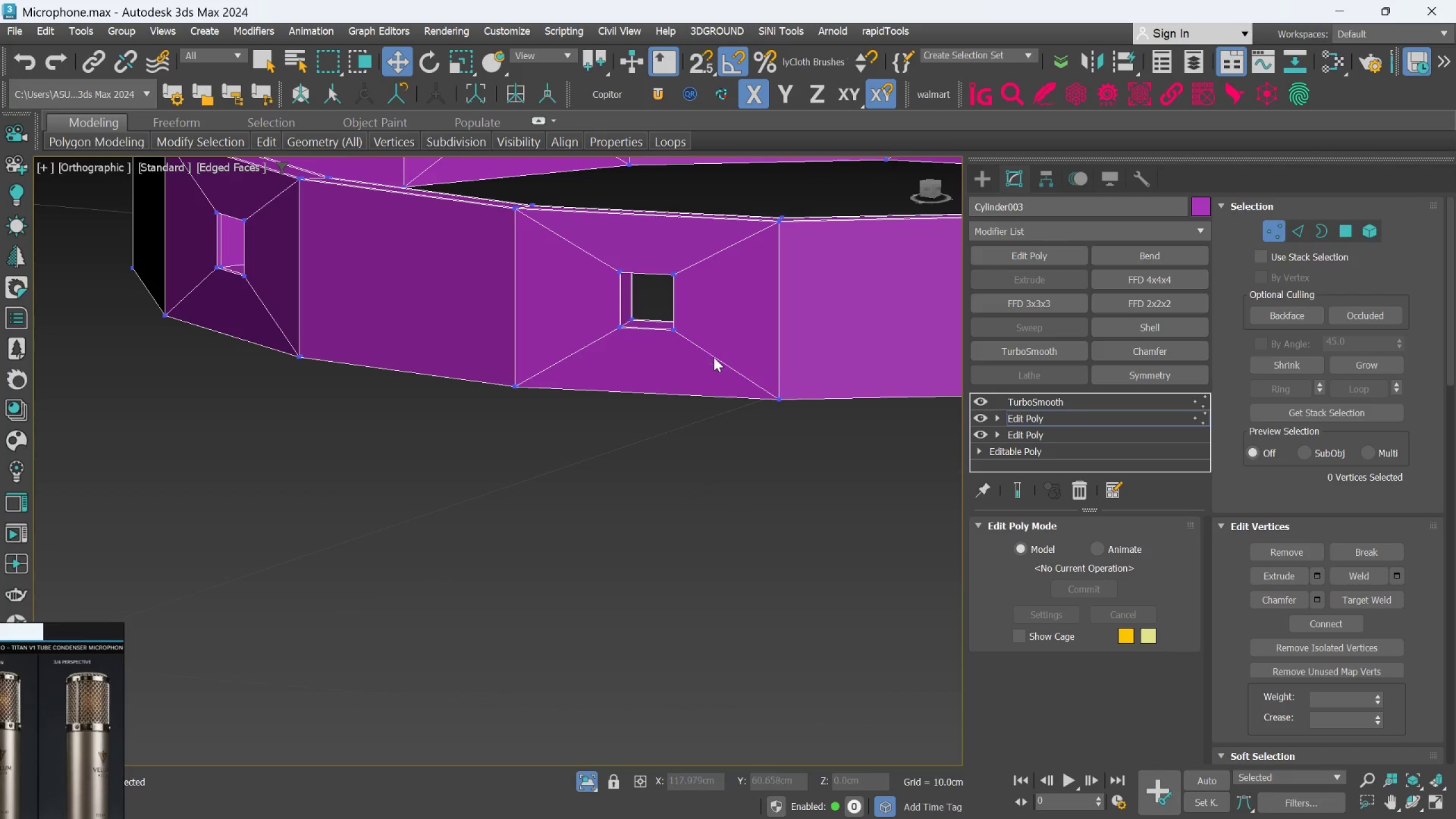 
left_click_drag(start_coordinate=[714, 357], to_coordinate=[594, 260])
 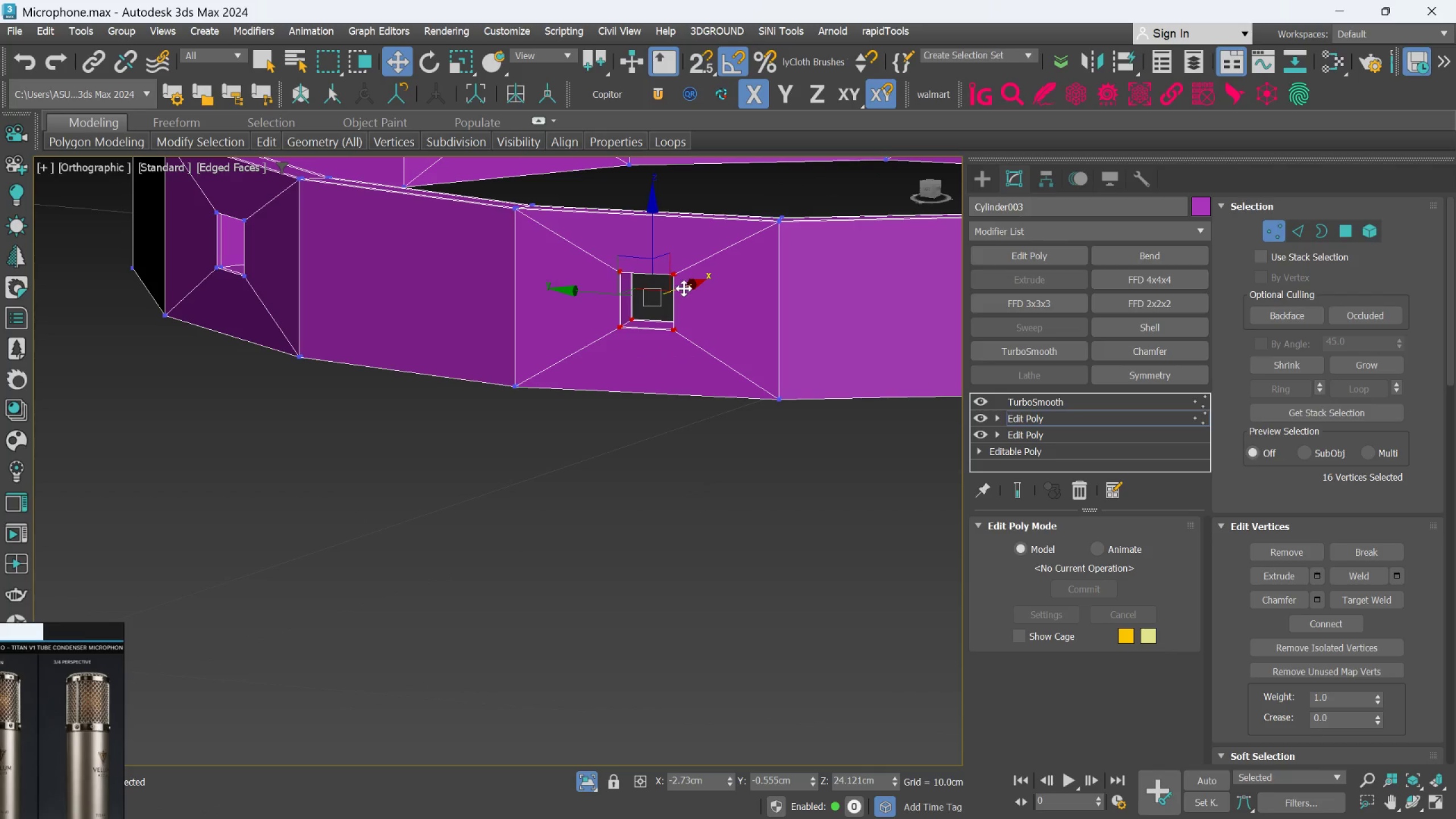 
scroll: coordinate [684, 288], scroll_direction: down, amount: 3.0
 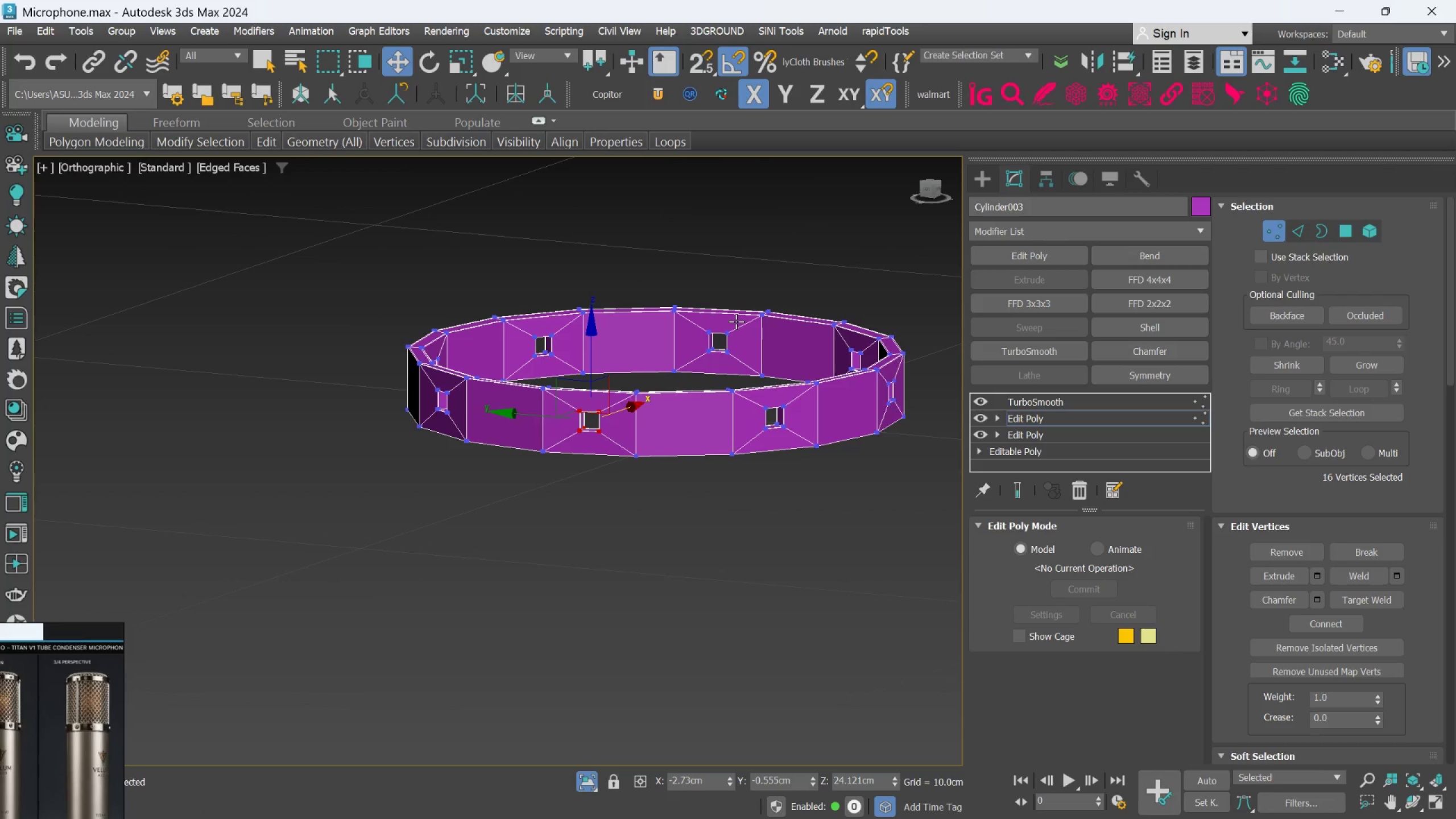 
hold_key(key=AltLeft, duration=0.67)
 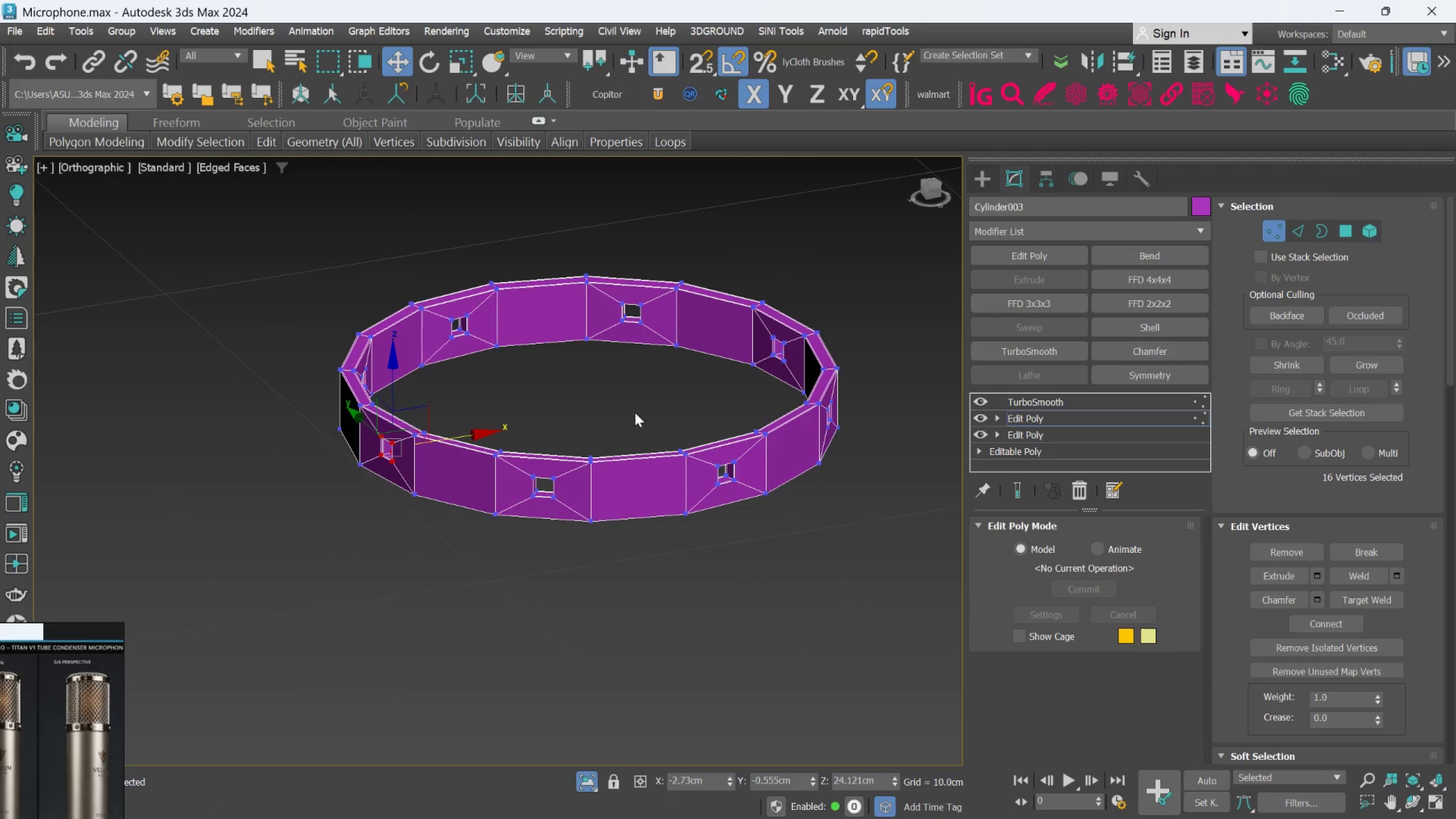 
scroll: coordinate [22, 771], scroll_direction: down, amount: 3.0
 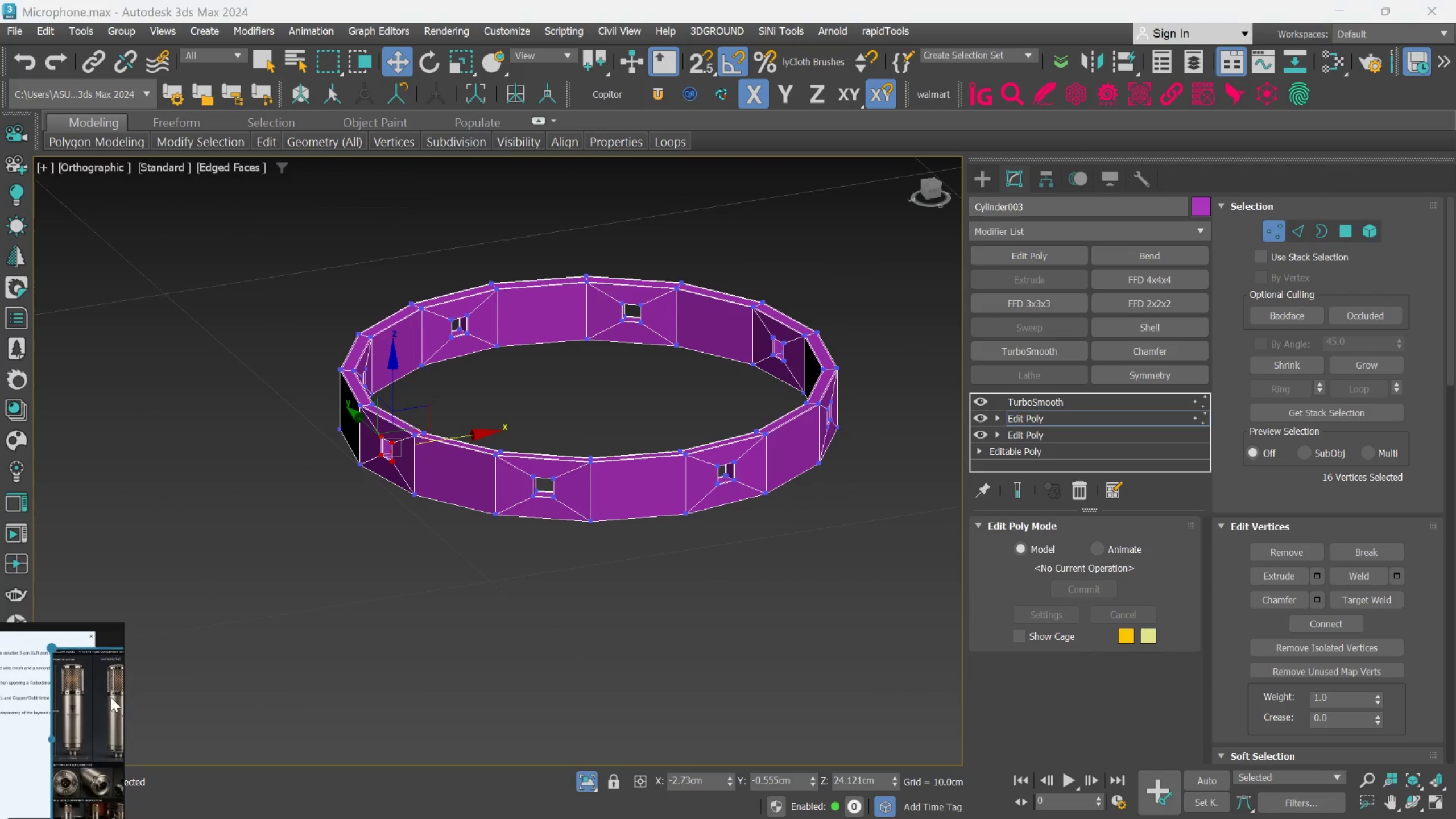 
scroll: coordinate [57, 717], scroll_direction: up, amount: 6.0
 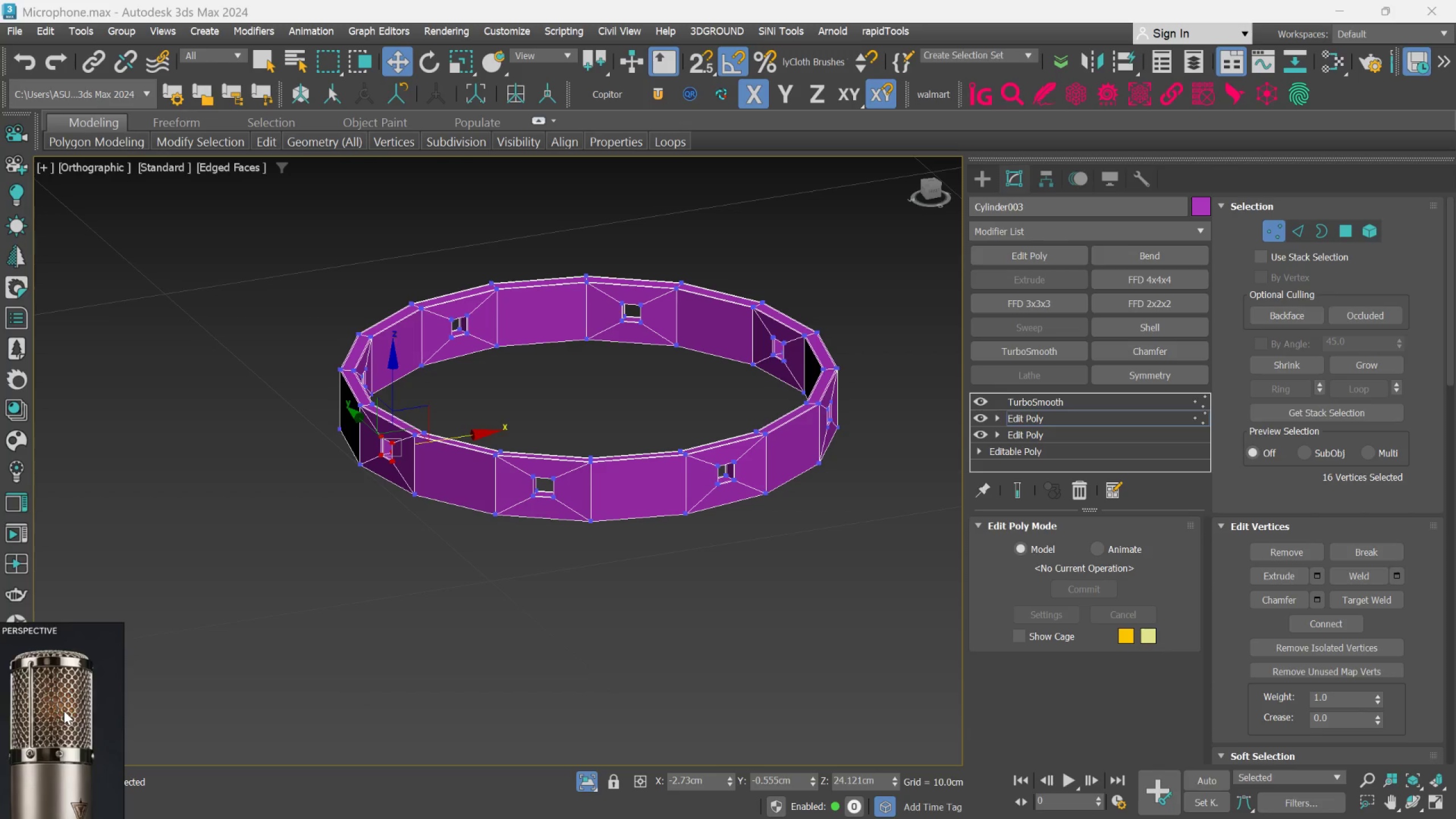 
scroll: coordinate [79, 702], scroll_direction: down, amount: 10.0
 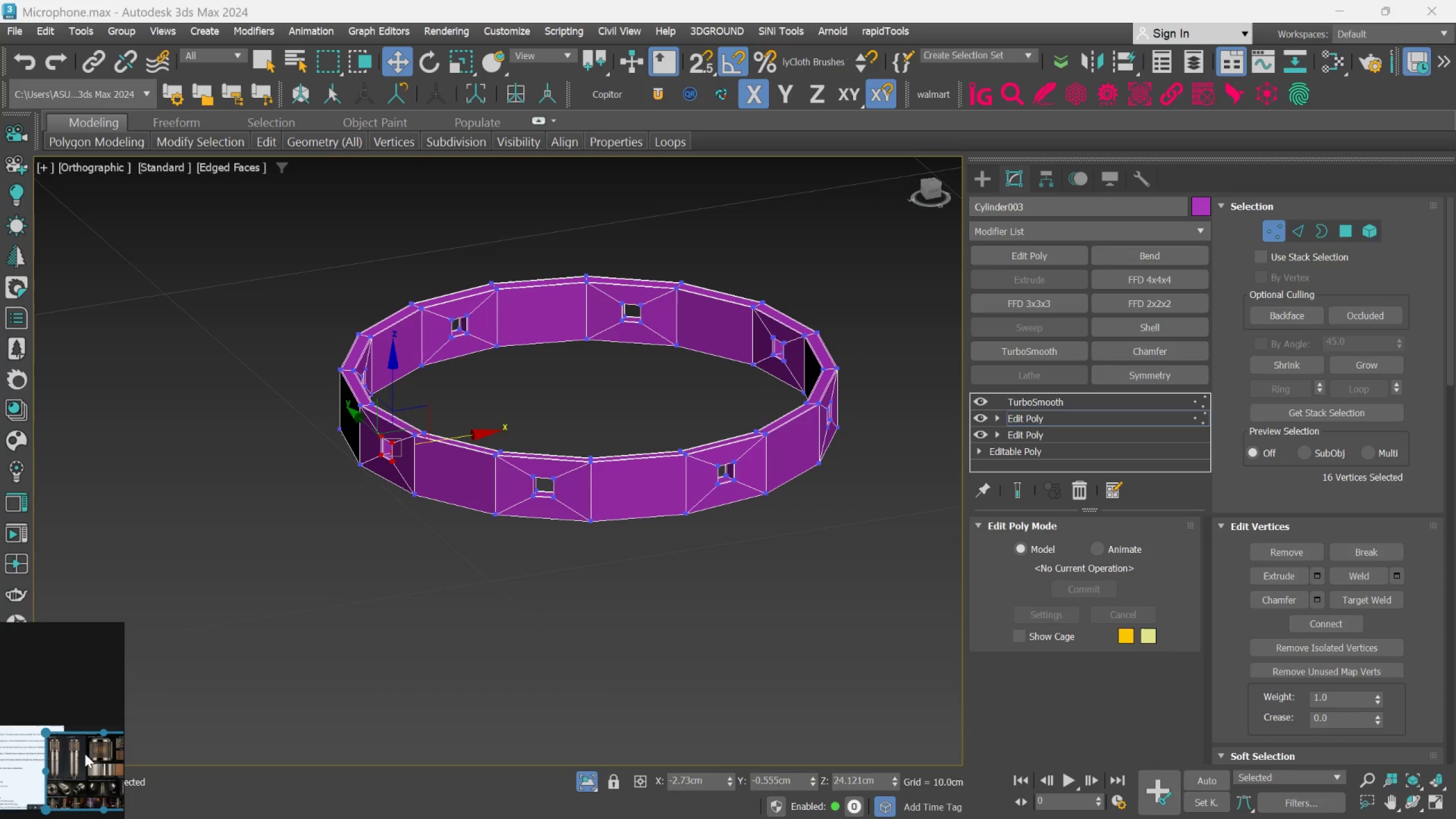 
scroll: coordinate [102, 766], scroll_direction: up, amount: 7.0
 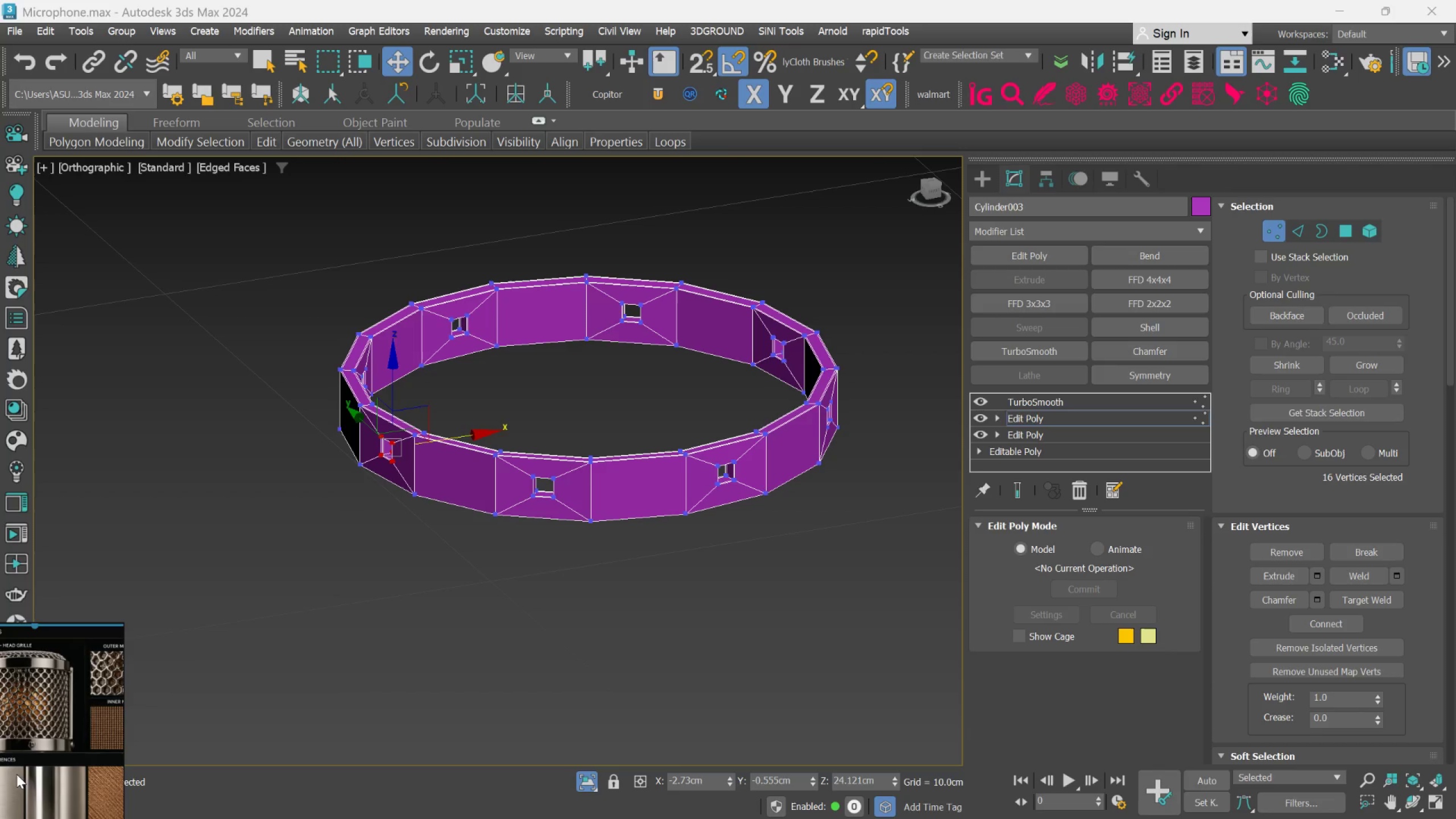 
scroll: coordinate [28, 759], scroll_direction: down, amount: 2.0
 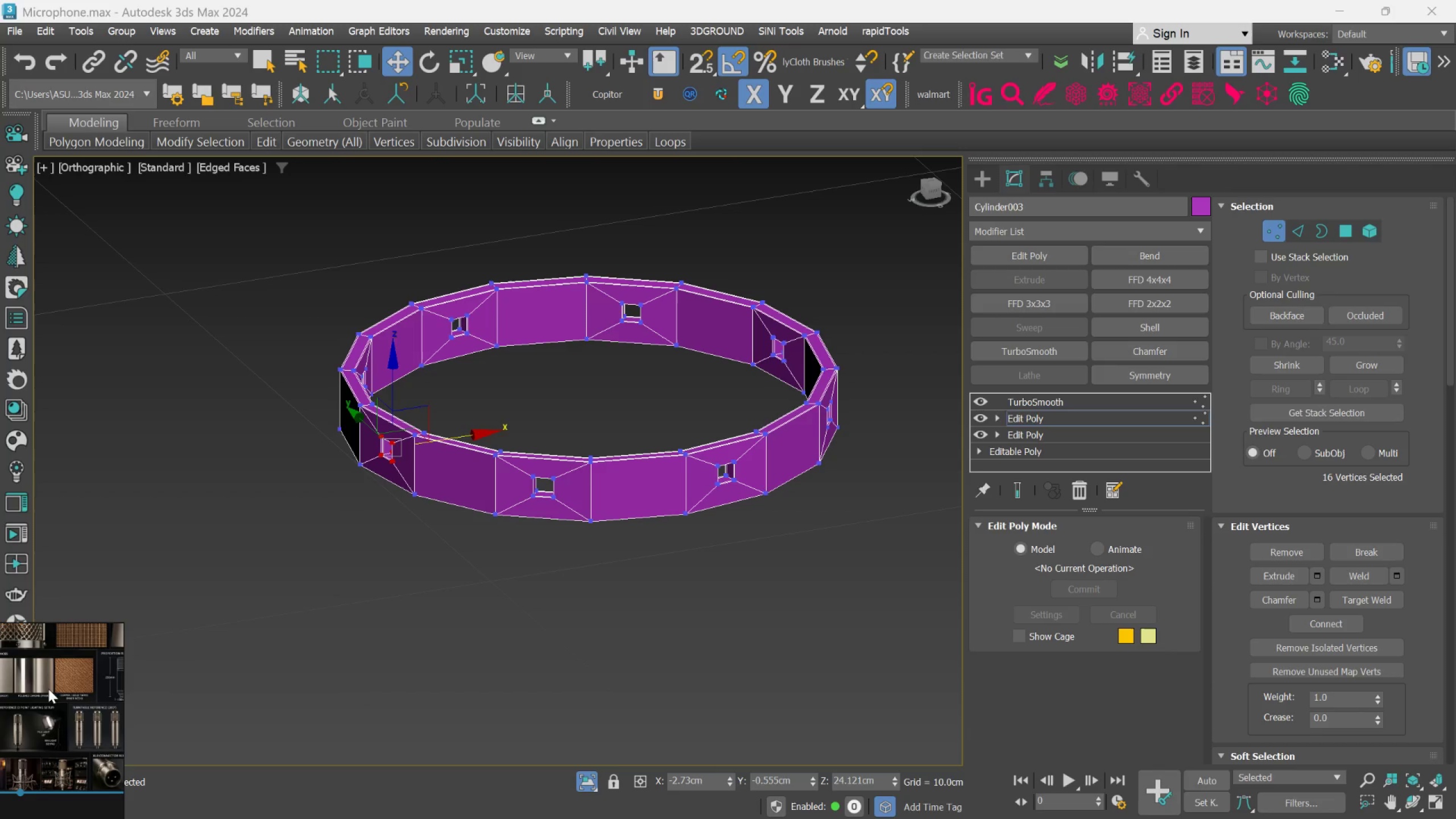 
scroll: coordinate [86, 719], scroll_direction: up, amount: 12.0
 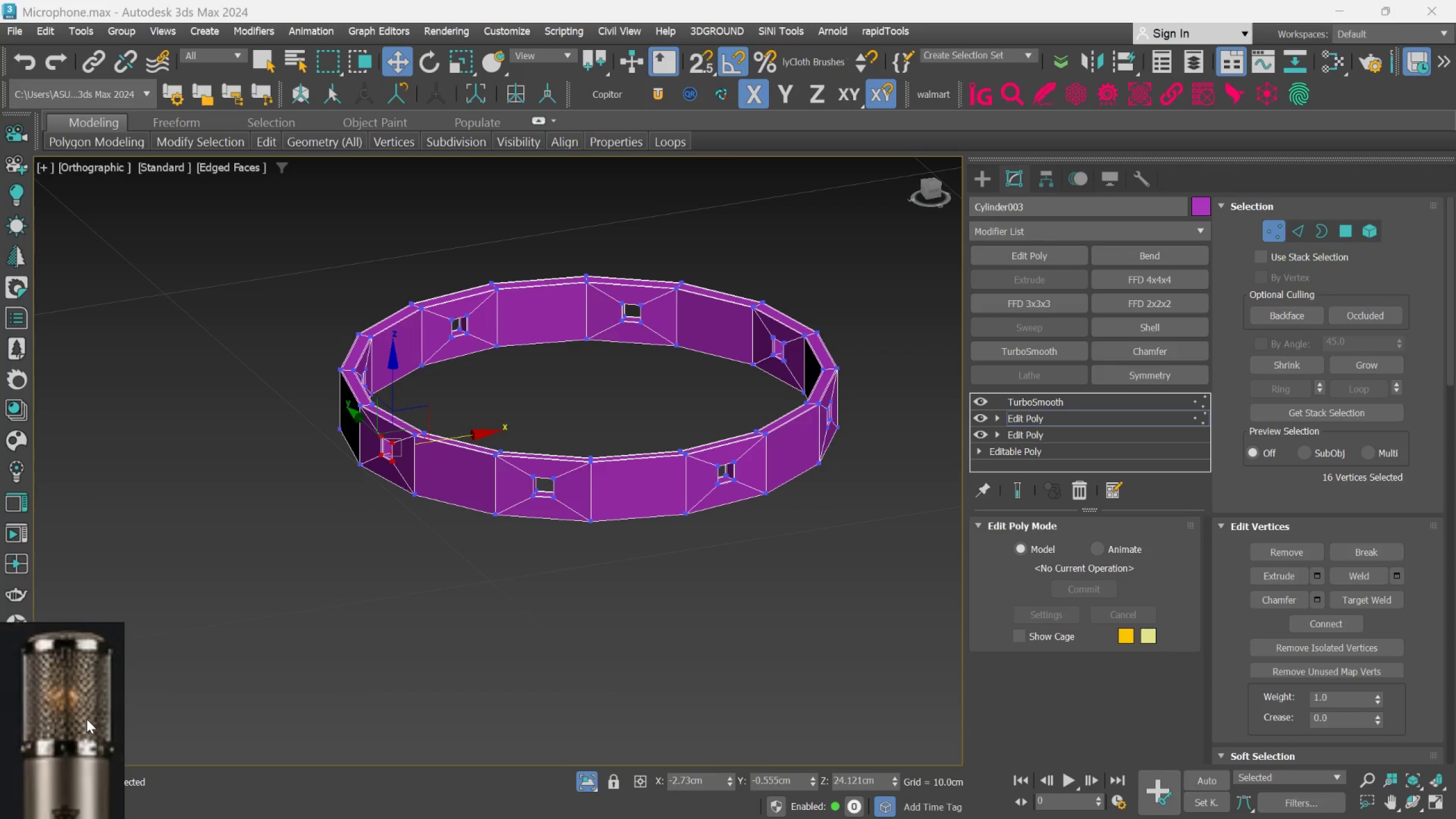 
scroll: coordinate [86, 719], scroll_direction: down, amount: 2.0
 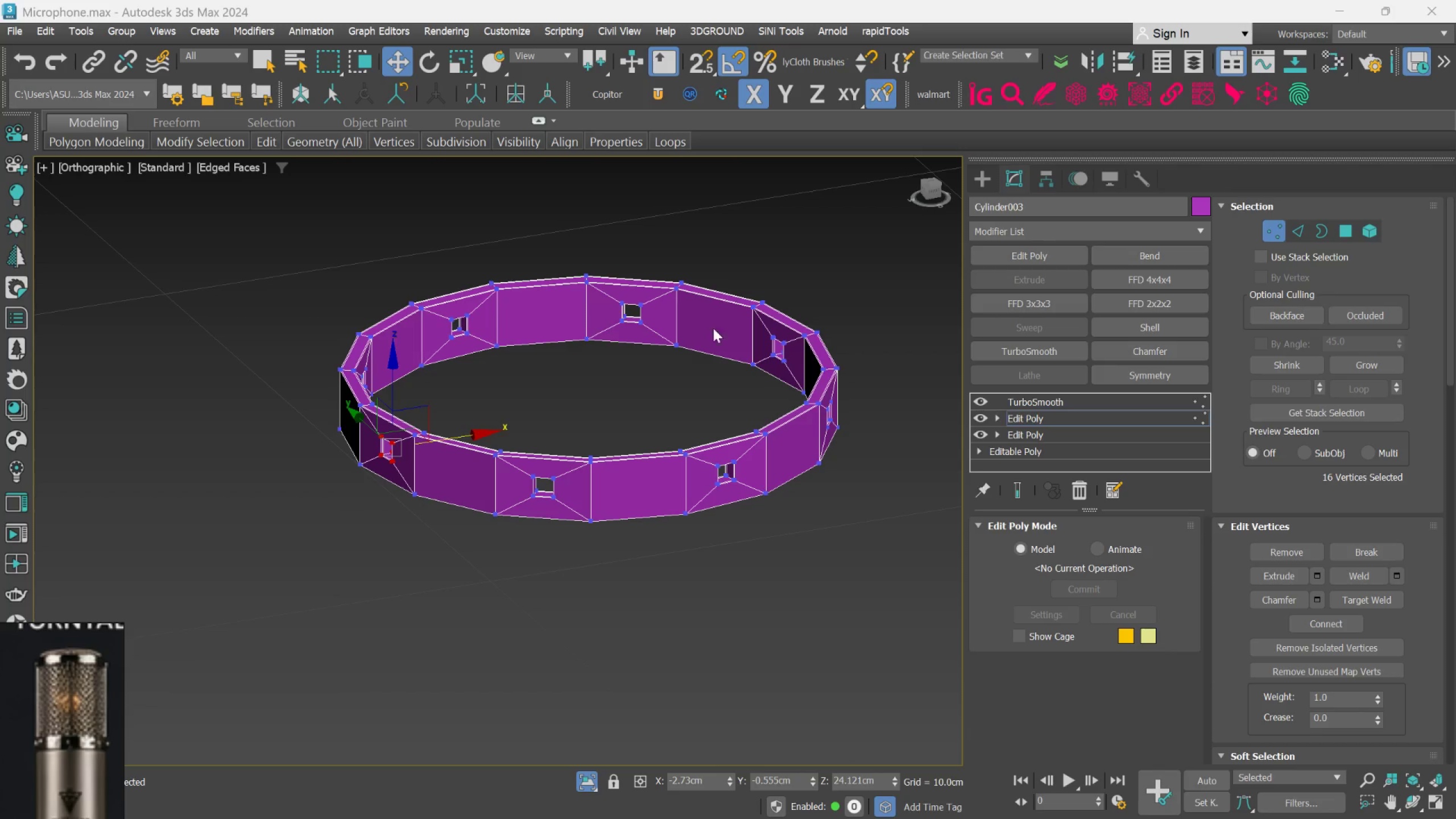 
hold_key(key=AltLeft, duration=1.83)
 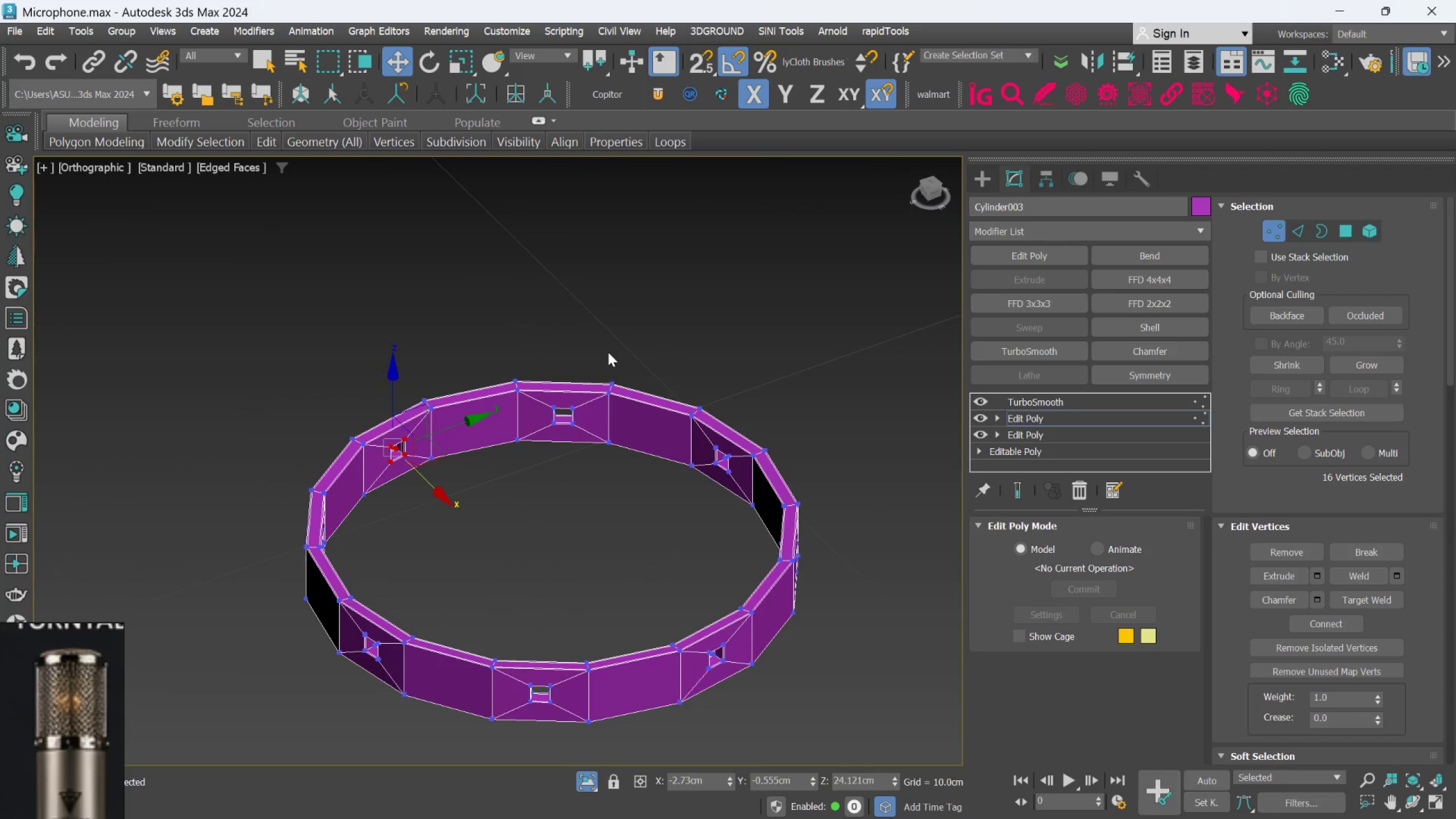 
key(T)
 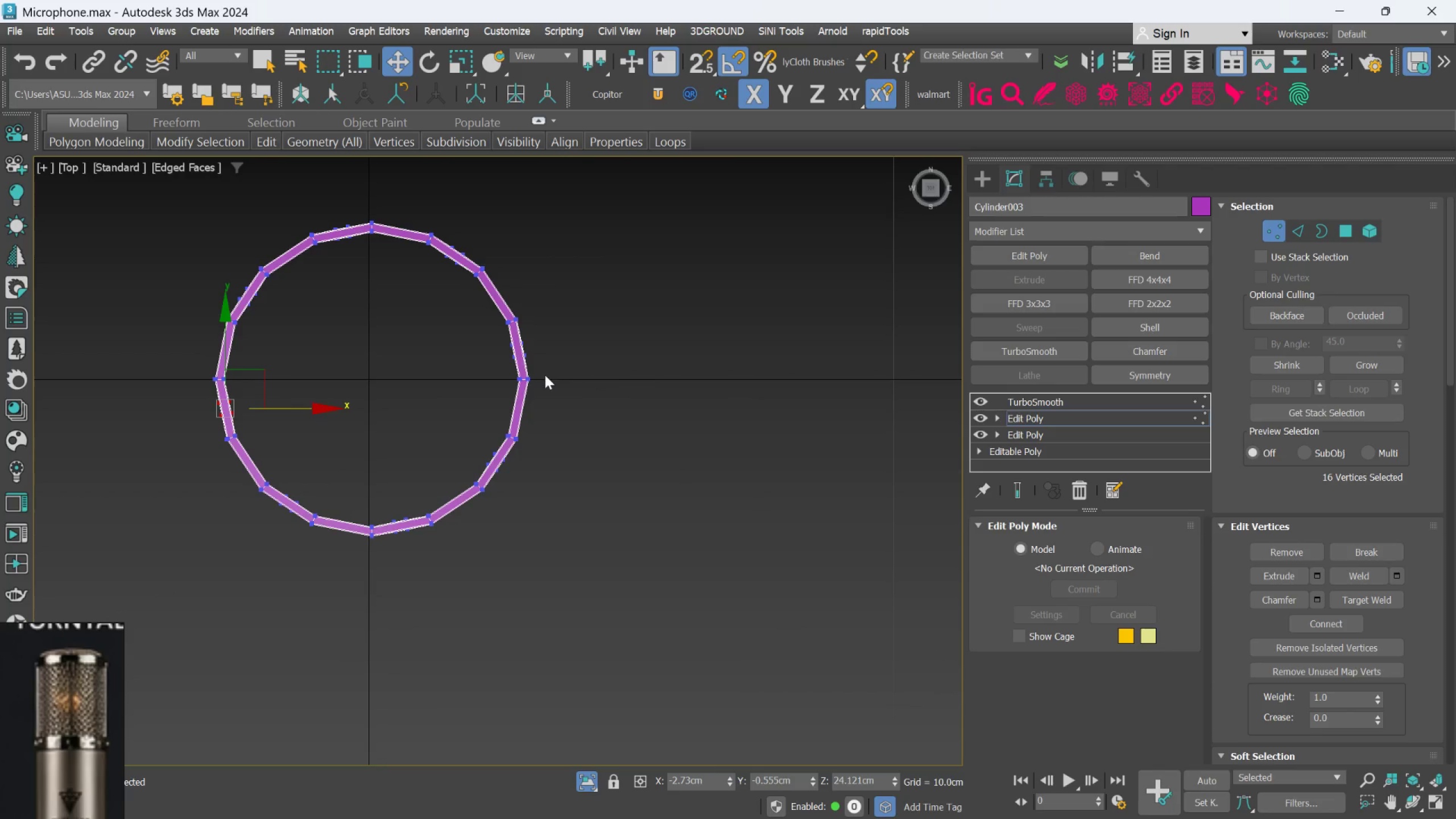 
scroll: coordinate [444, 389], scroll_direction: up, amount: 1.0
 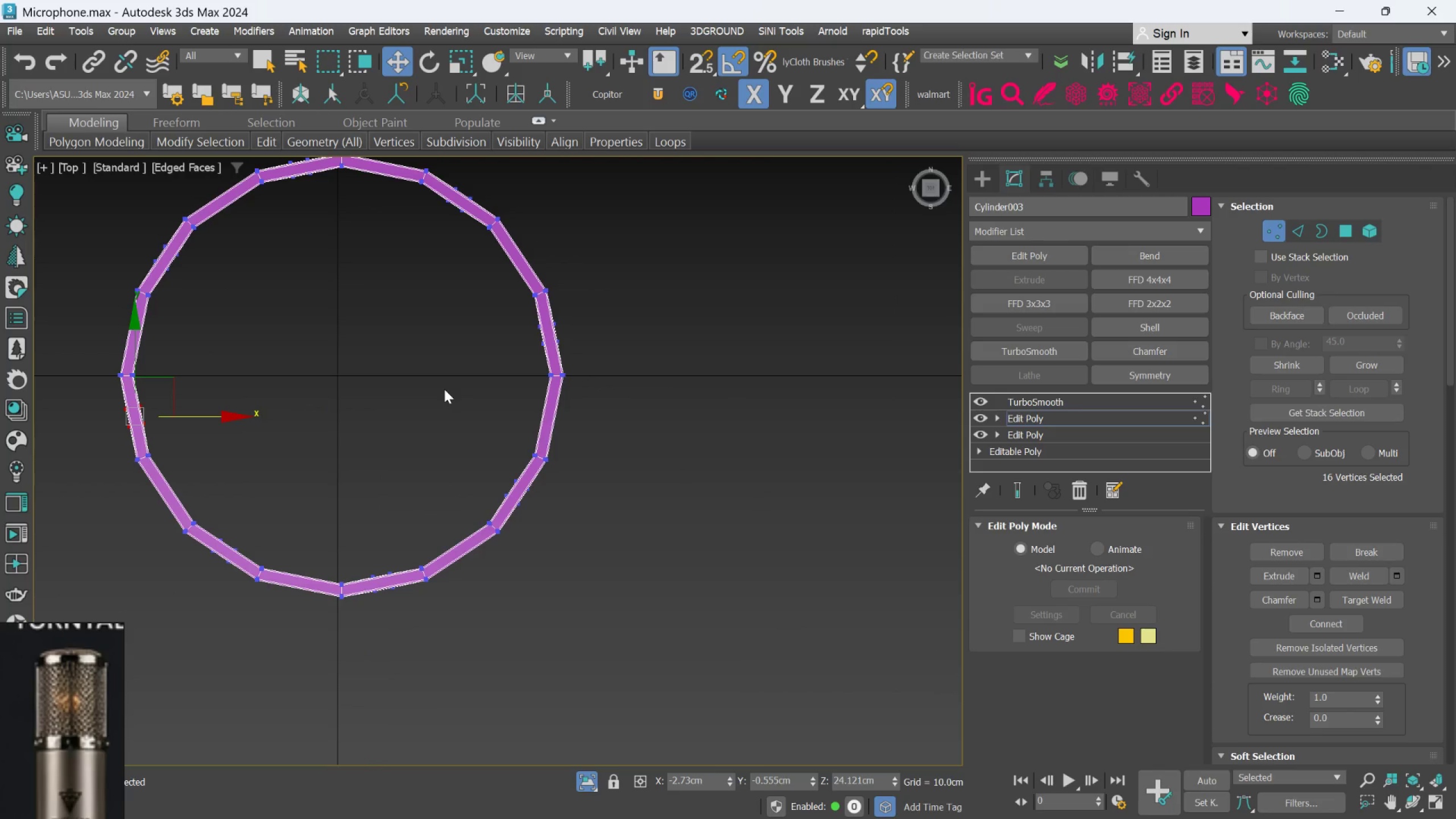 
hold_key(key=AltLeft, duration=1.03)
 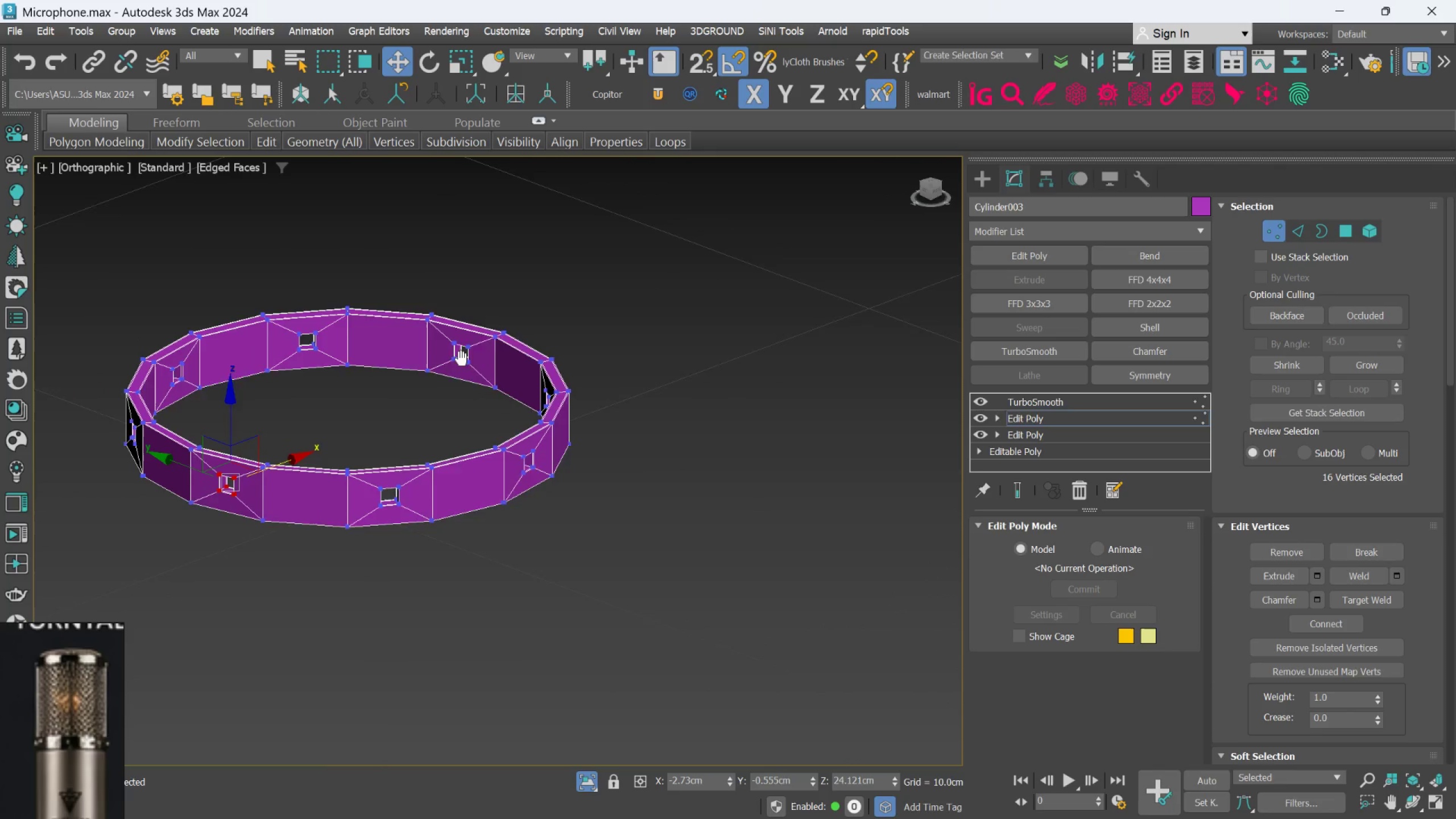 
scroll: coordinate [498, 377], scroll_direction: up, amount: 2.0
 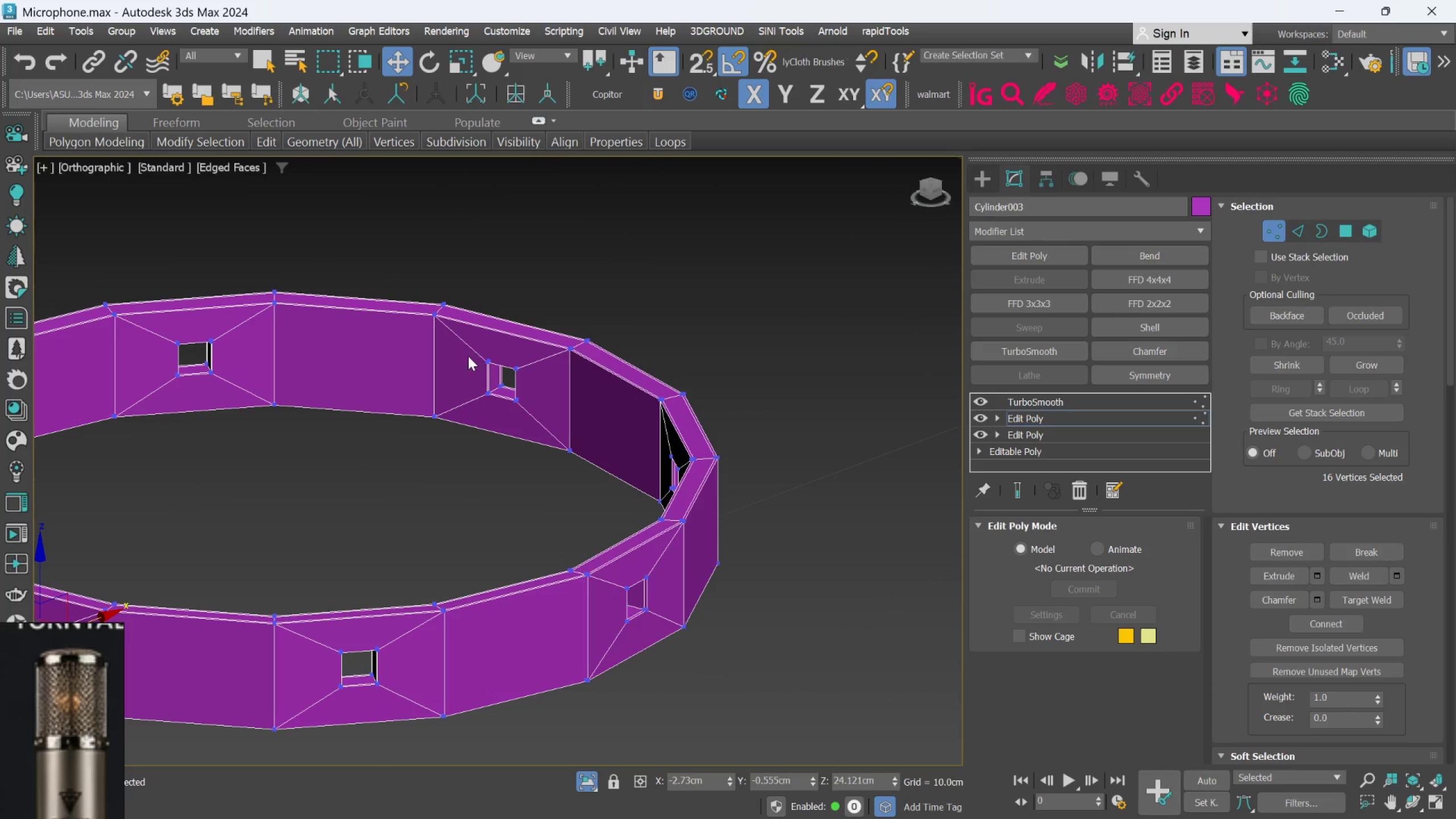 
hold_key(key=ControlLeft, duration=1.0)
left_click_drag(start_coordinate=[457, 348], to_coordinate=[536, 413])
 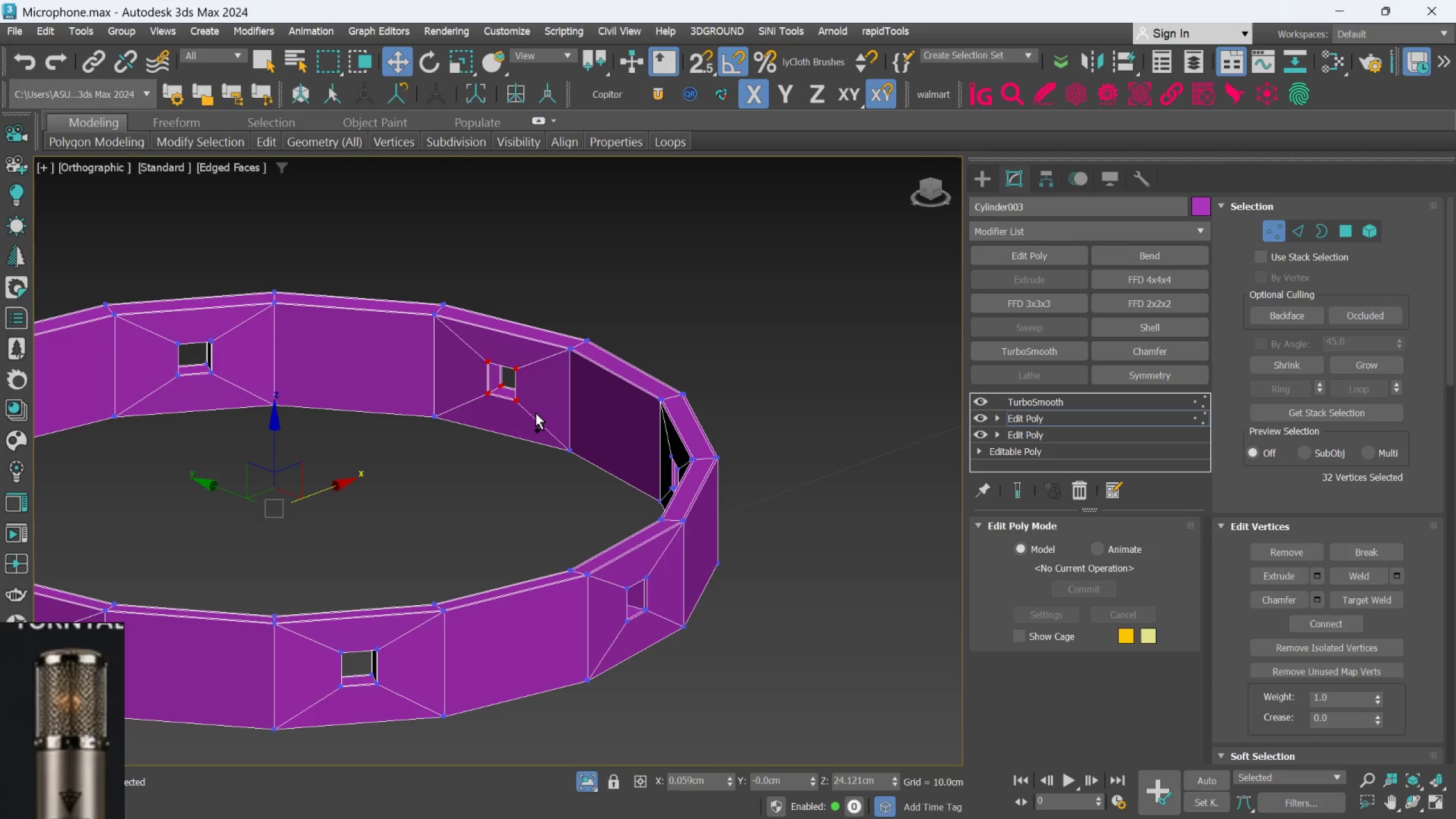 
scroll: coordinate [536, 413], scroll_direction: down, amount: 4.0
 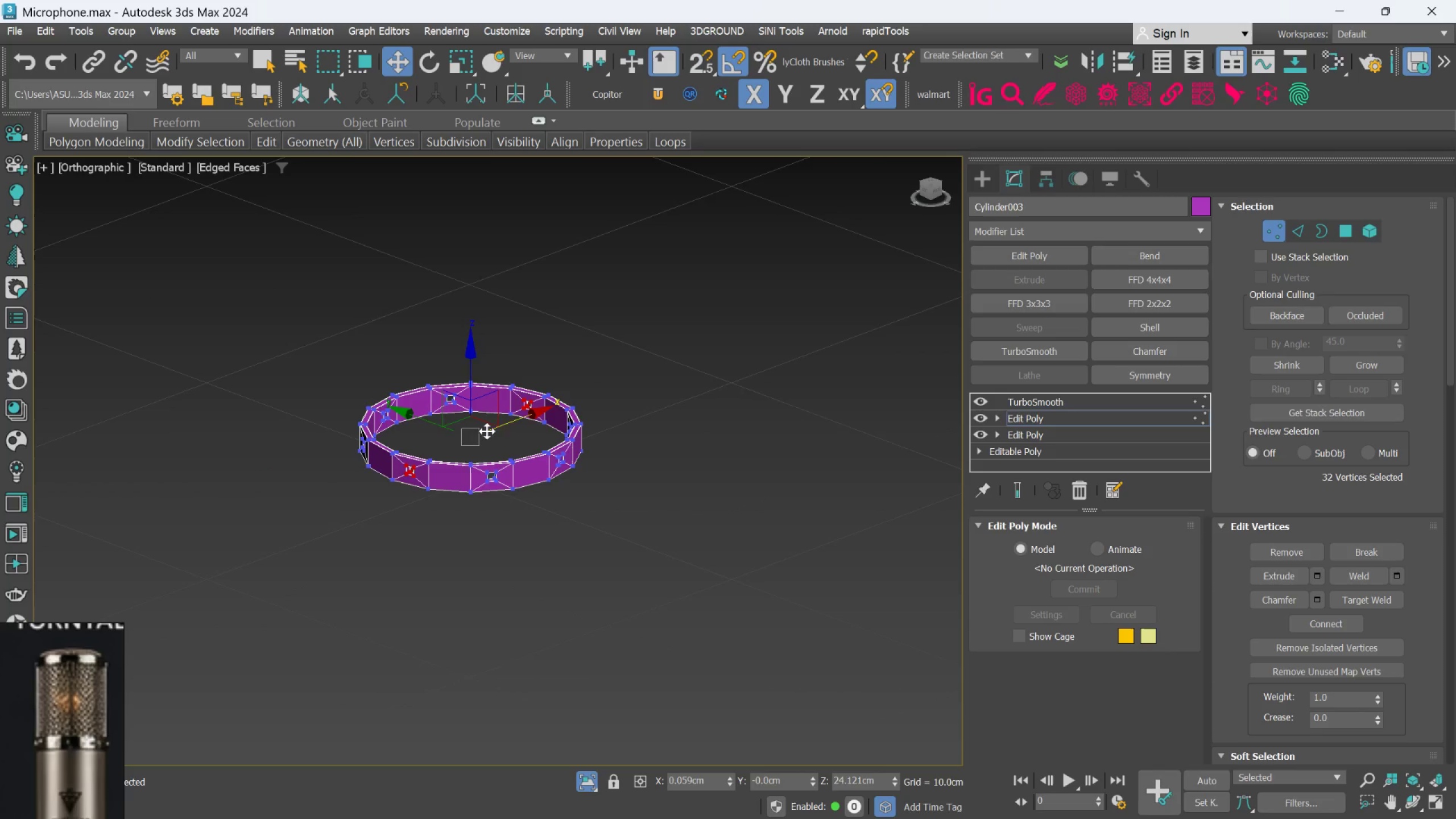 
scroll: coordinate [448, 454], scroll_direction: up, amount: 3.0
 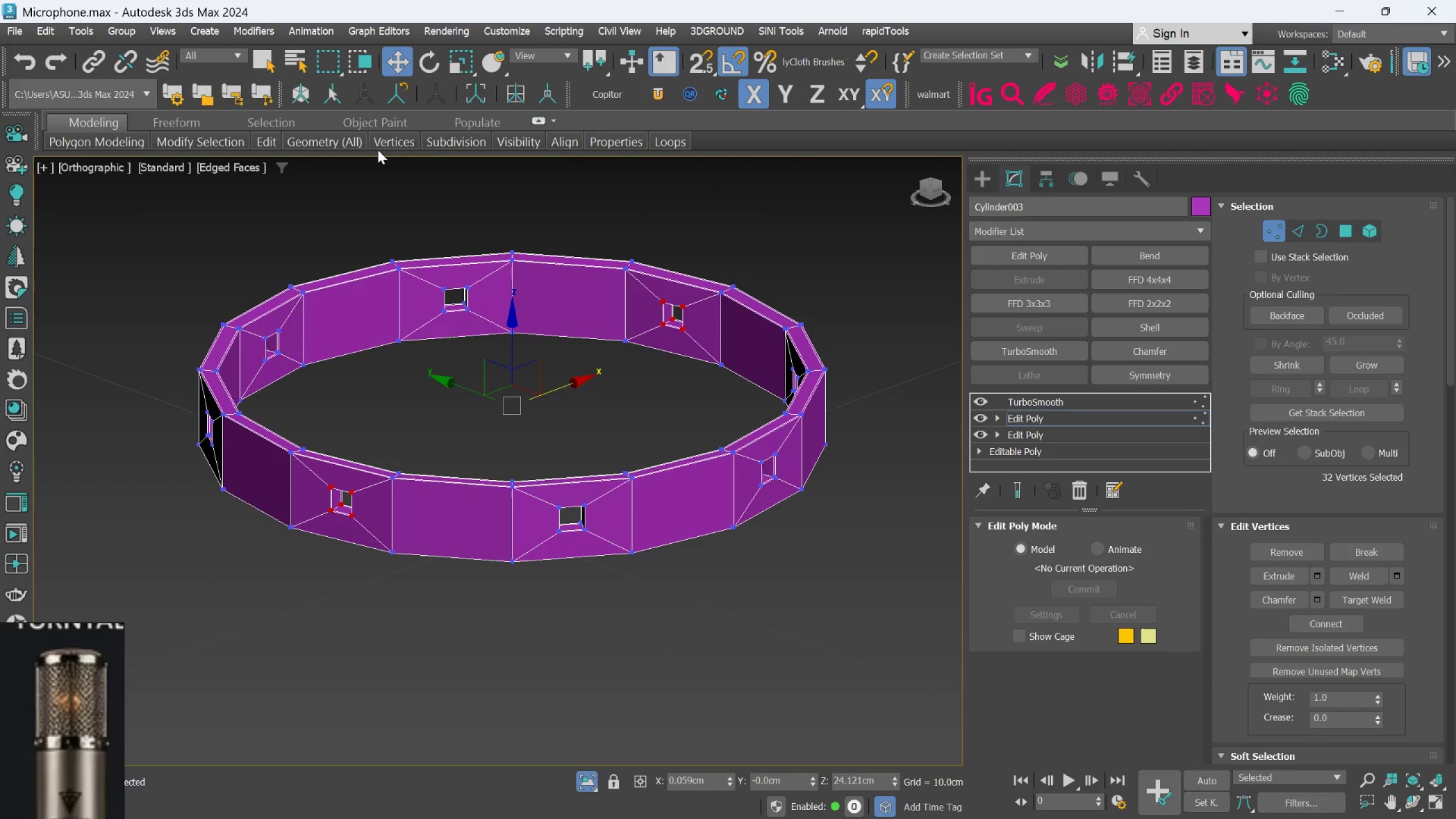 
key(R)
 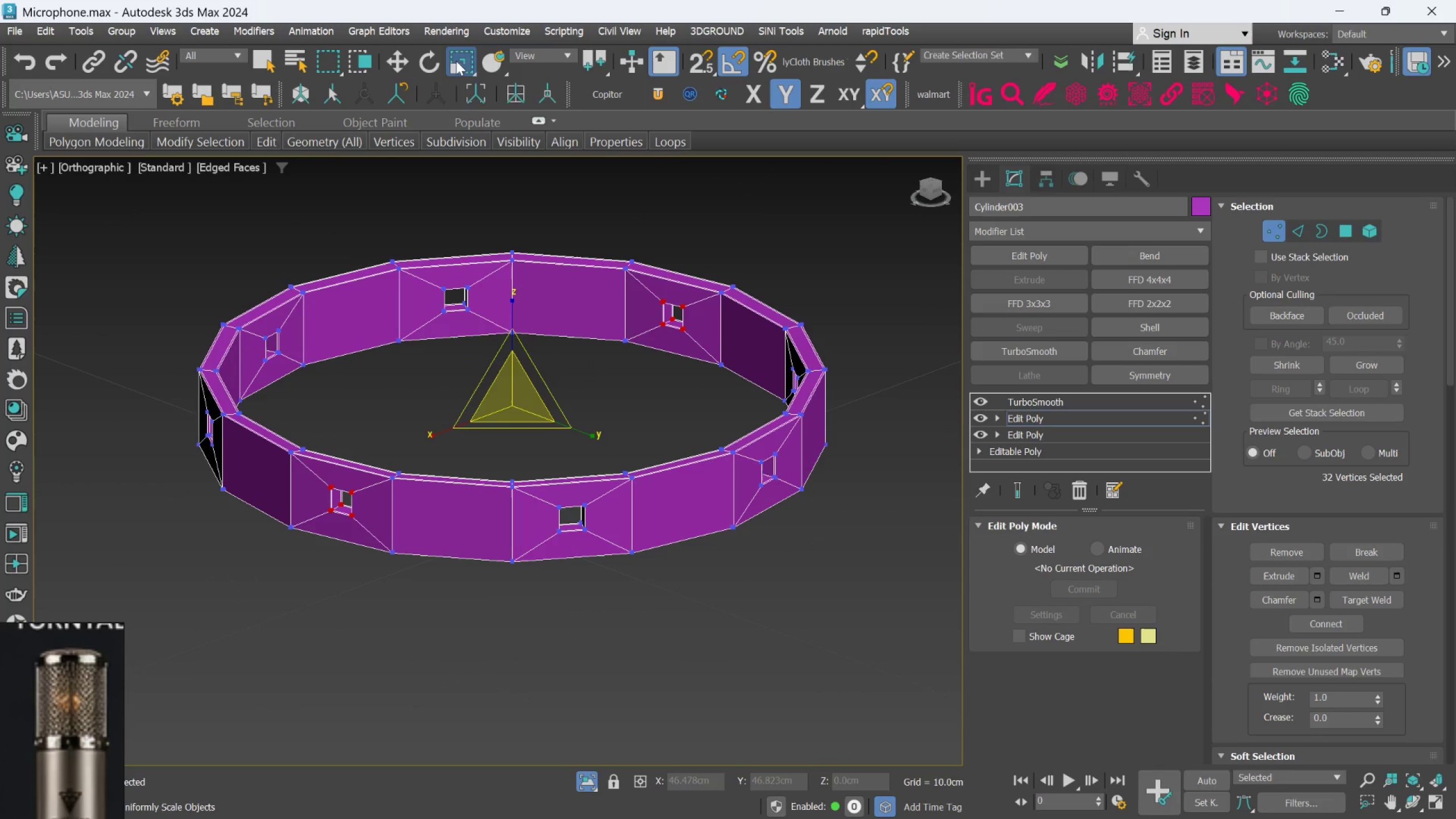 
left_click_drag(start_coordinate=[755, 594], to_coordinate=[747, 594])
 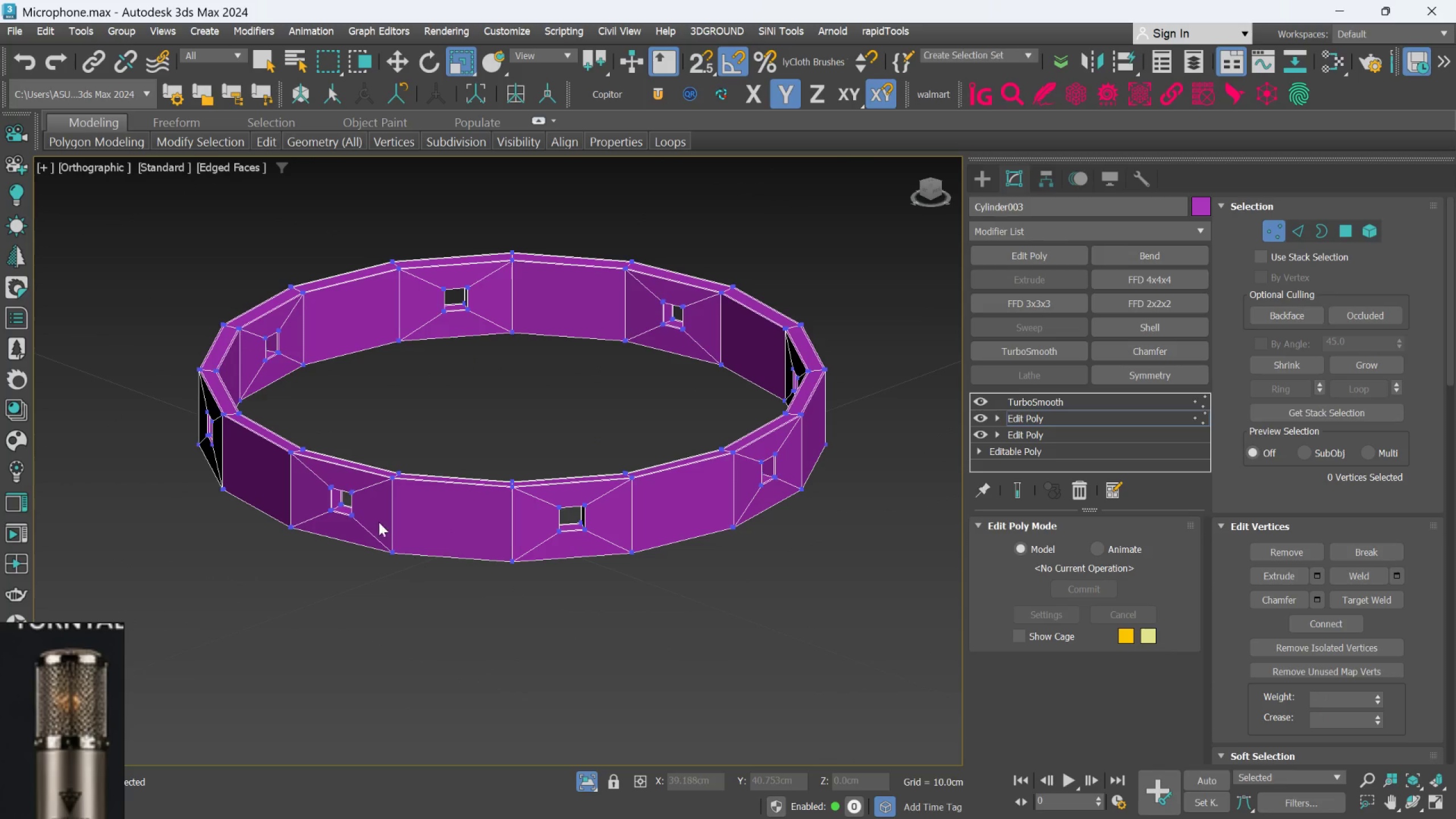 
left_click_drag(start_coordinate=[338, 553], to_coordinate=[201, 422])
 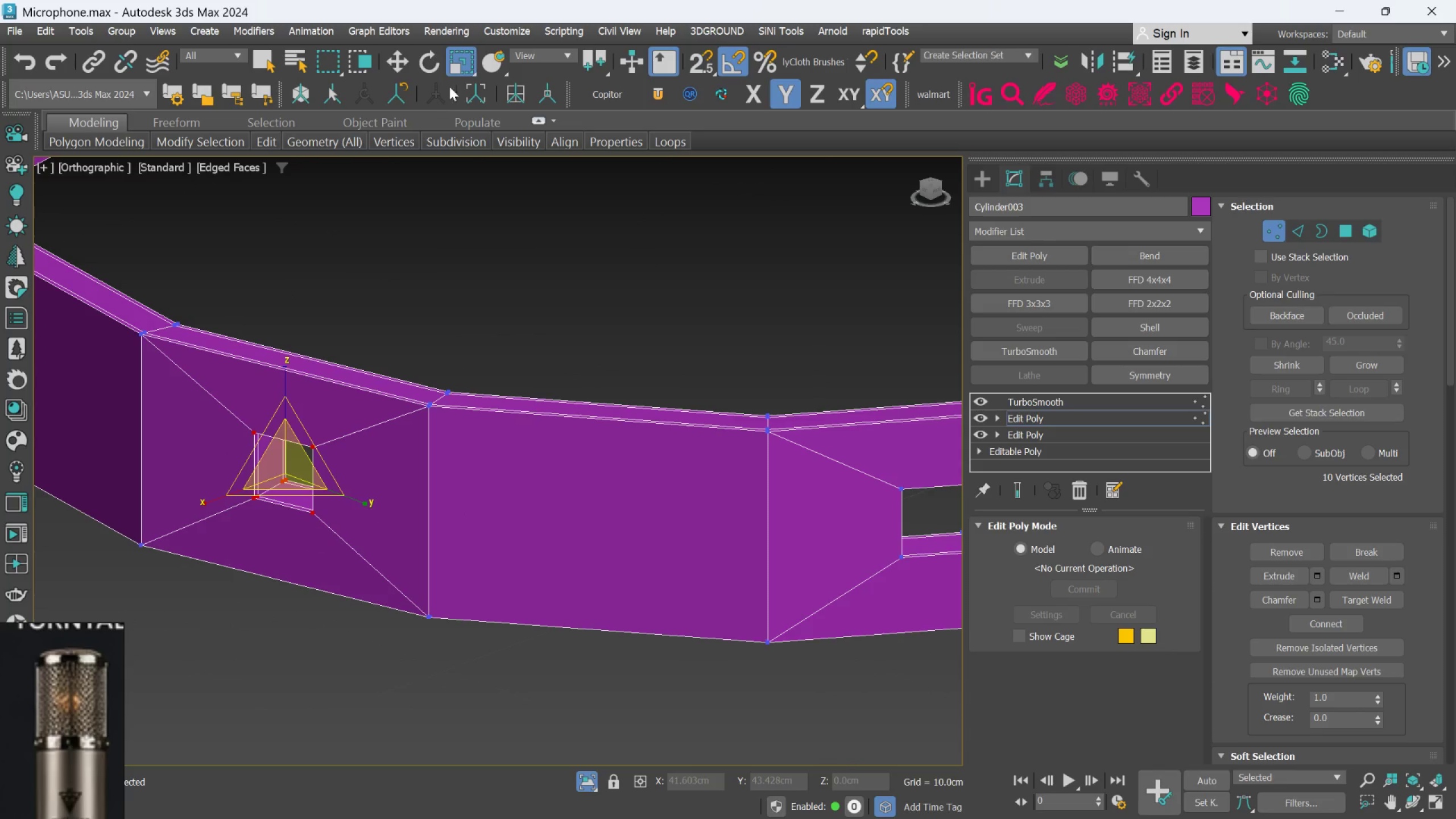 
scroll: coordinate [372, 518], scroll_direction: up, amount: 3.0
 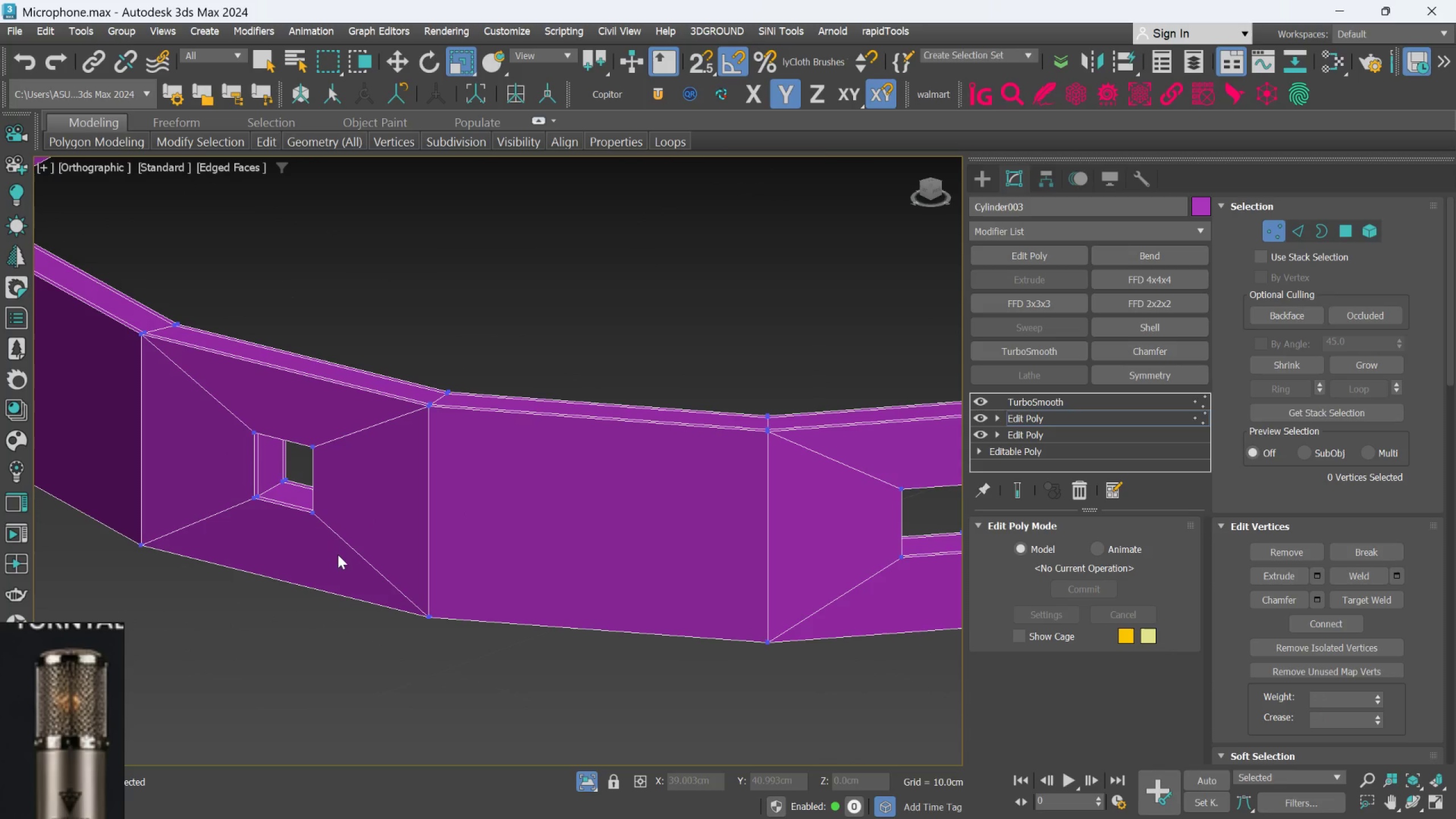 
right_click([464, 66])
 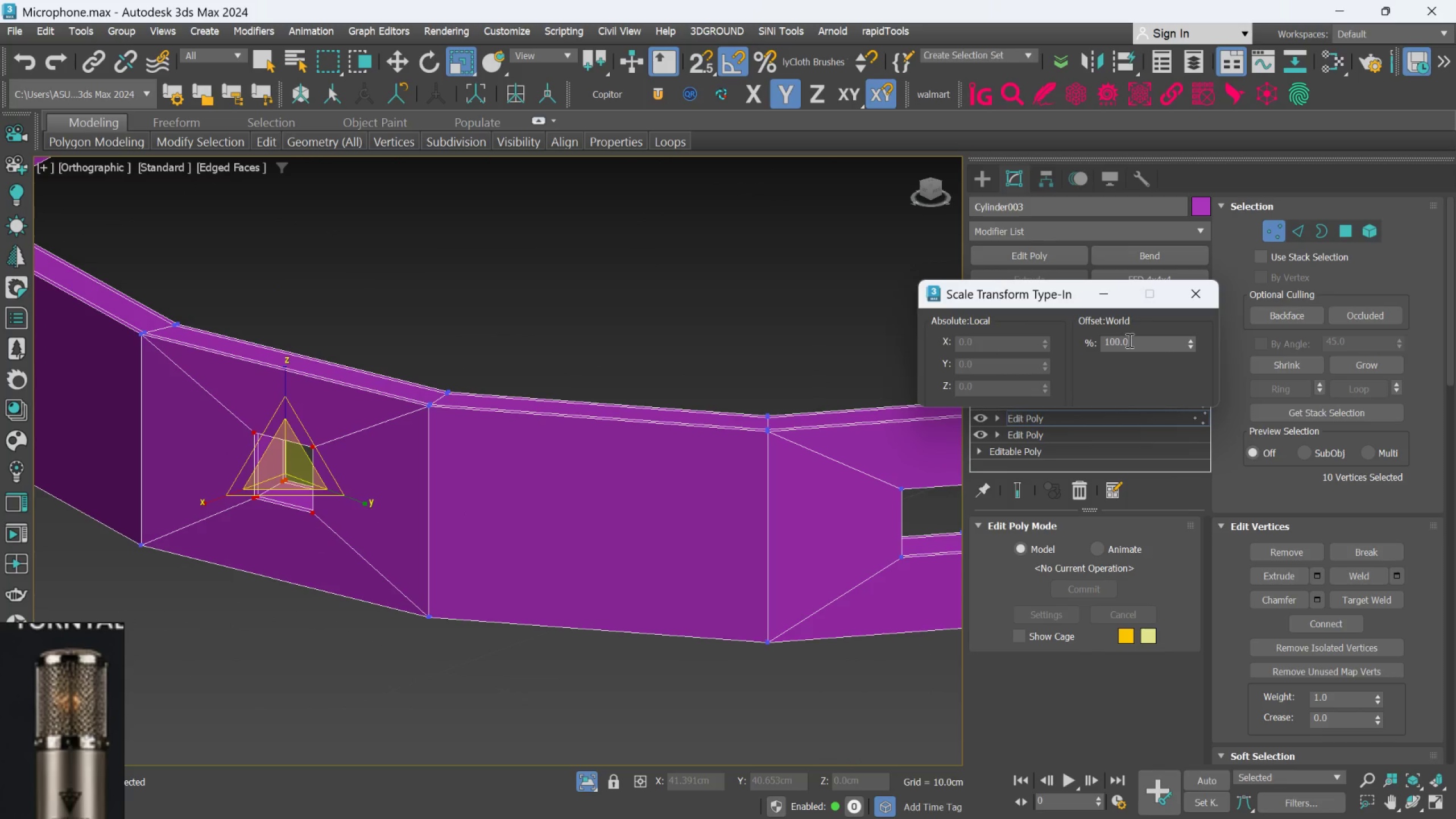 
double_click([1128, 340])
 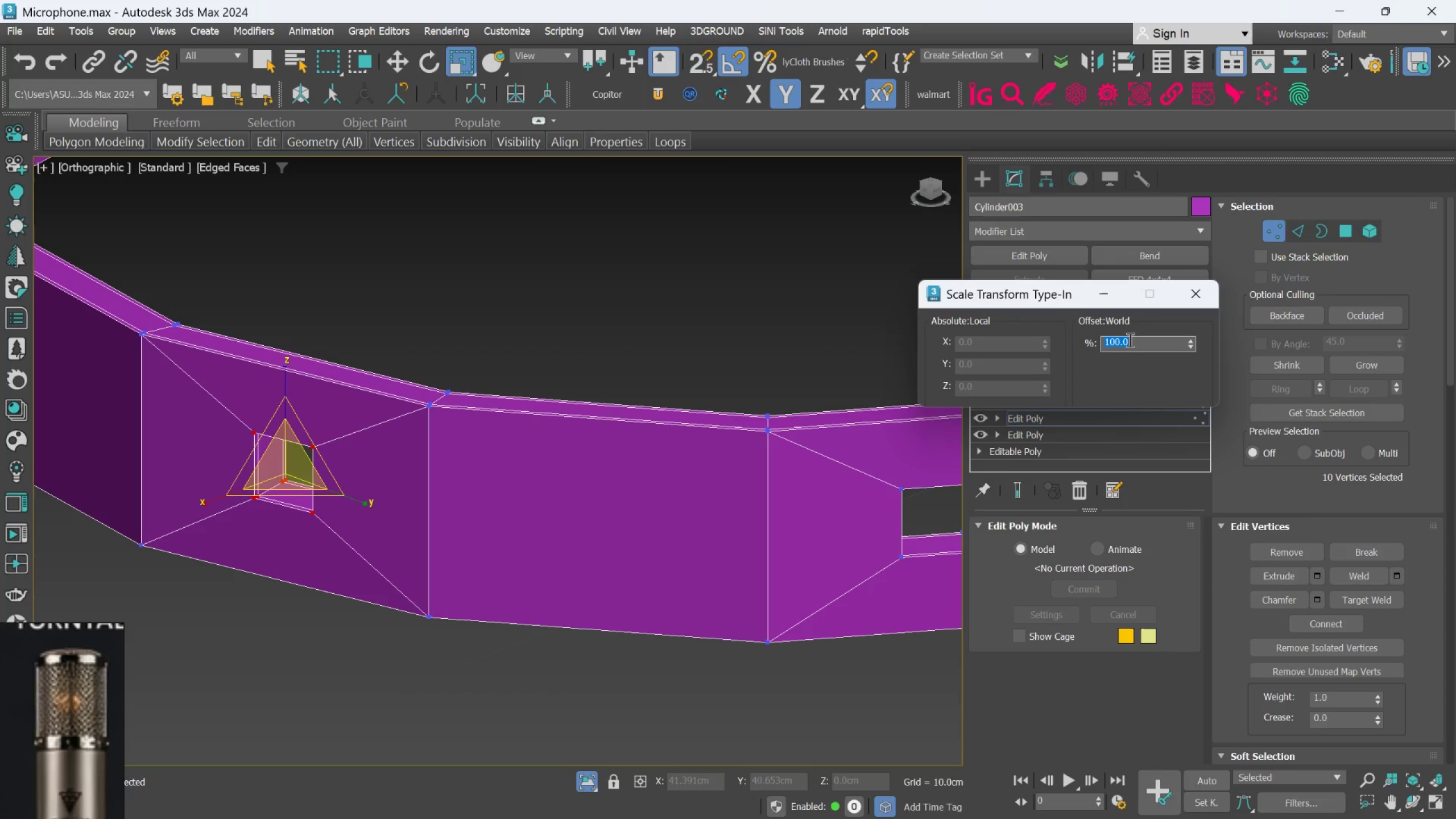 
type(80)
 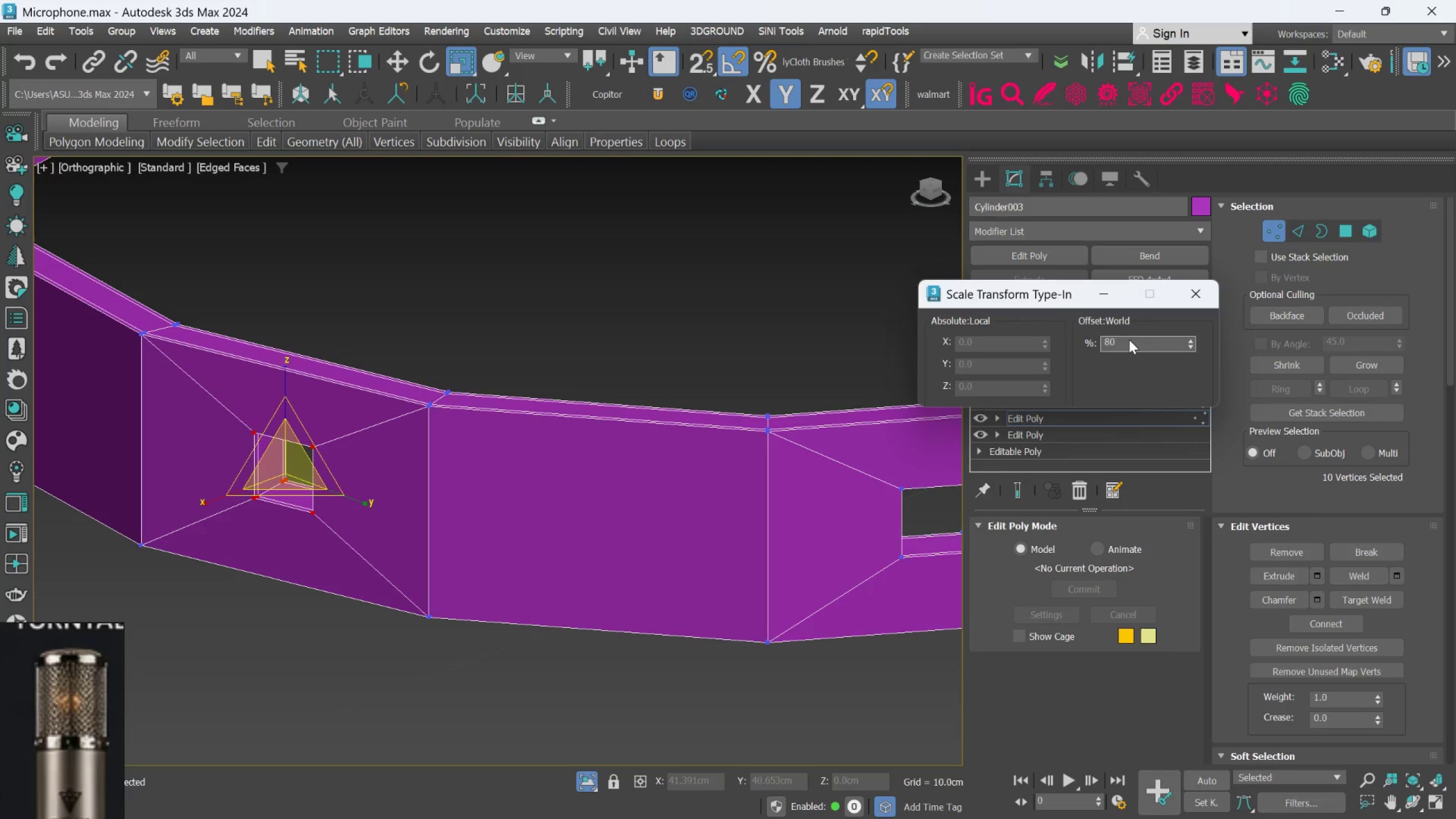 
key(Enter)
 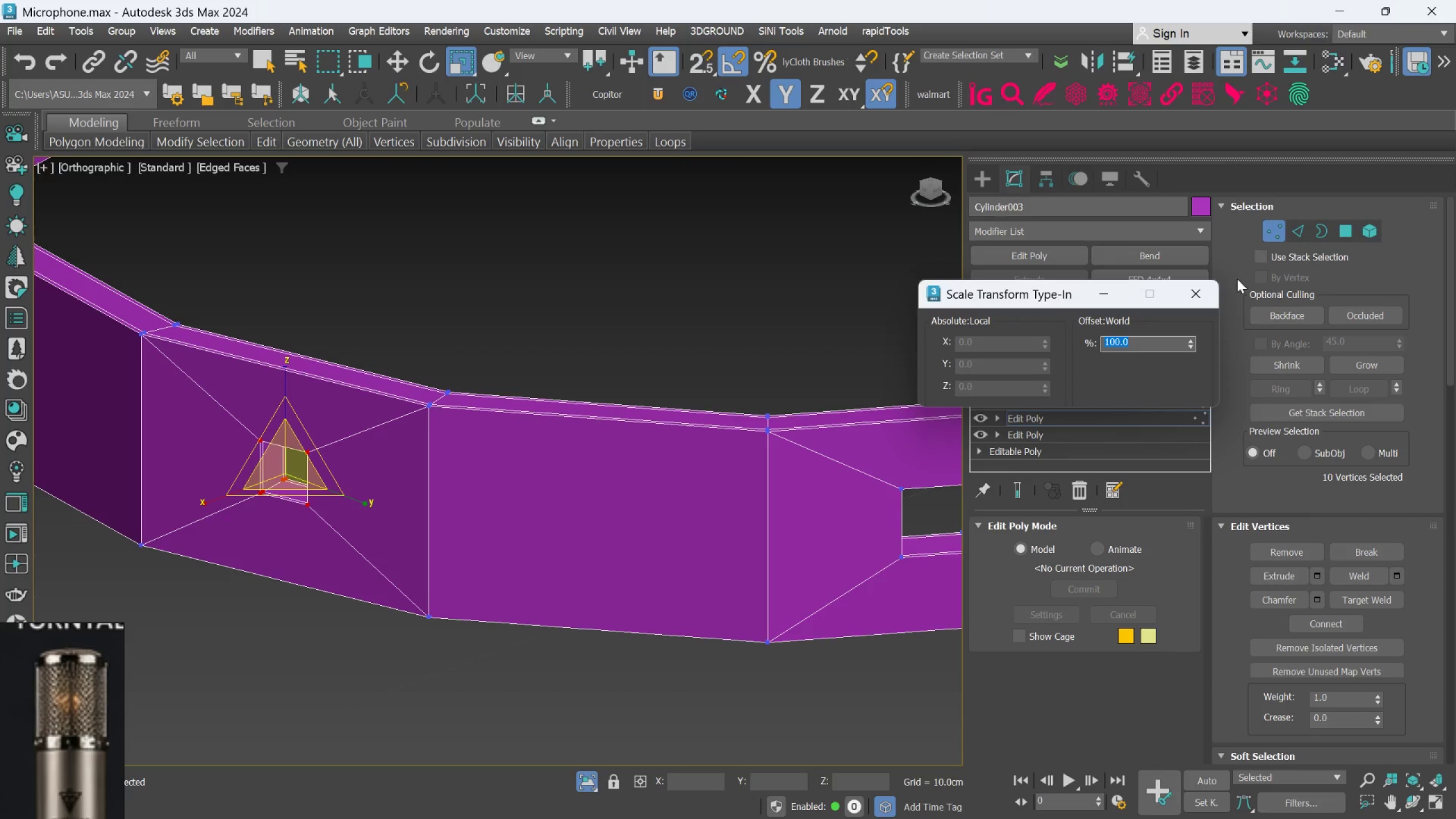 
left_click_drag(start_coordinate=[1206, 293], to_coordinate=[1198, 295])
 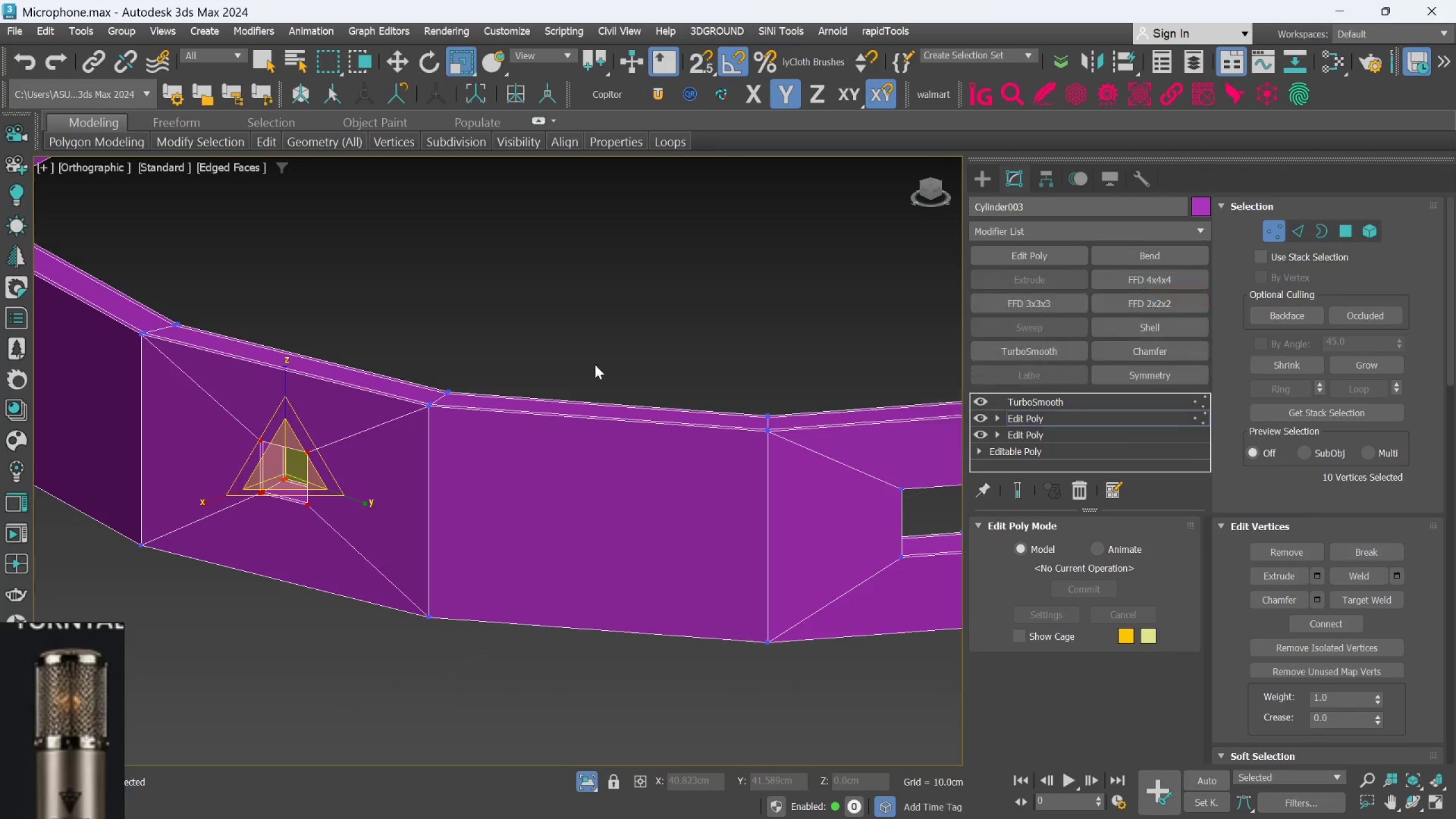 
scroll: coordinate [647, 400], scroll_direction: up, amount: 2.0
 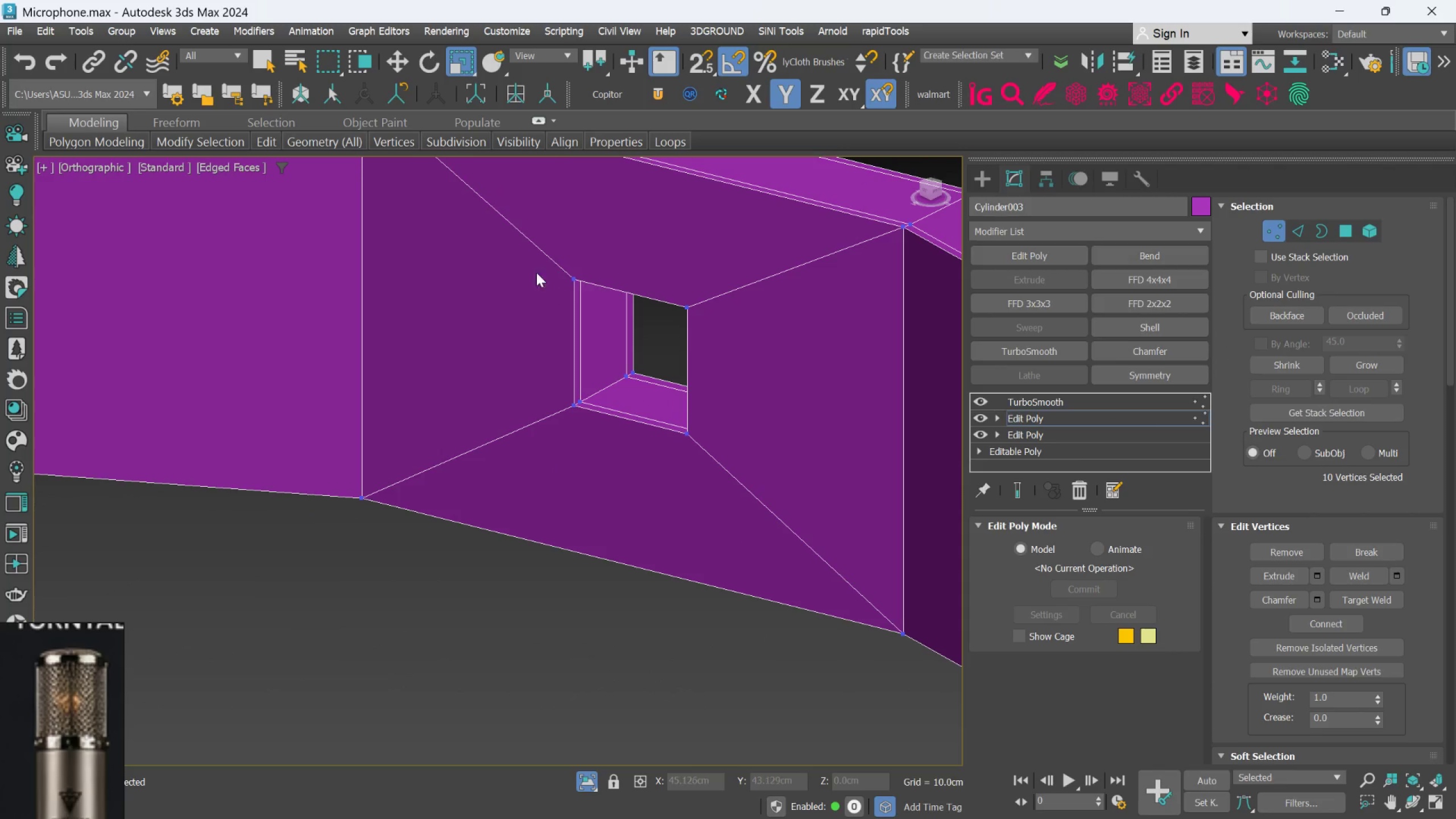 
left_click_drag(start_coordinate=[526, 262], to_coordinate=[815, 514])
 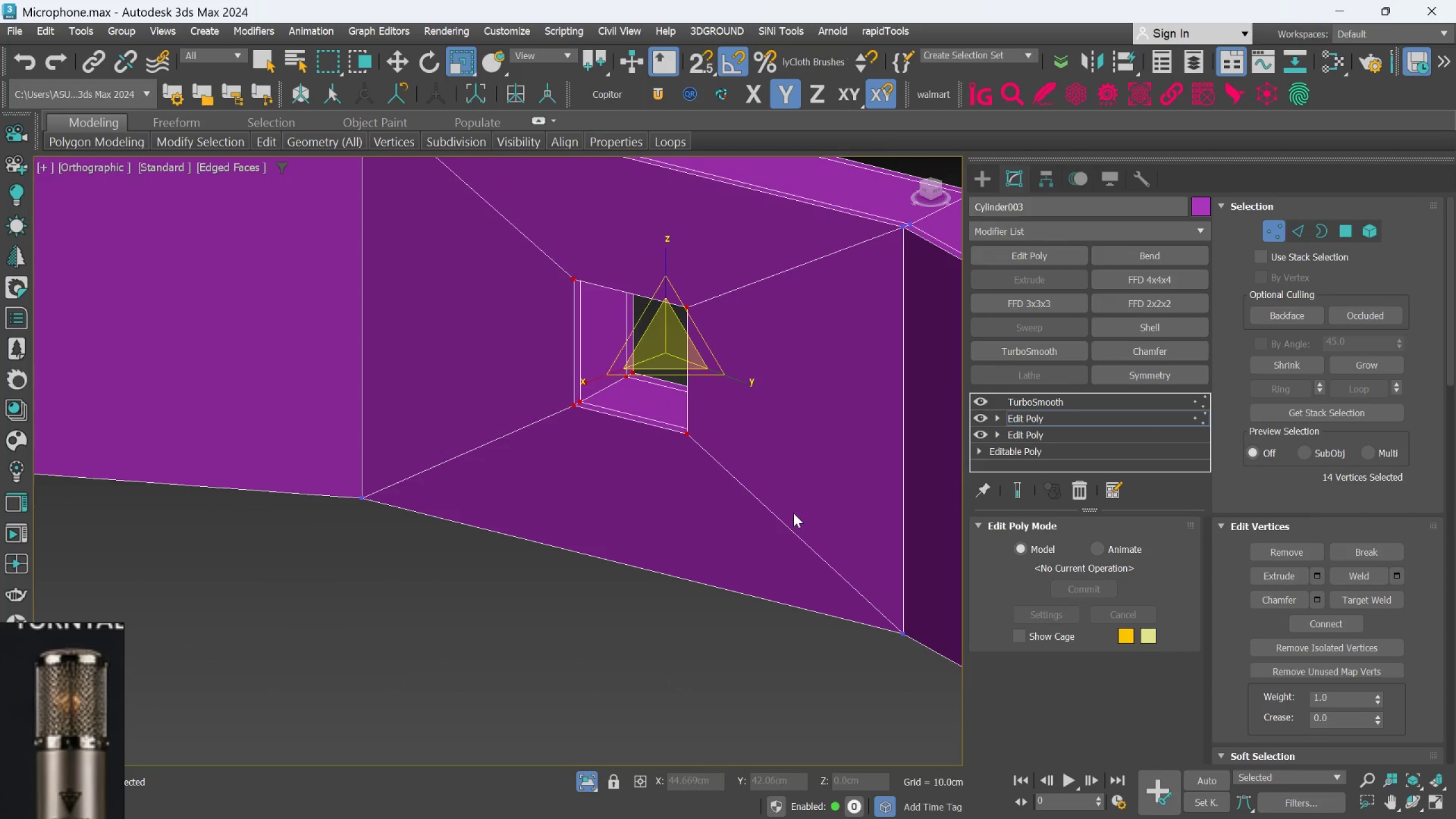 
scroll: coordinate [791, 512], scroll_direction: down, amount: 7.0
 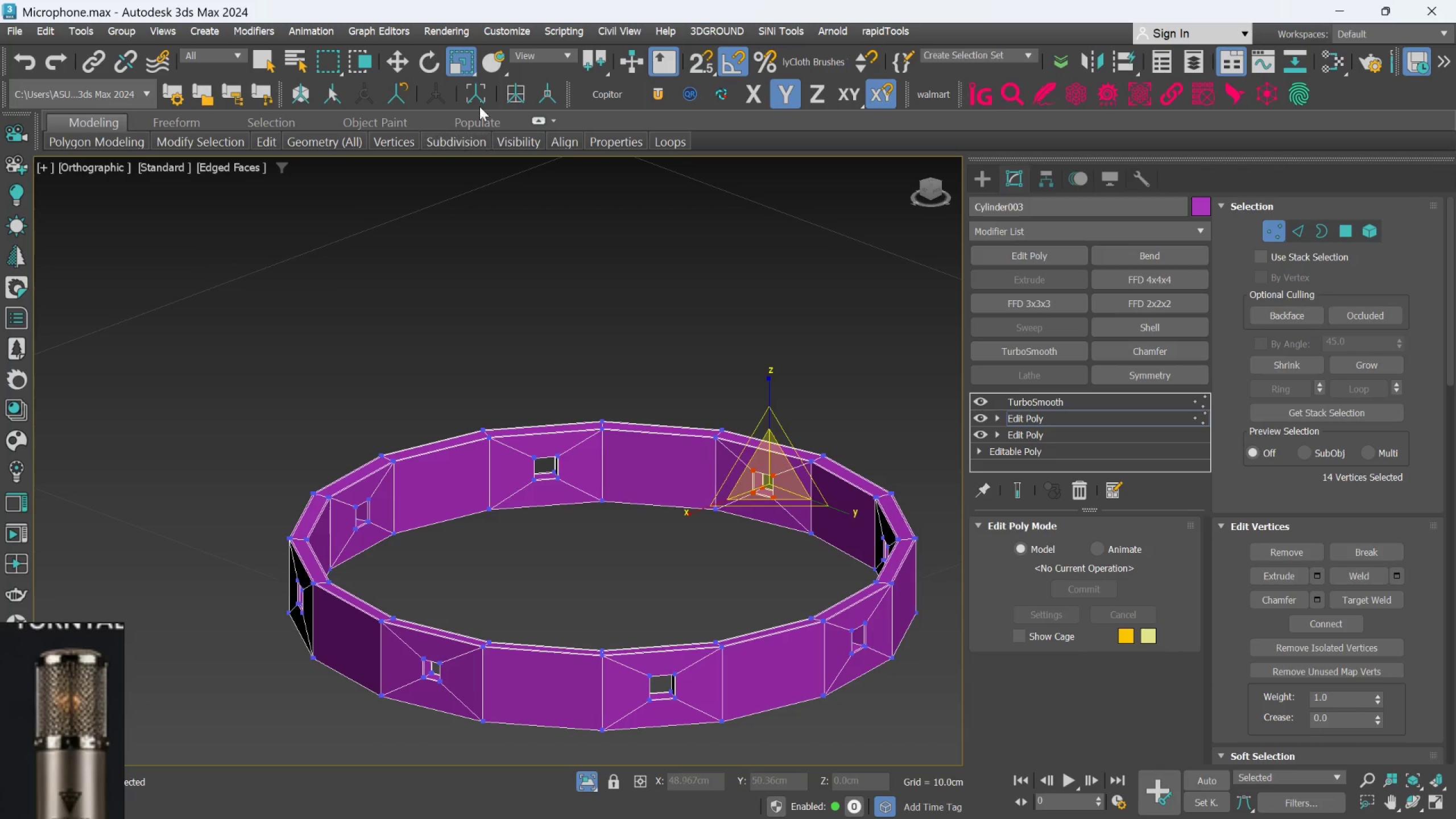 
right_click([470, 64])
 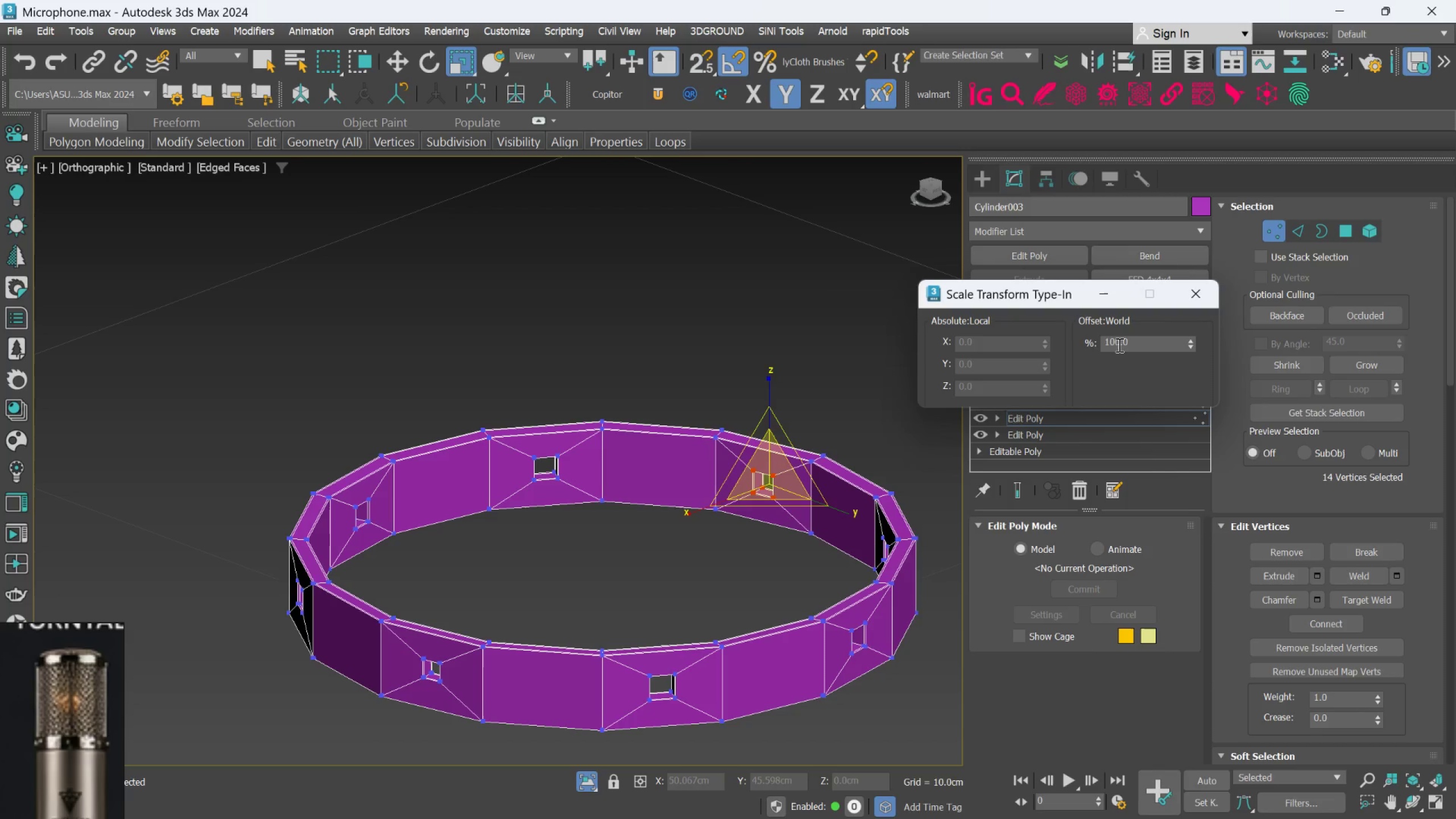 
double_click([1119, 343])
 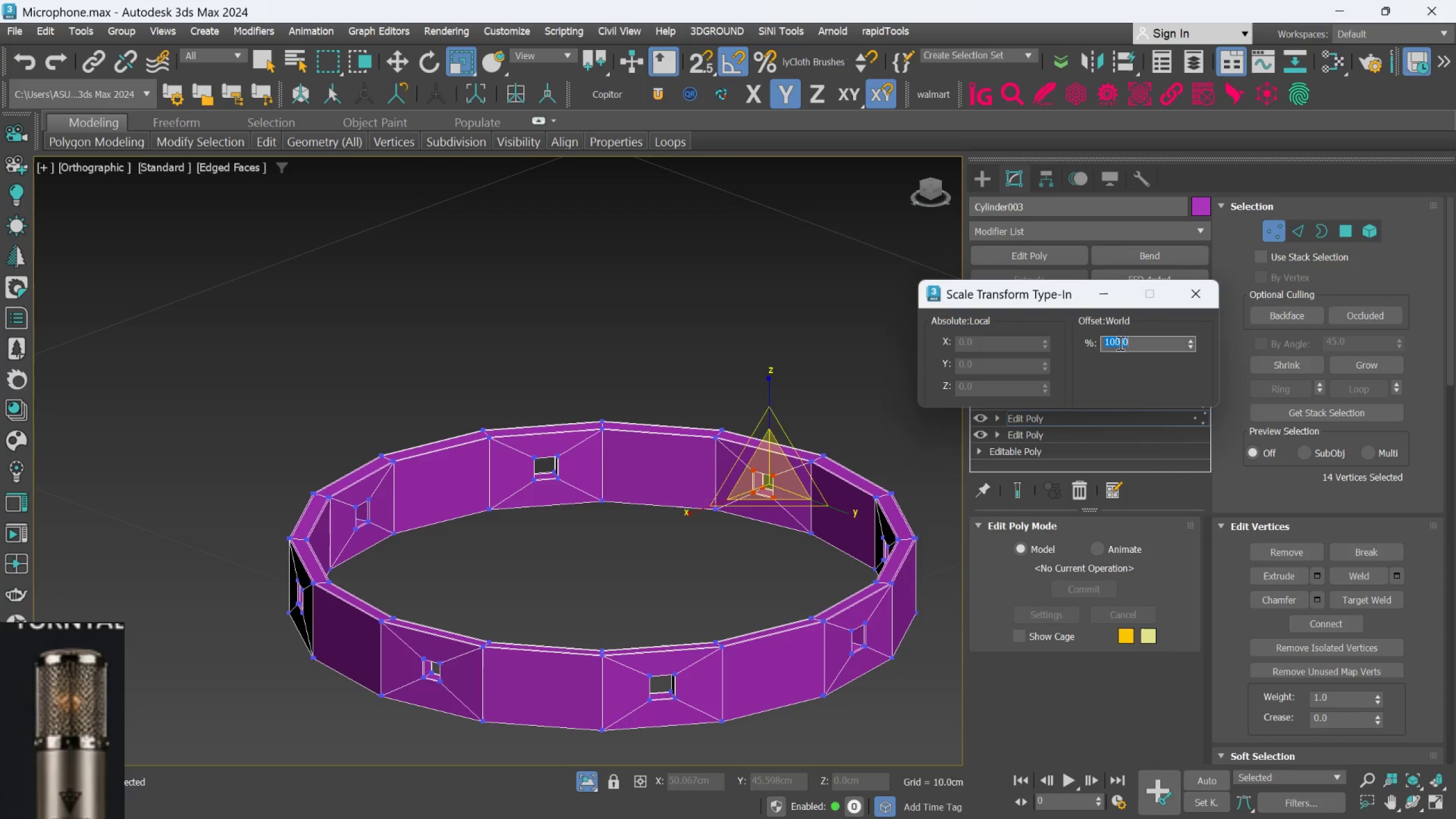 
type(80)
 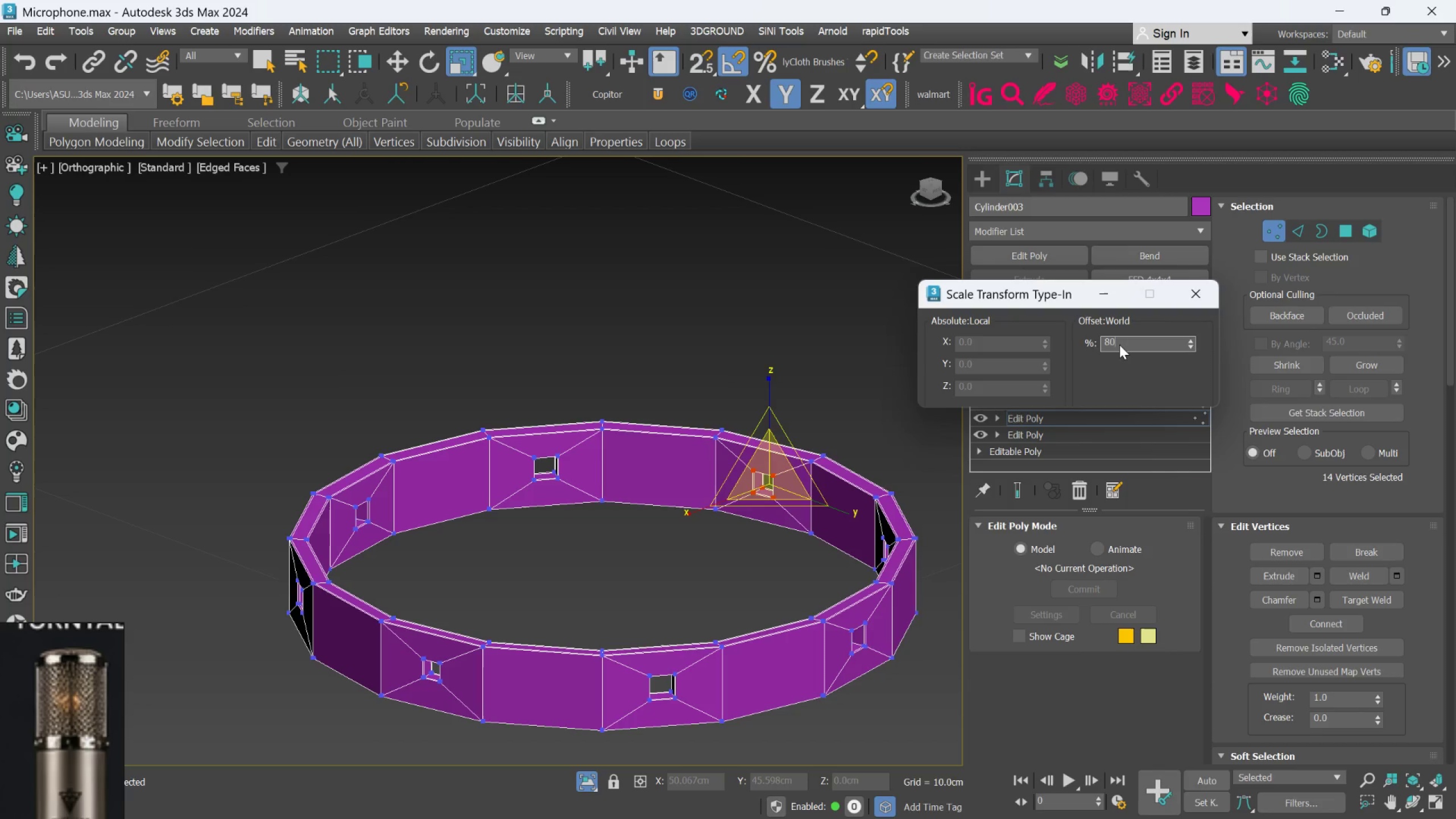 
key(Enter)
 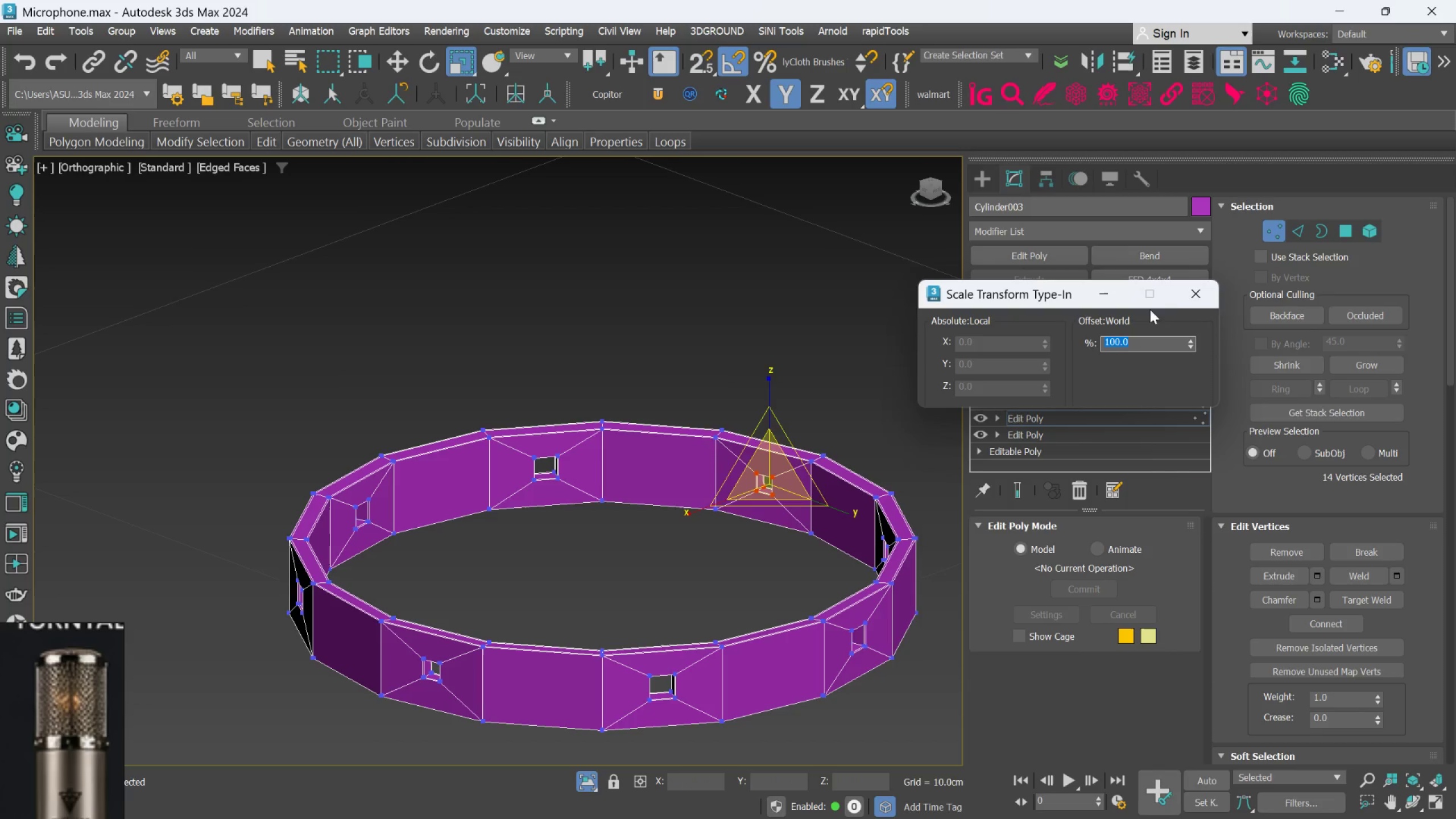 
left_click([1196, 289])
 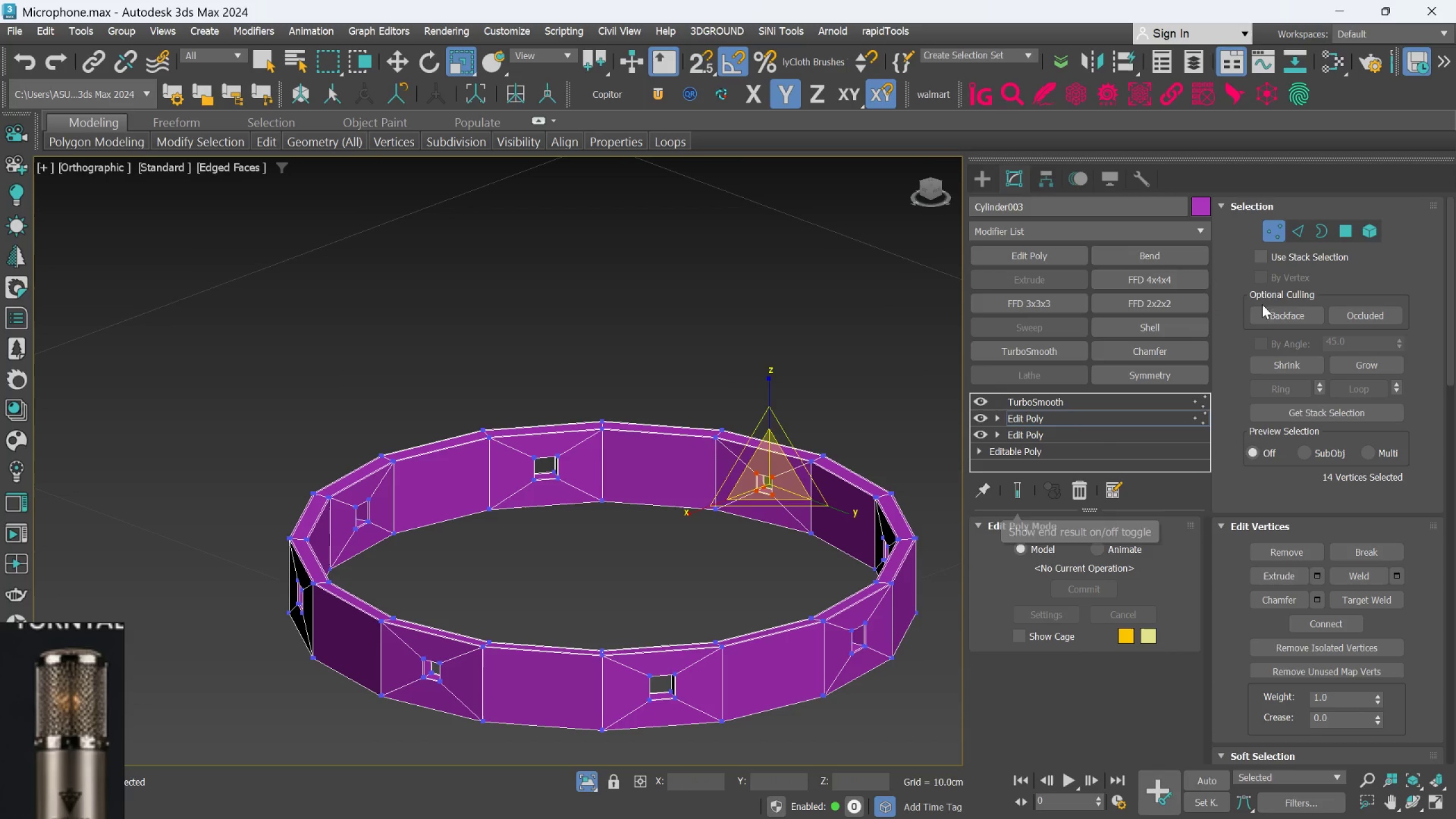 
left_click([1274, 234])
 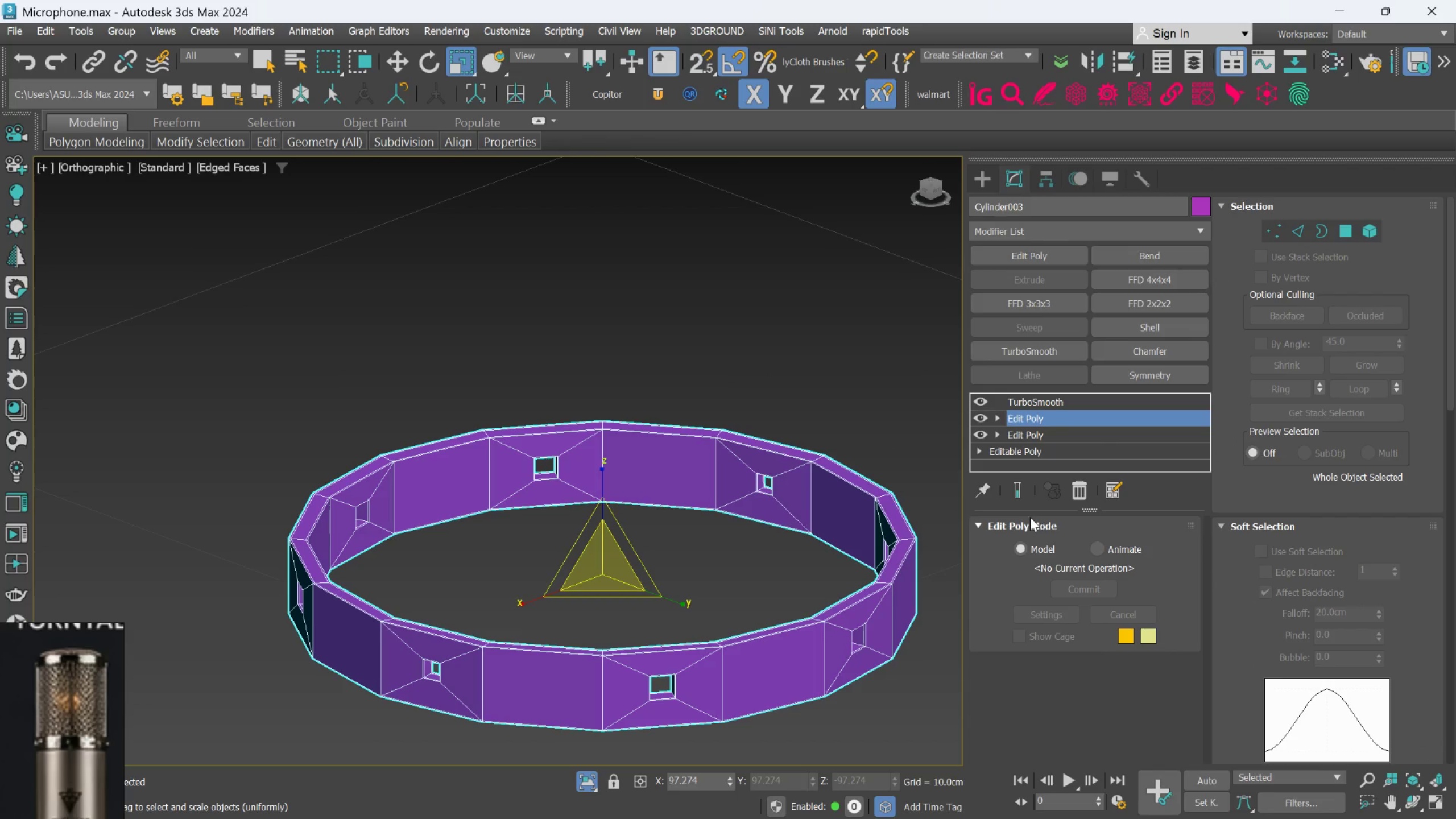 
left_click([1021, 494])
 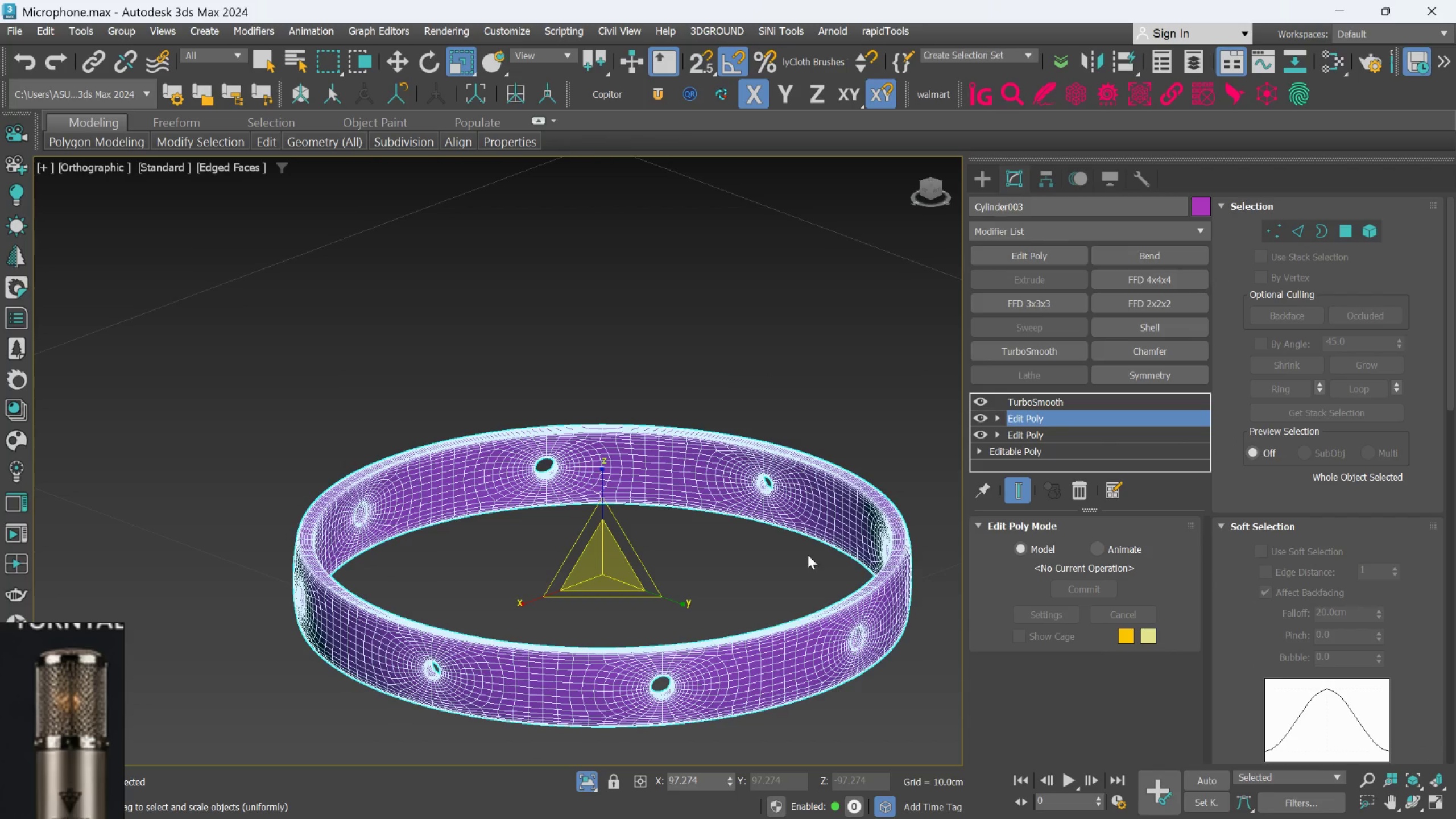 
scroll: coordinate [805, 556], scroll_direction: up, amount: 1.0
 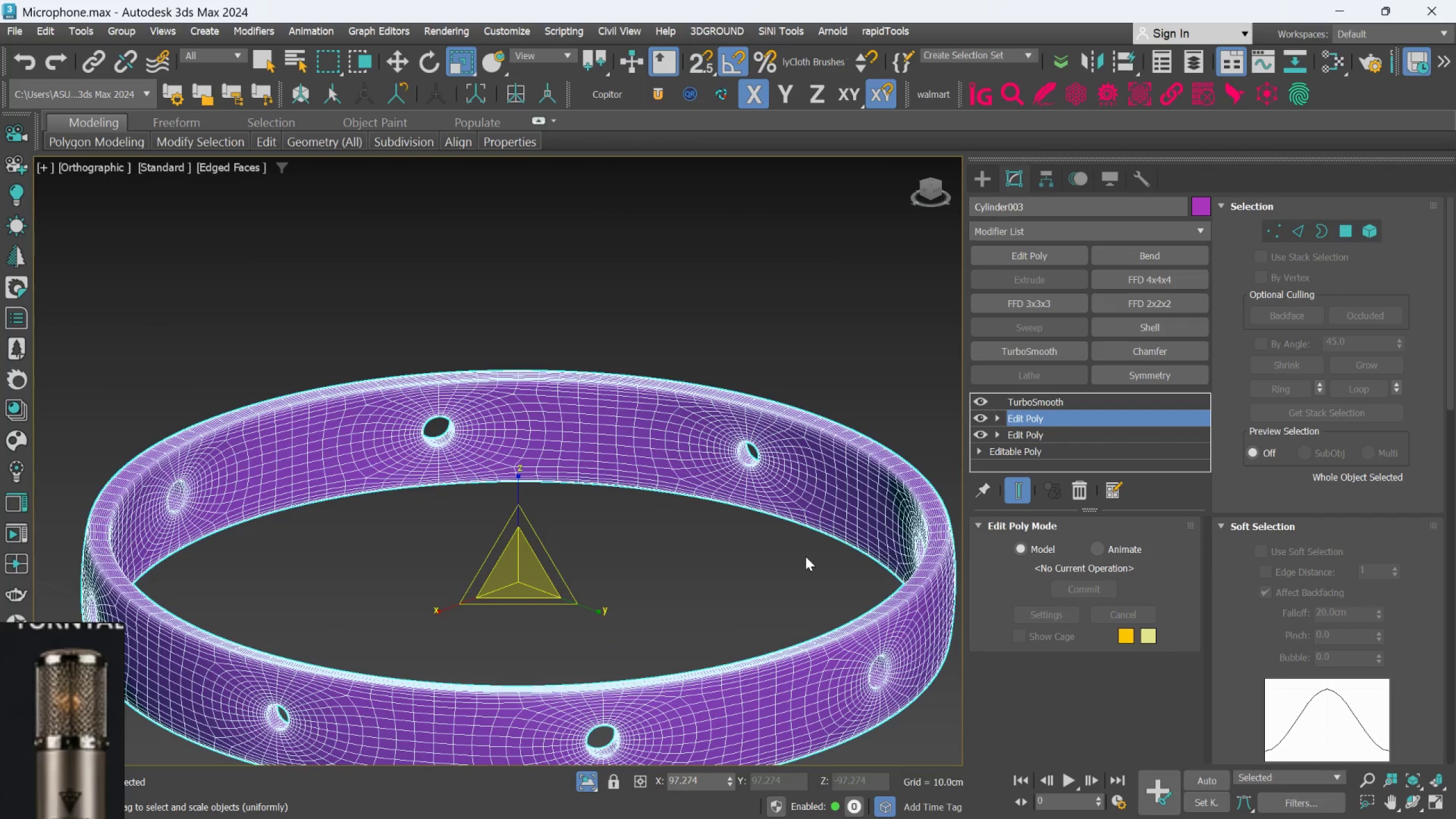 
key(F4)
 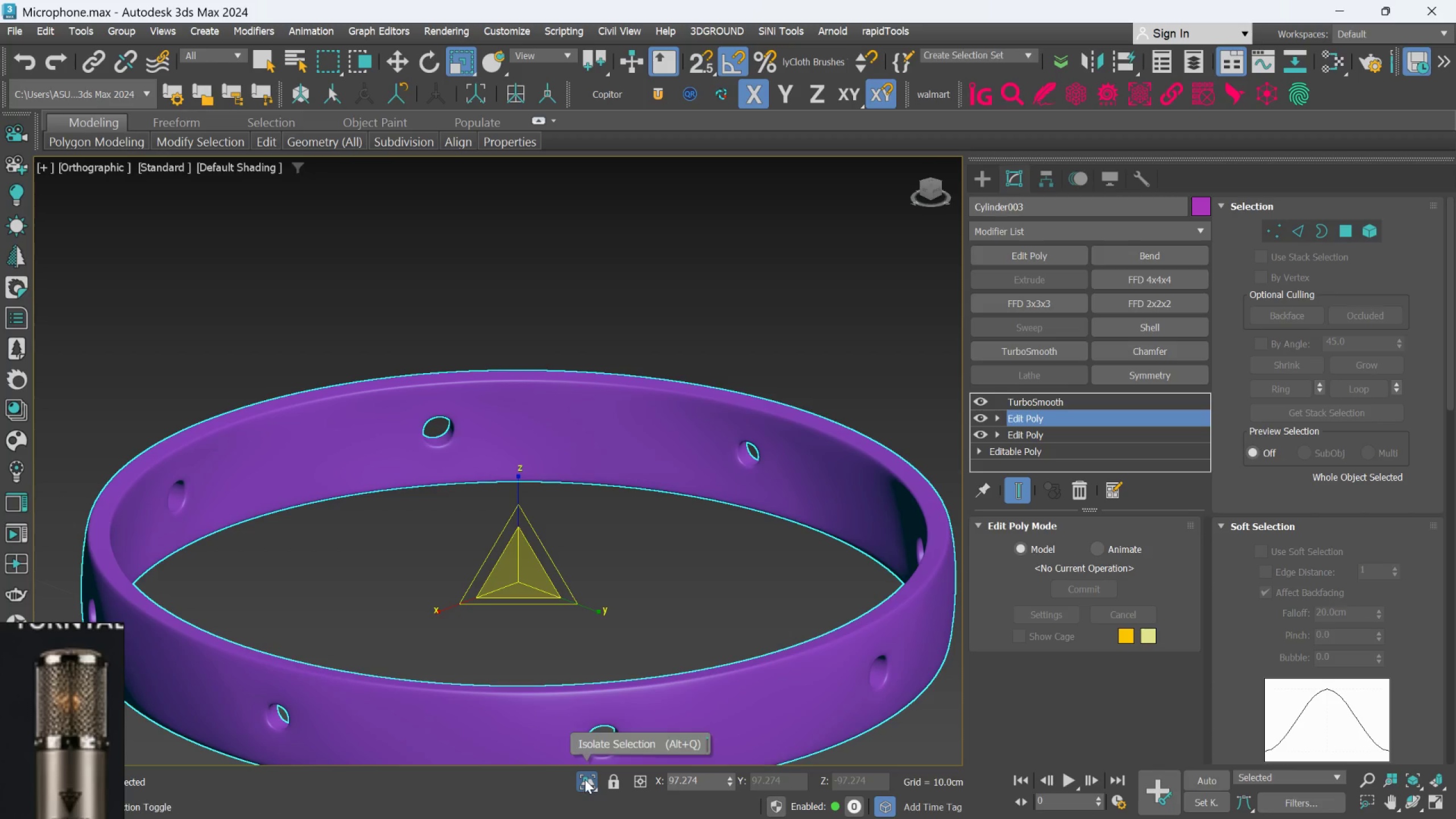 
left_click([584, 777])
 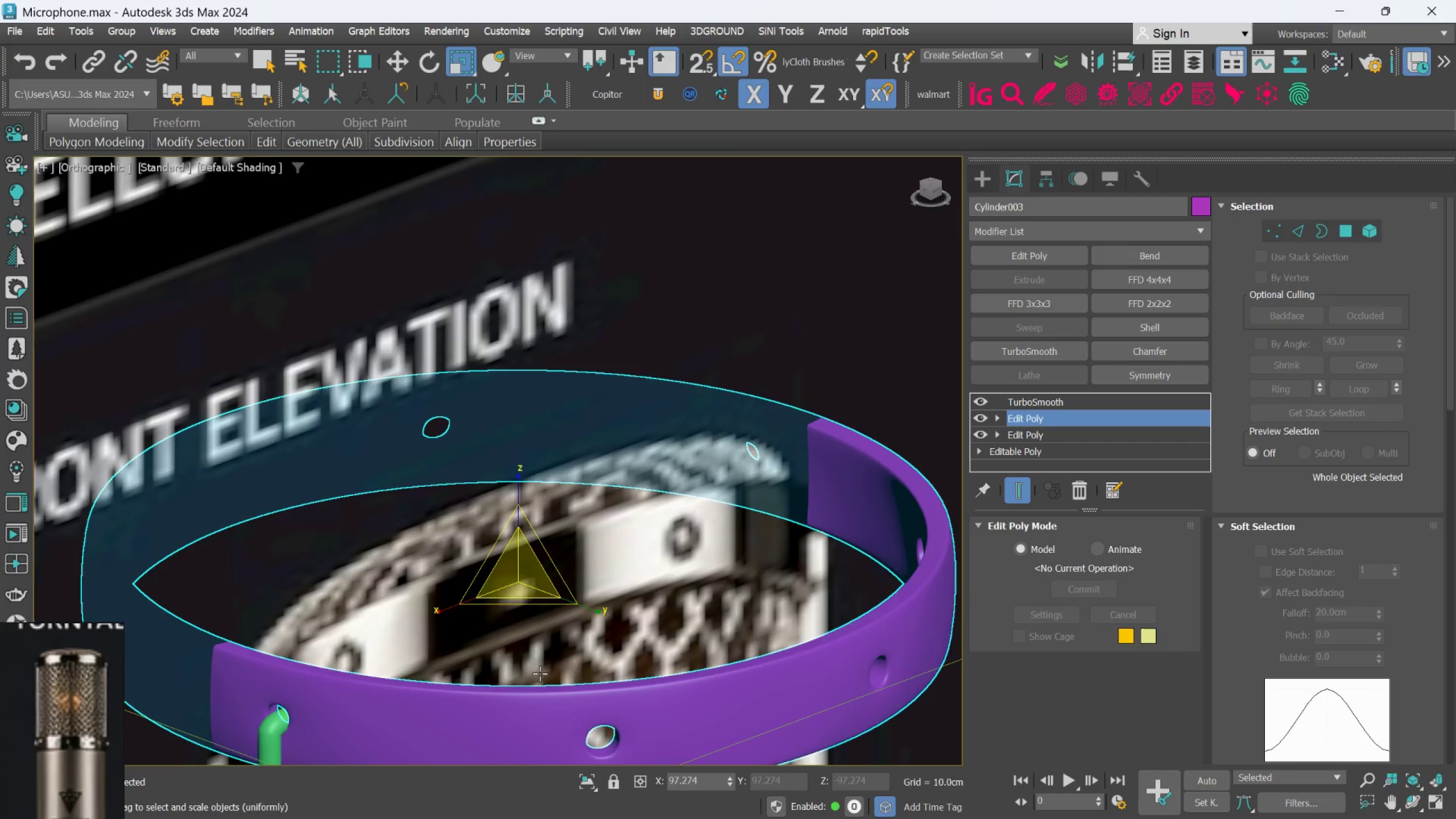 
scroll: coordinate [503, 651], scroll_direction: up, amount: 3.0
 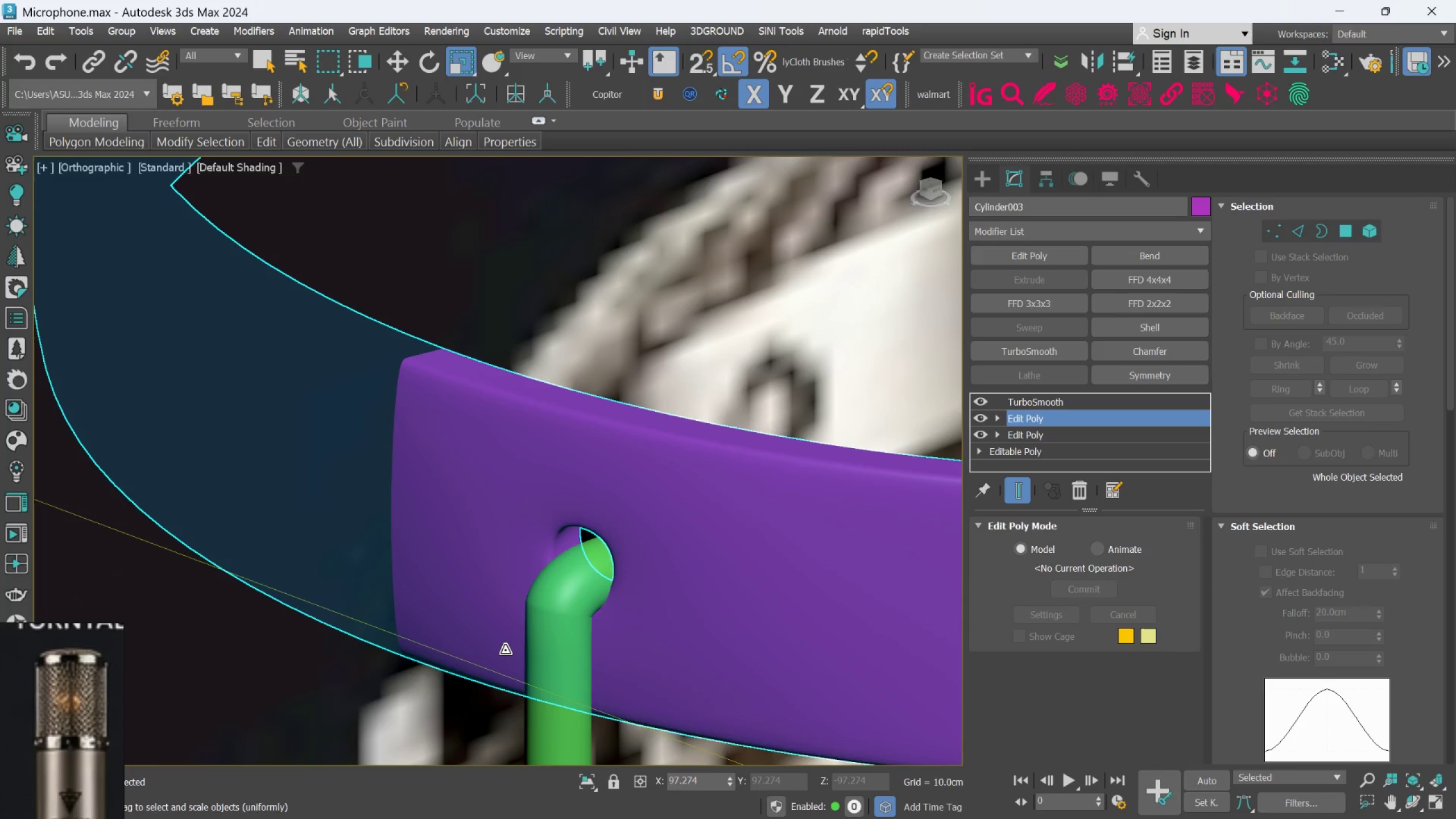 
hold_key(key=AltLeft, duration=0.68)
 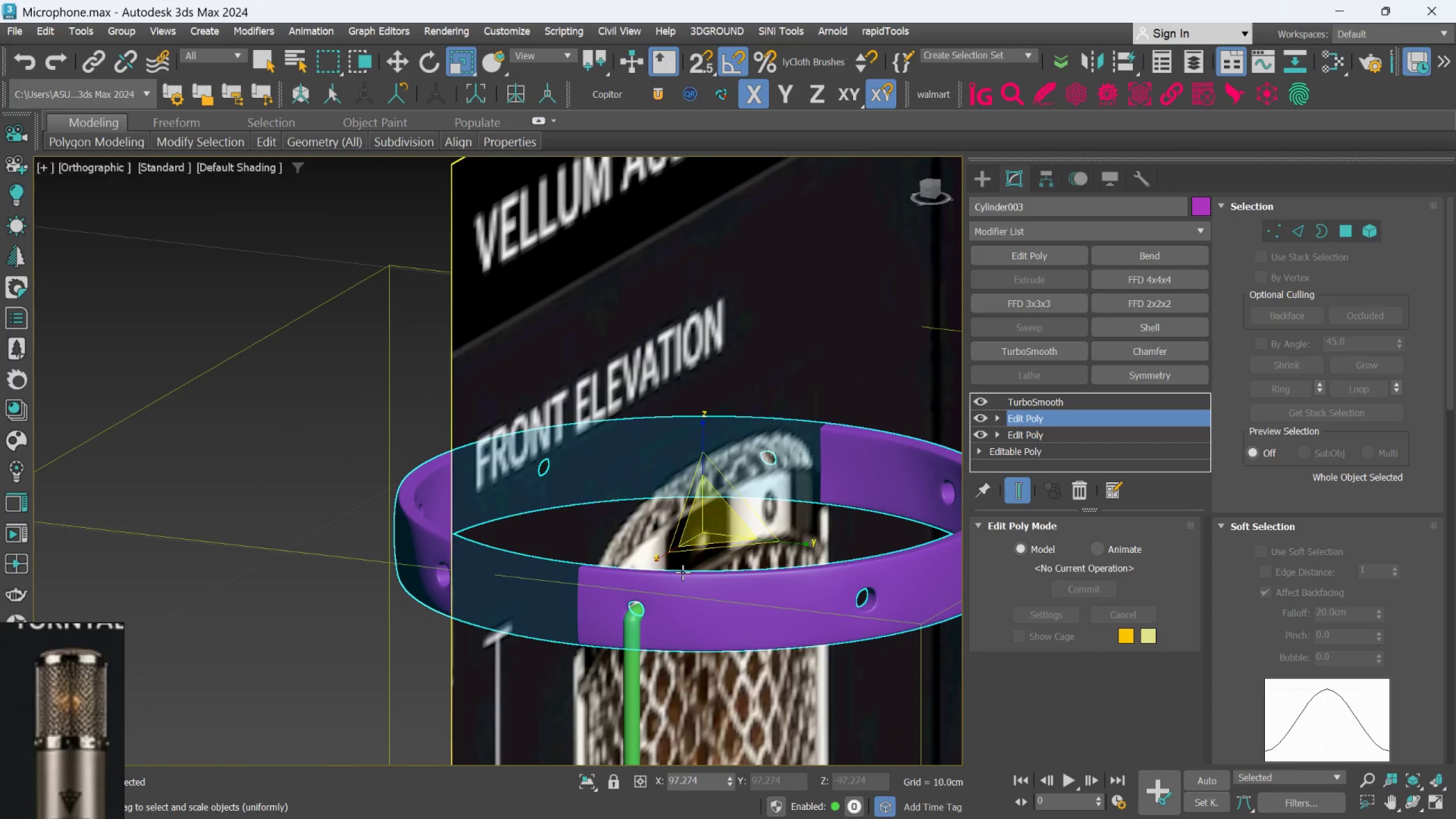 
scroll: coordinate [522, 650], scroll_direction: down, amount: 4.0
 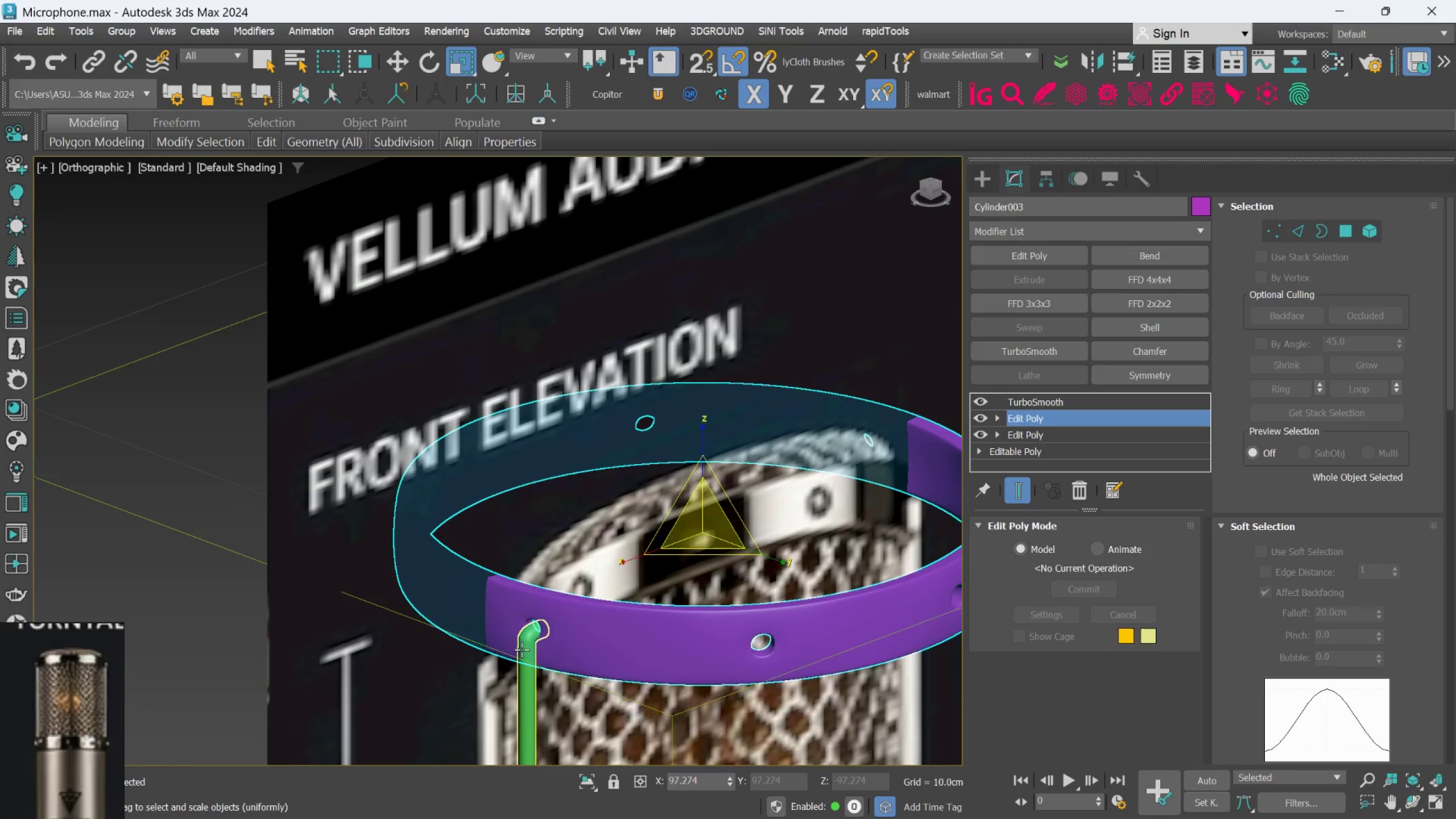 
scroll: coordinate [655, 632], scroll_direction: up, amount: 5.0
 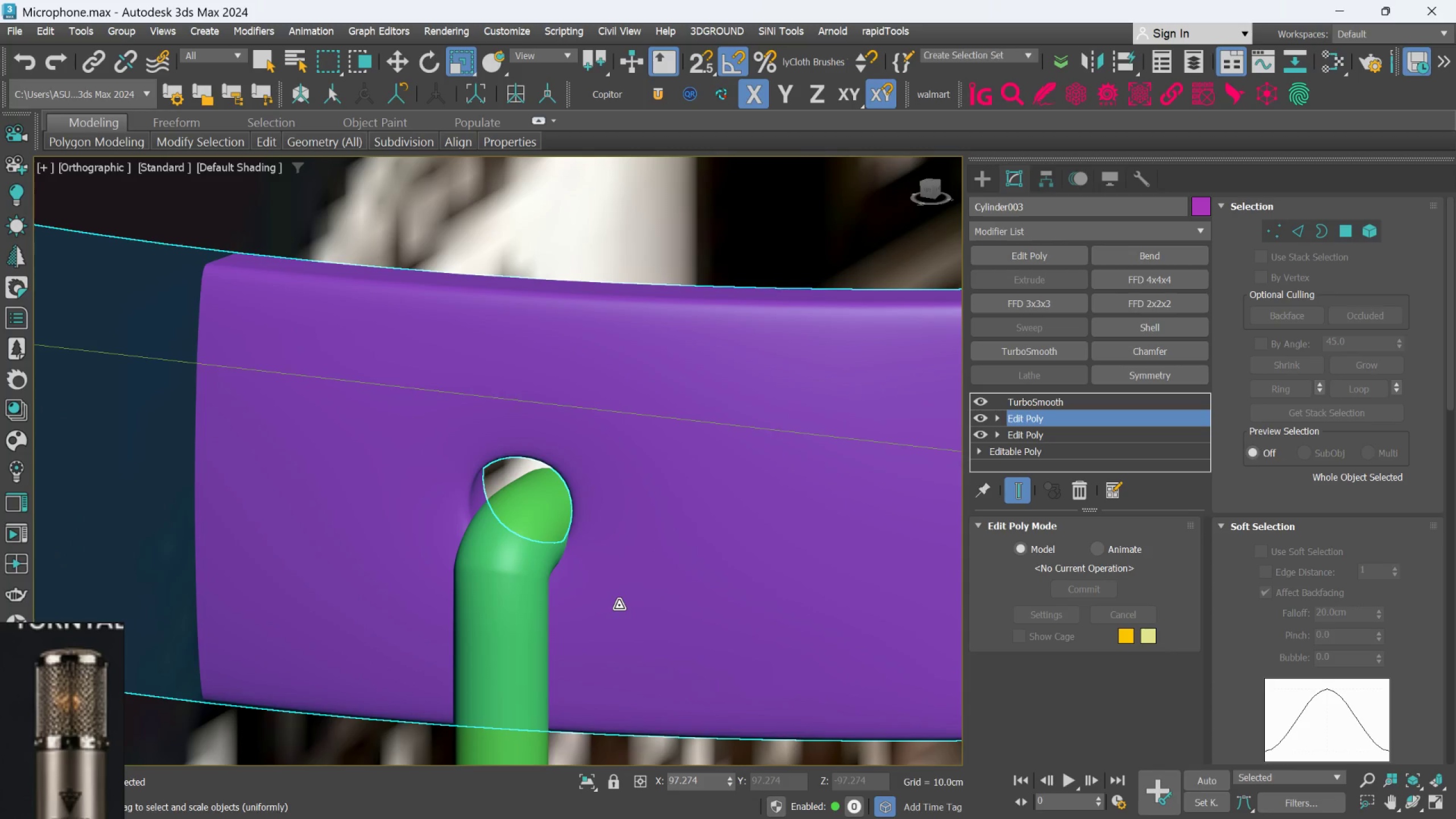 
scroll: coordinate [619, 605], scroll_direction: down, amount: 3.0
 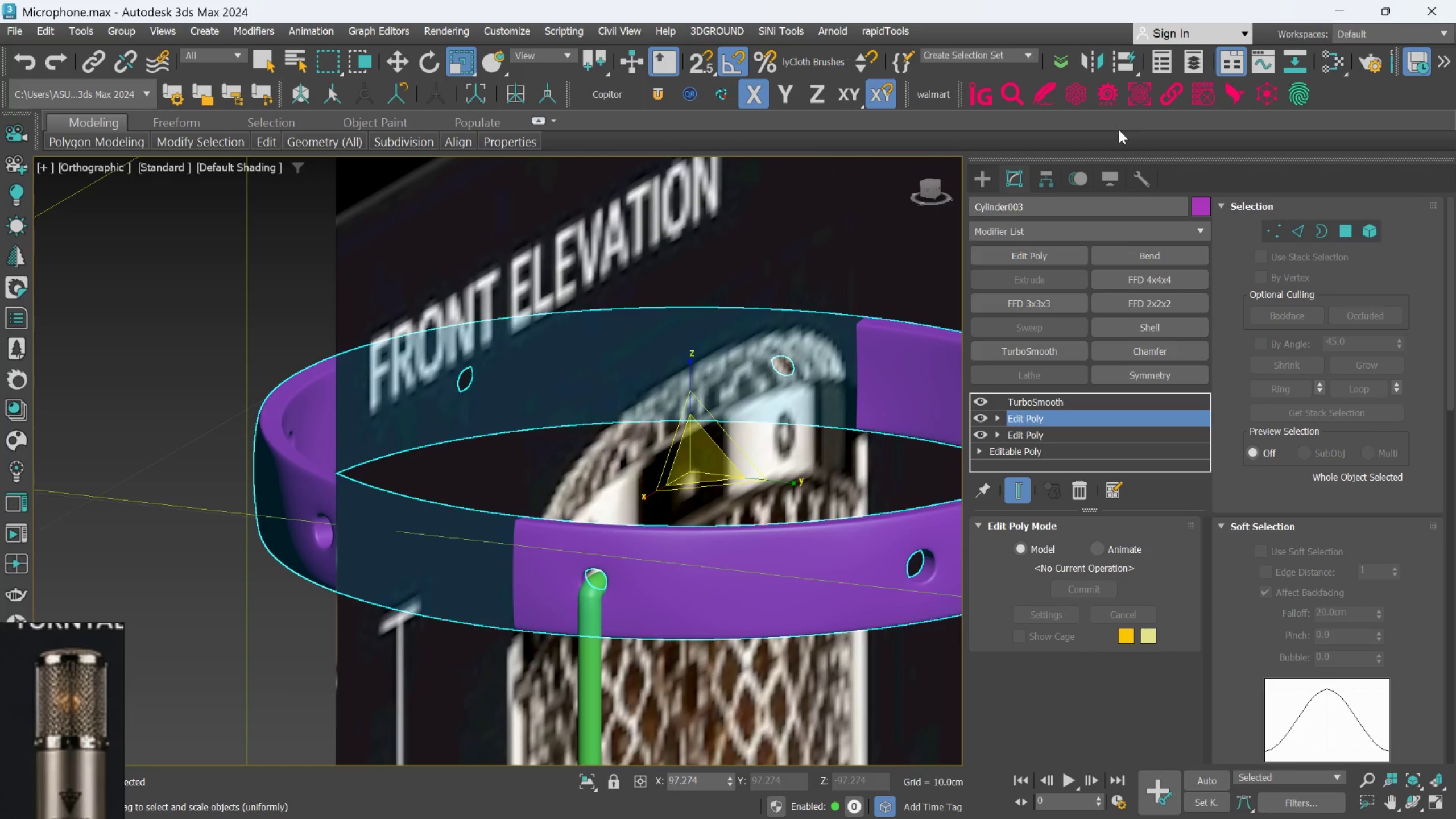 
left_click([983, 176])
 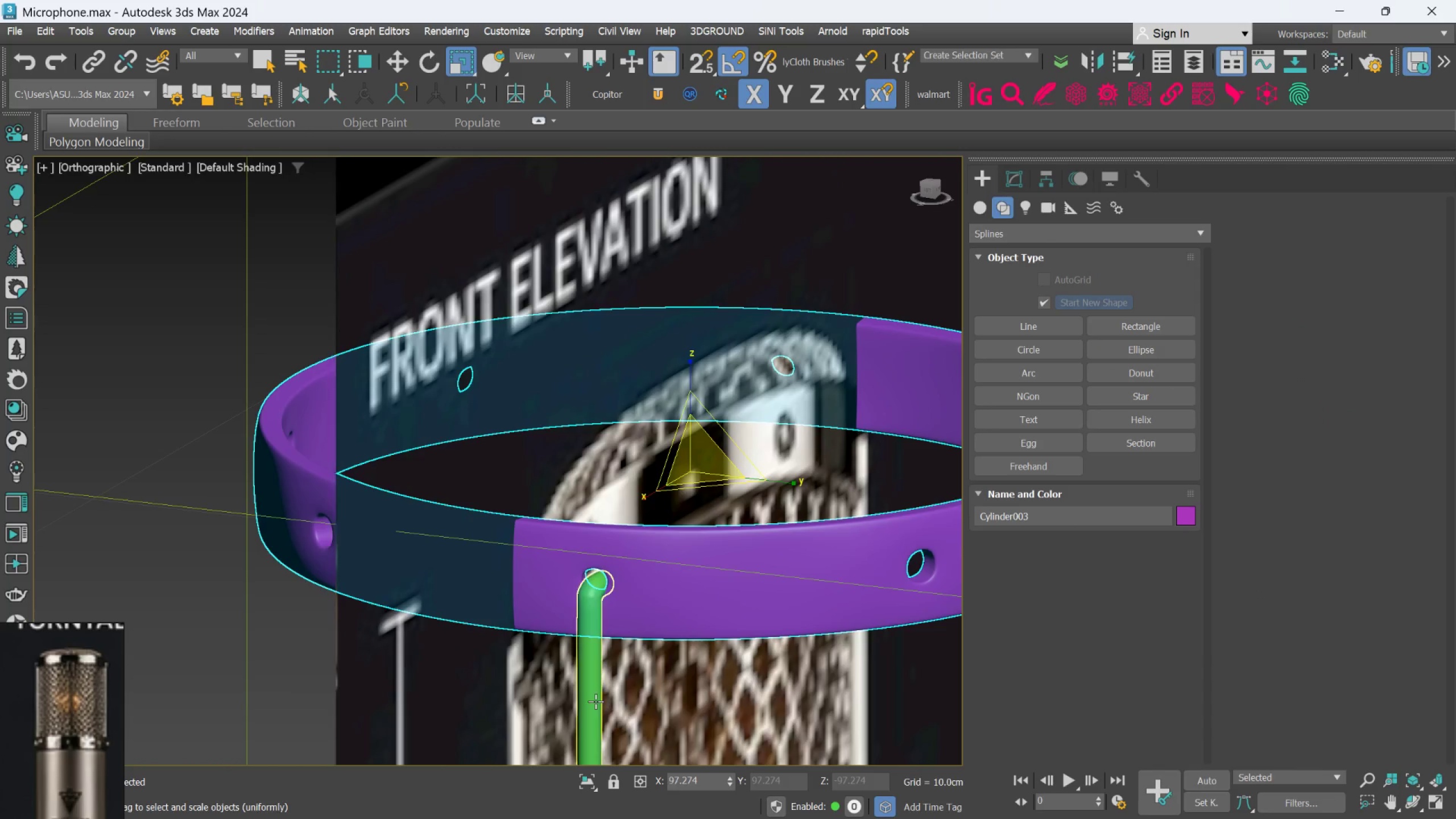 
left_click([595, 701])
 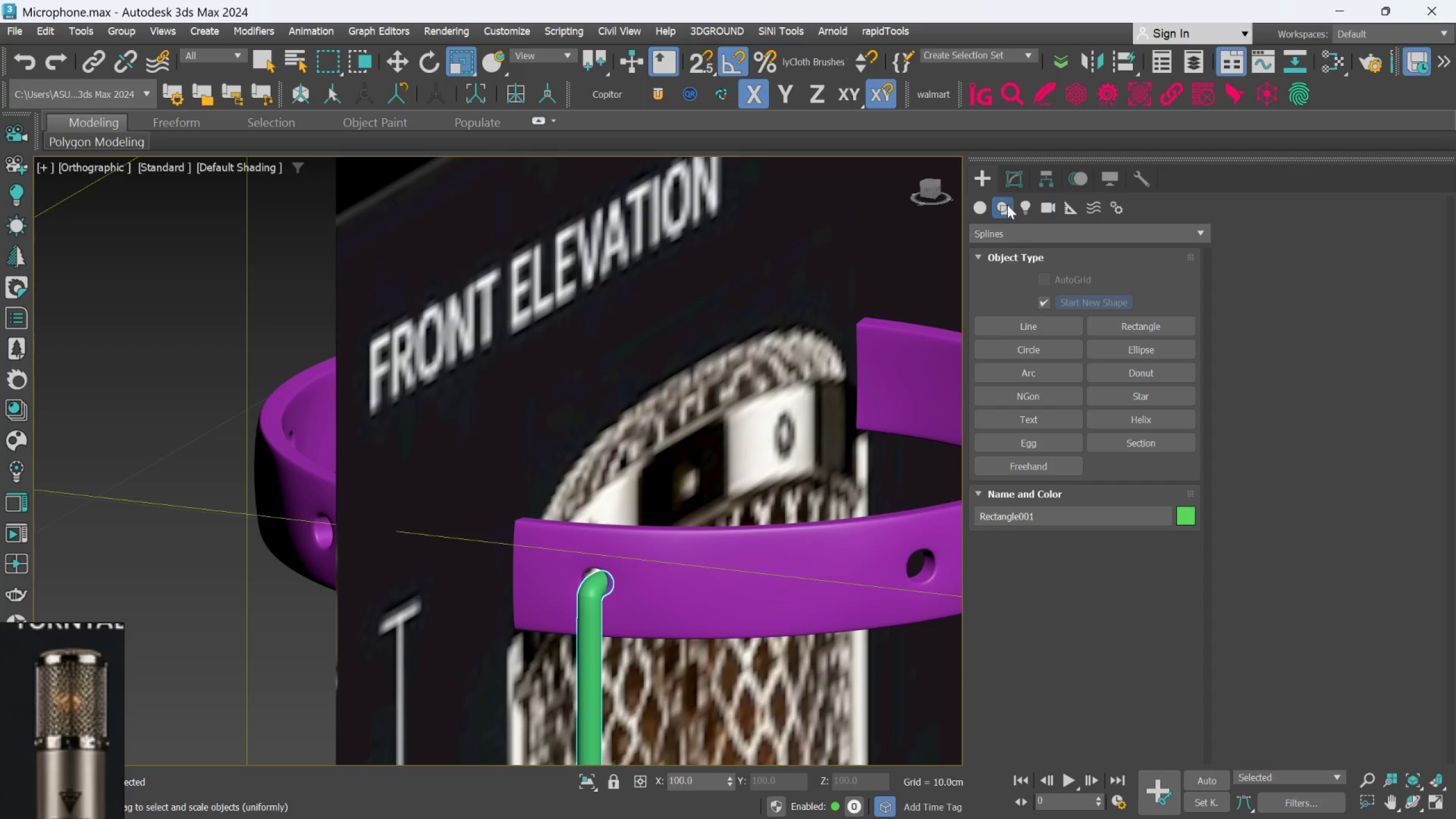 
left_click([1001, 172])
 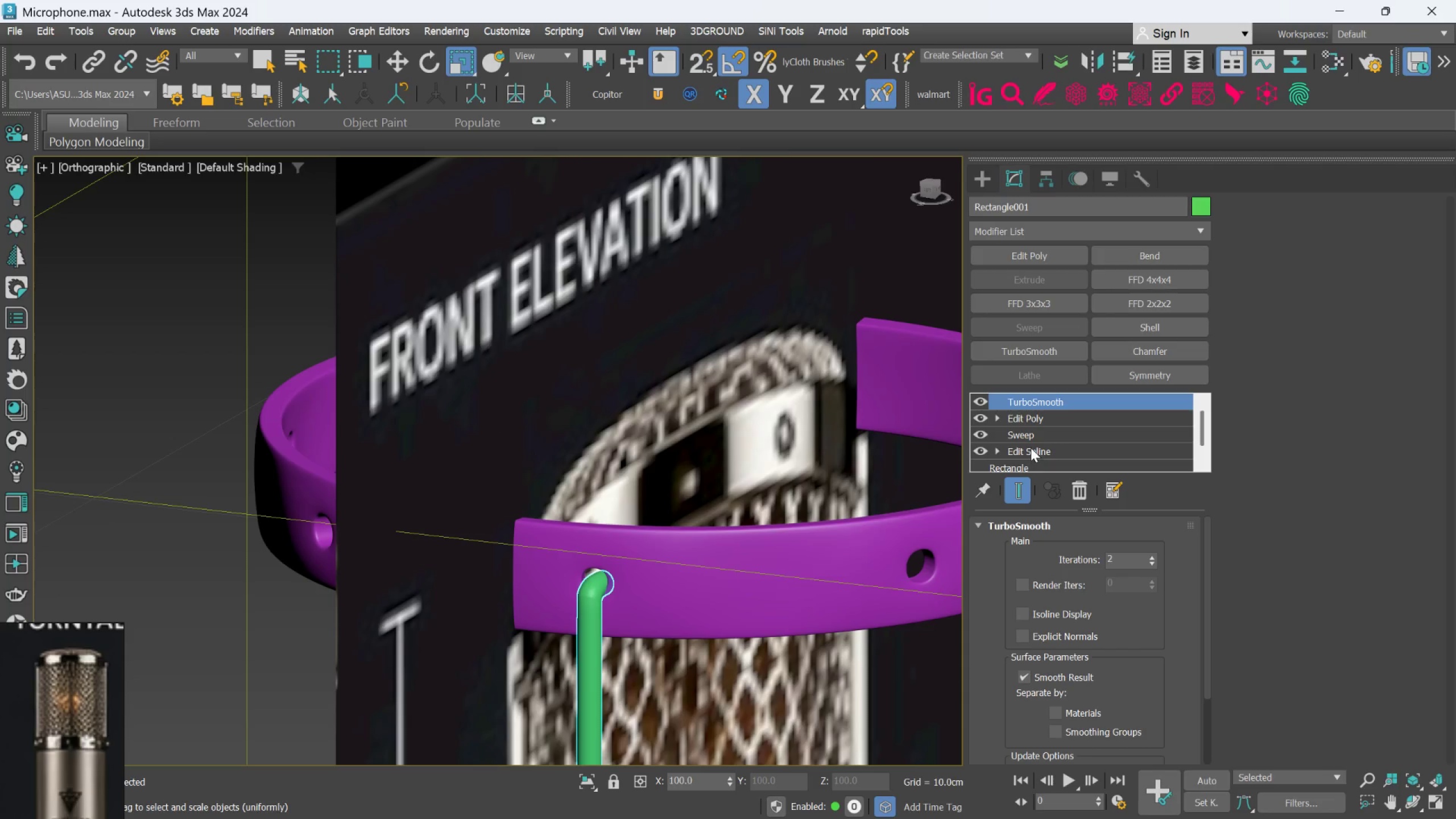 
left_click([1031, 448])
 